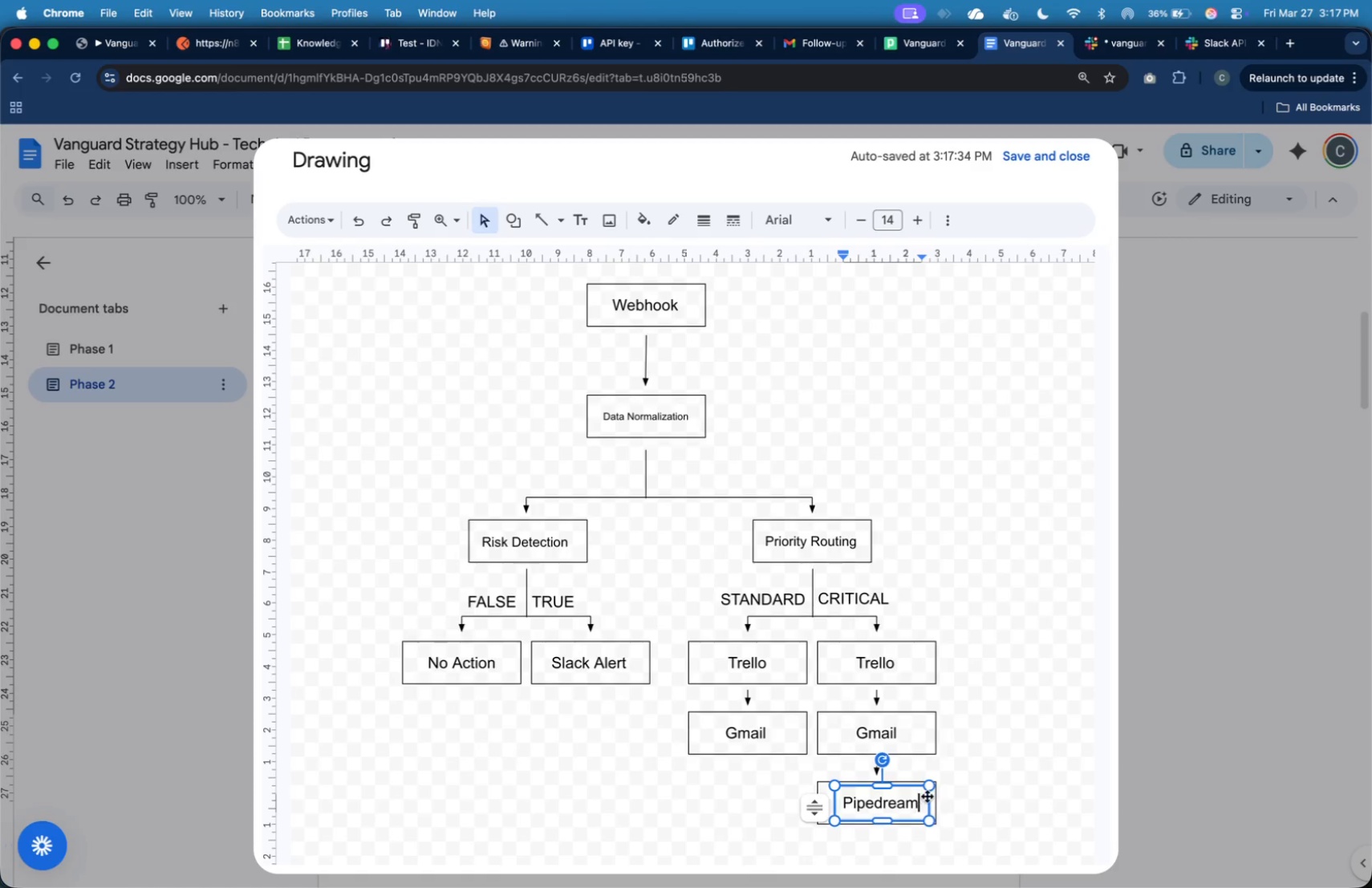 
hold_key(key=ArrowLeft, duration=0.31)
 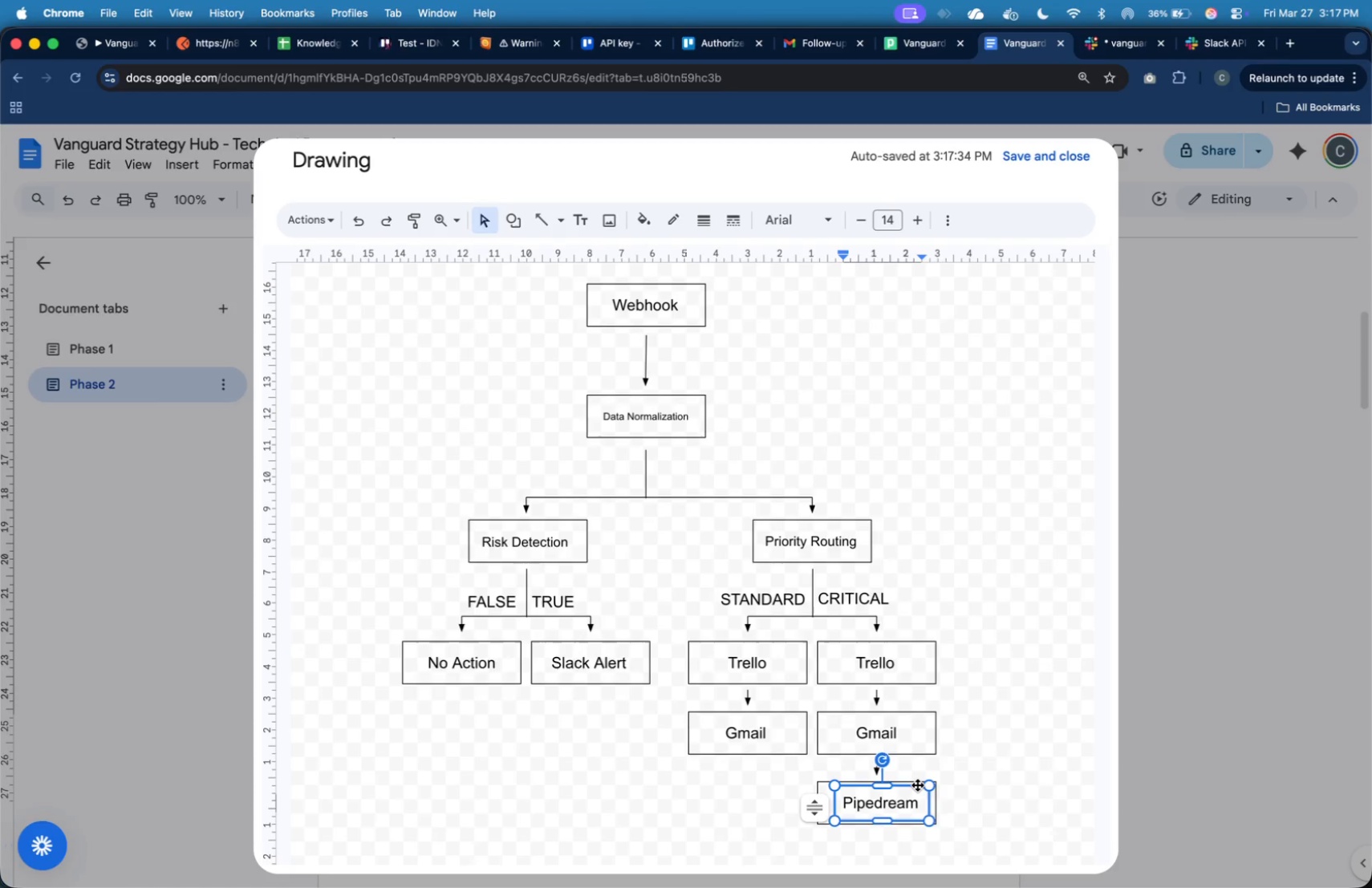 
left_click([917, 785])
 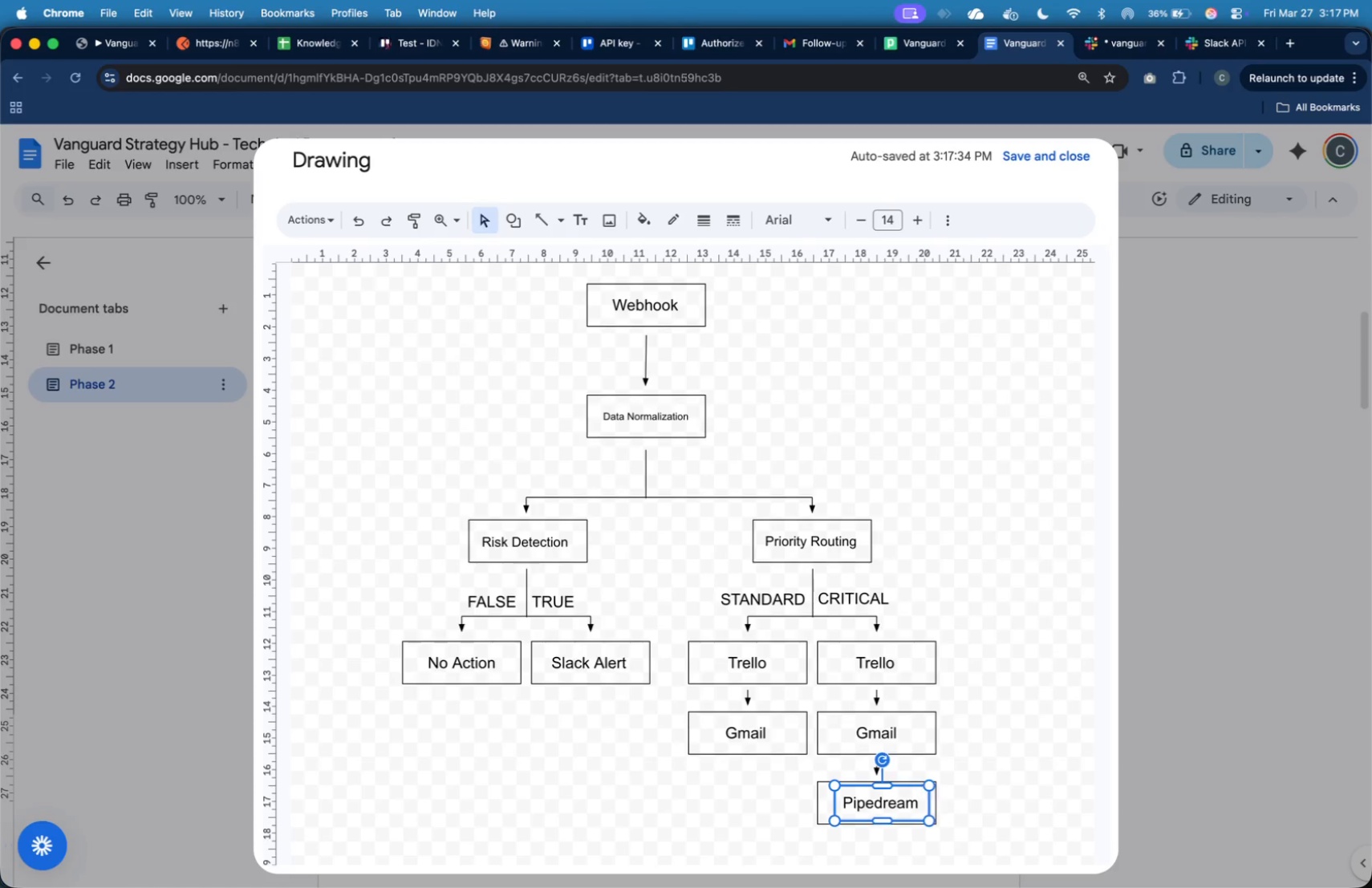 
key(ArrowLeft)
 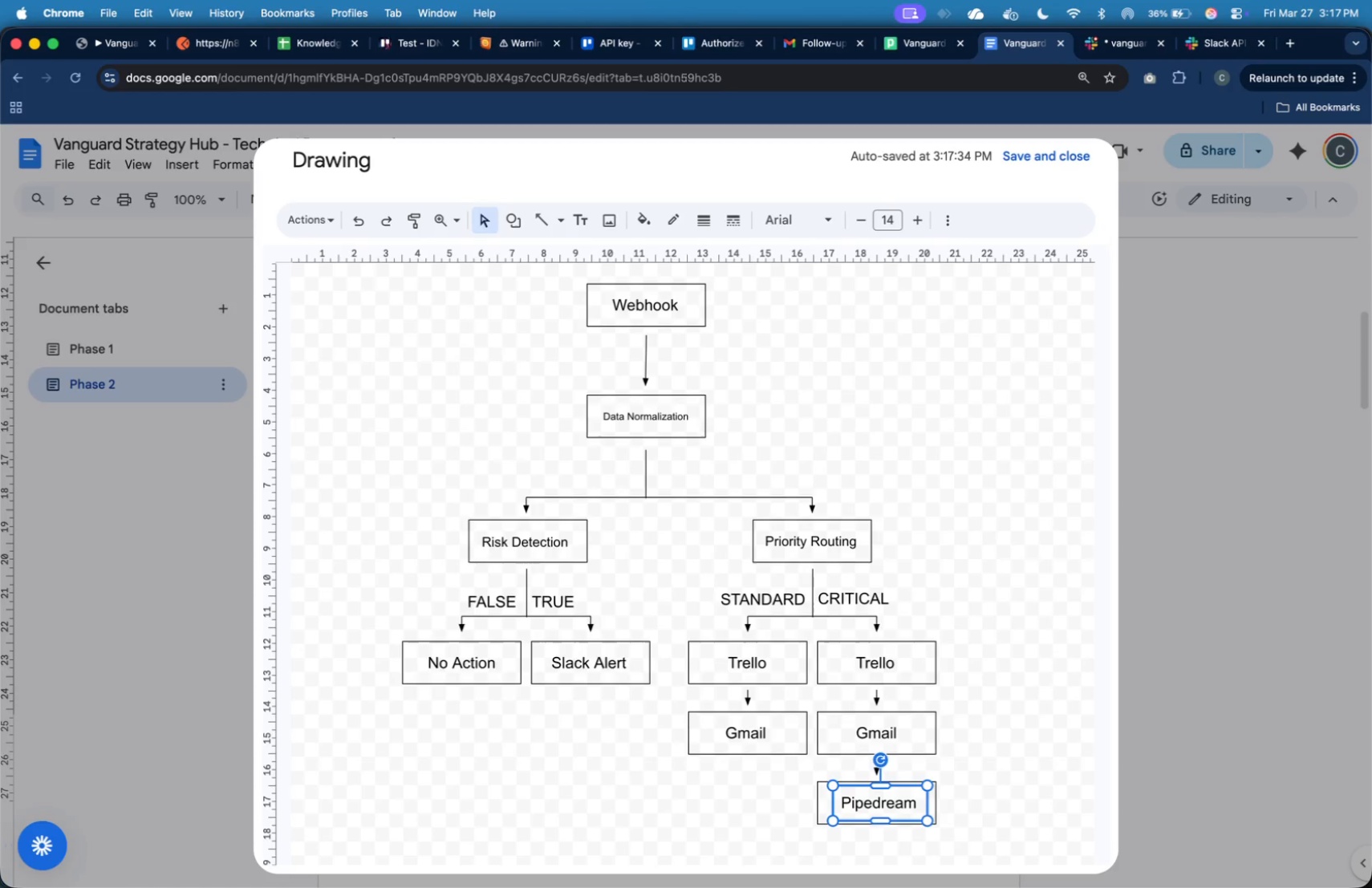 
hold_key(key=ArrowLeft, duration=0.72)
 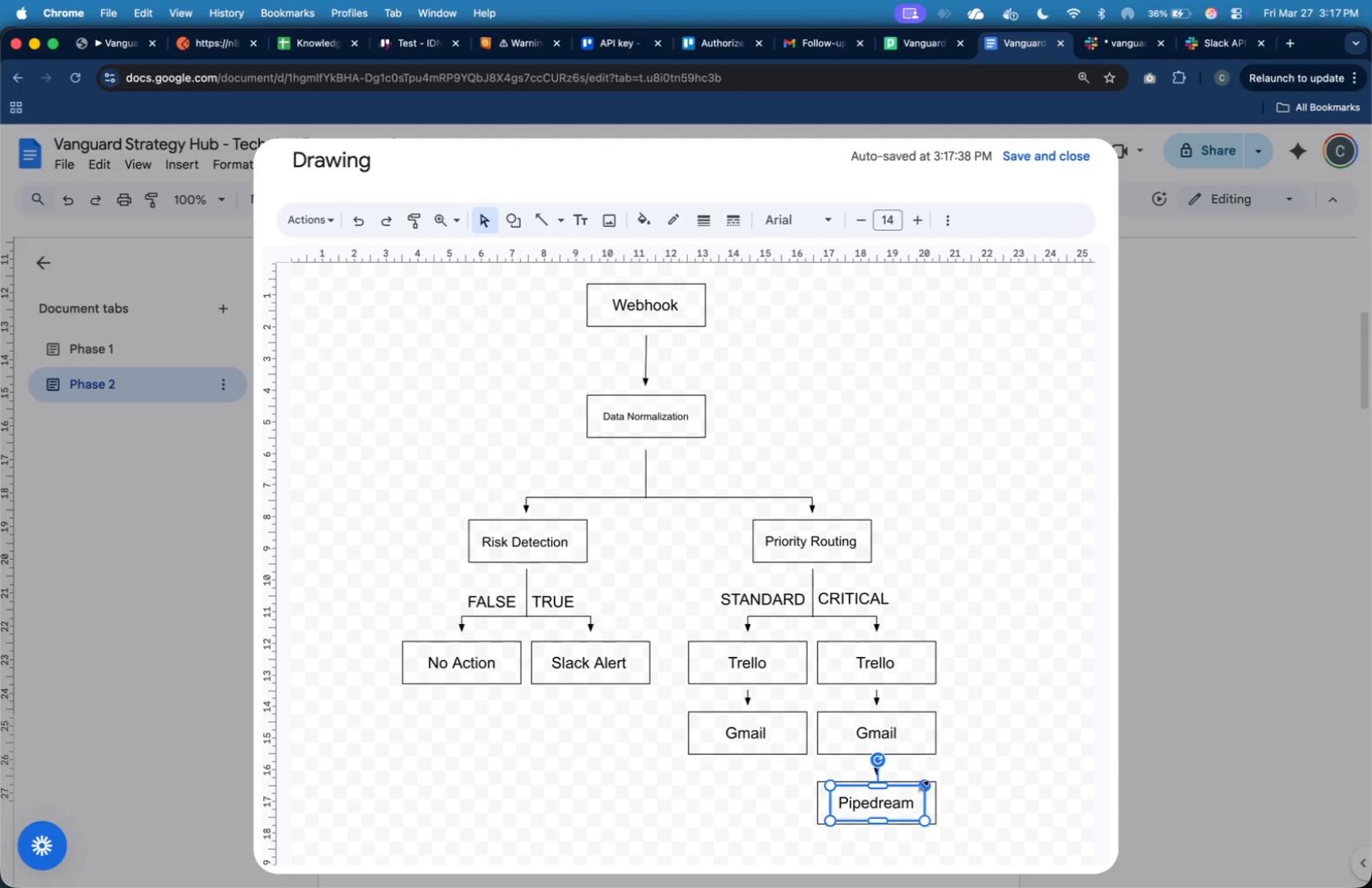 
key(ArrowRight)
 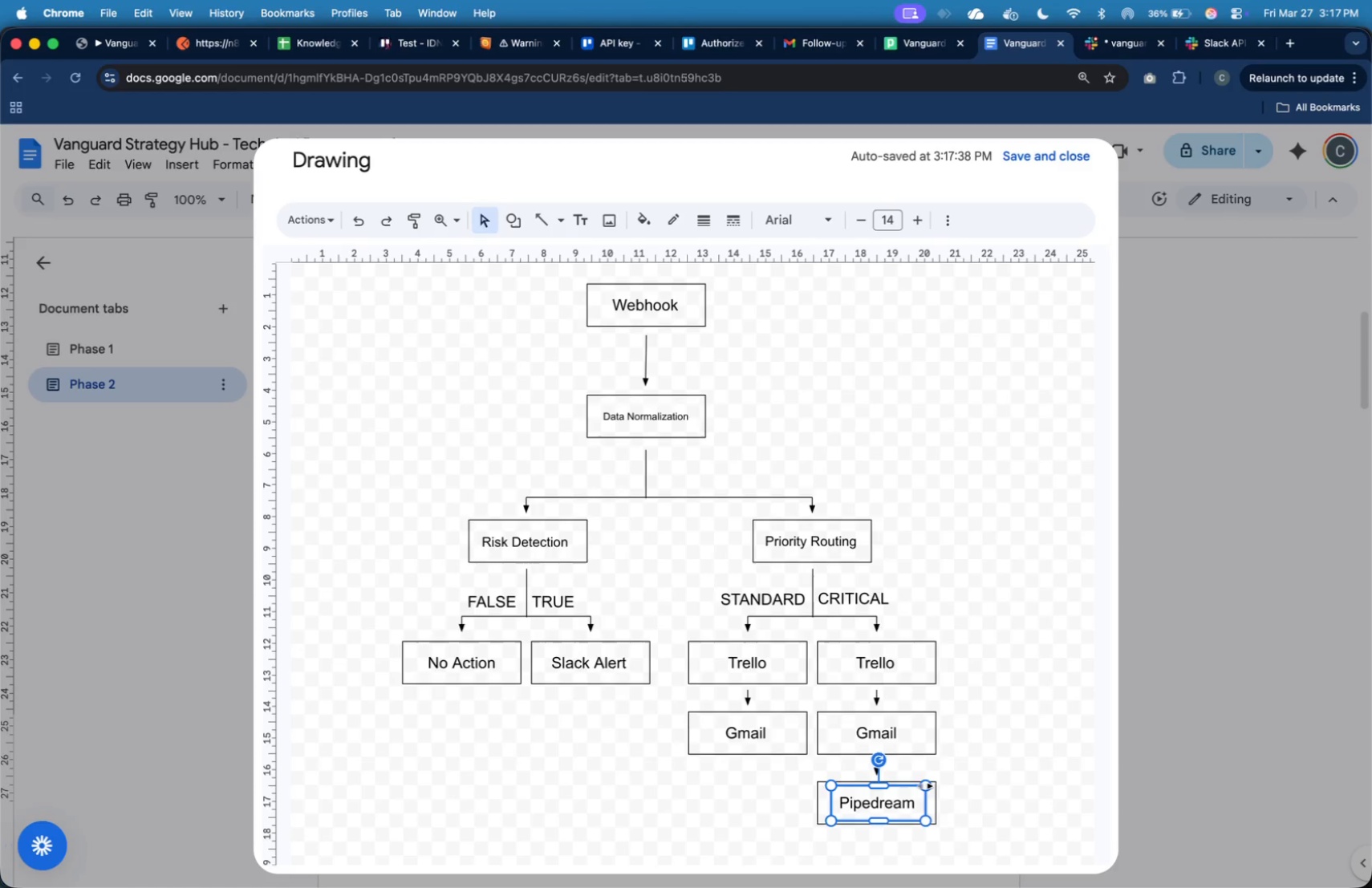 
key(ArrowRight)
 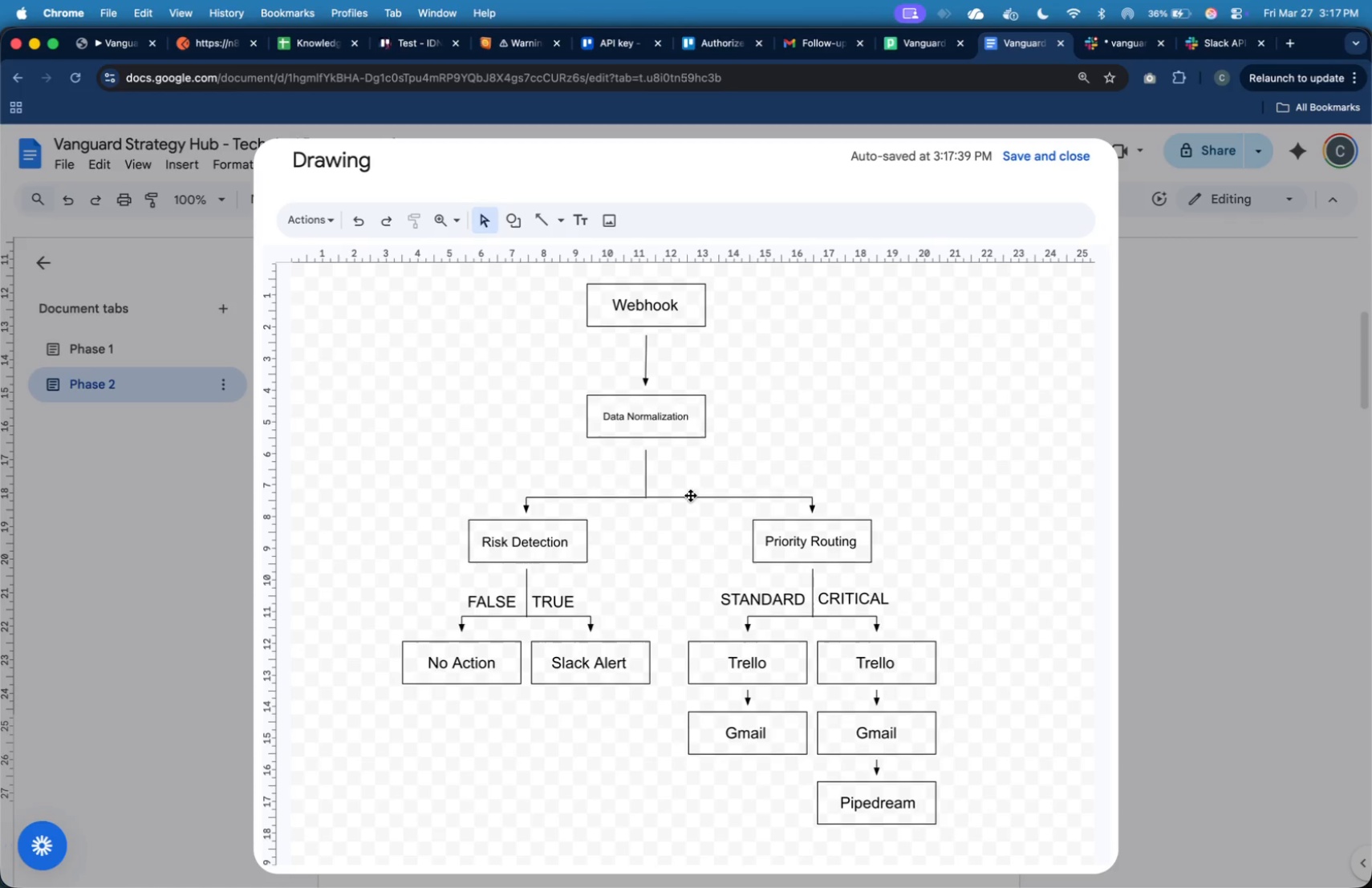 
wait(6.59)
 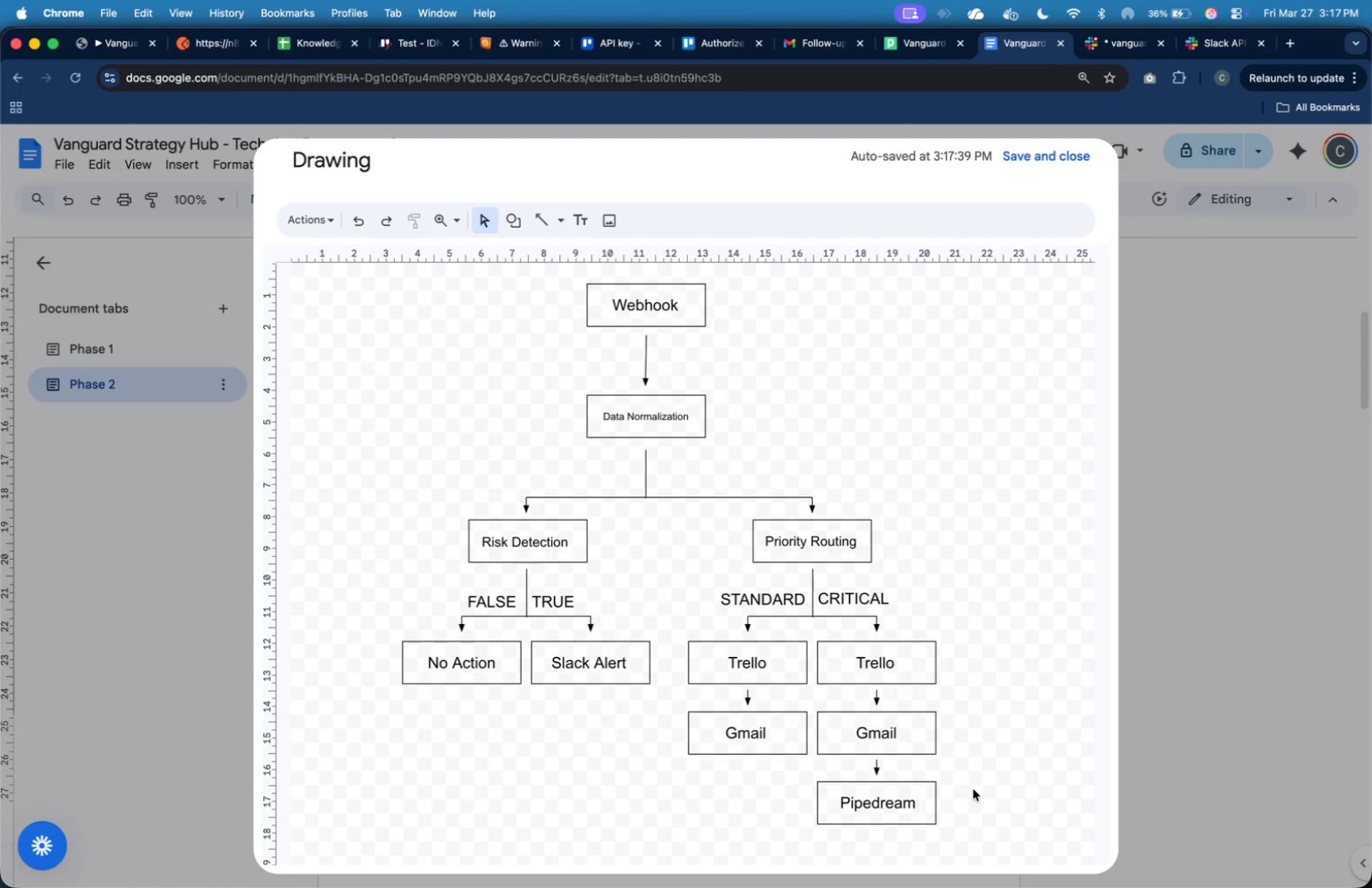 
left_click([117, 40])
 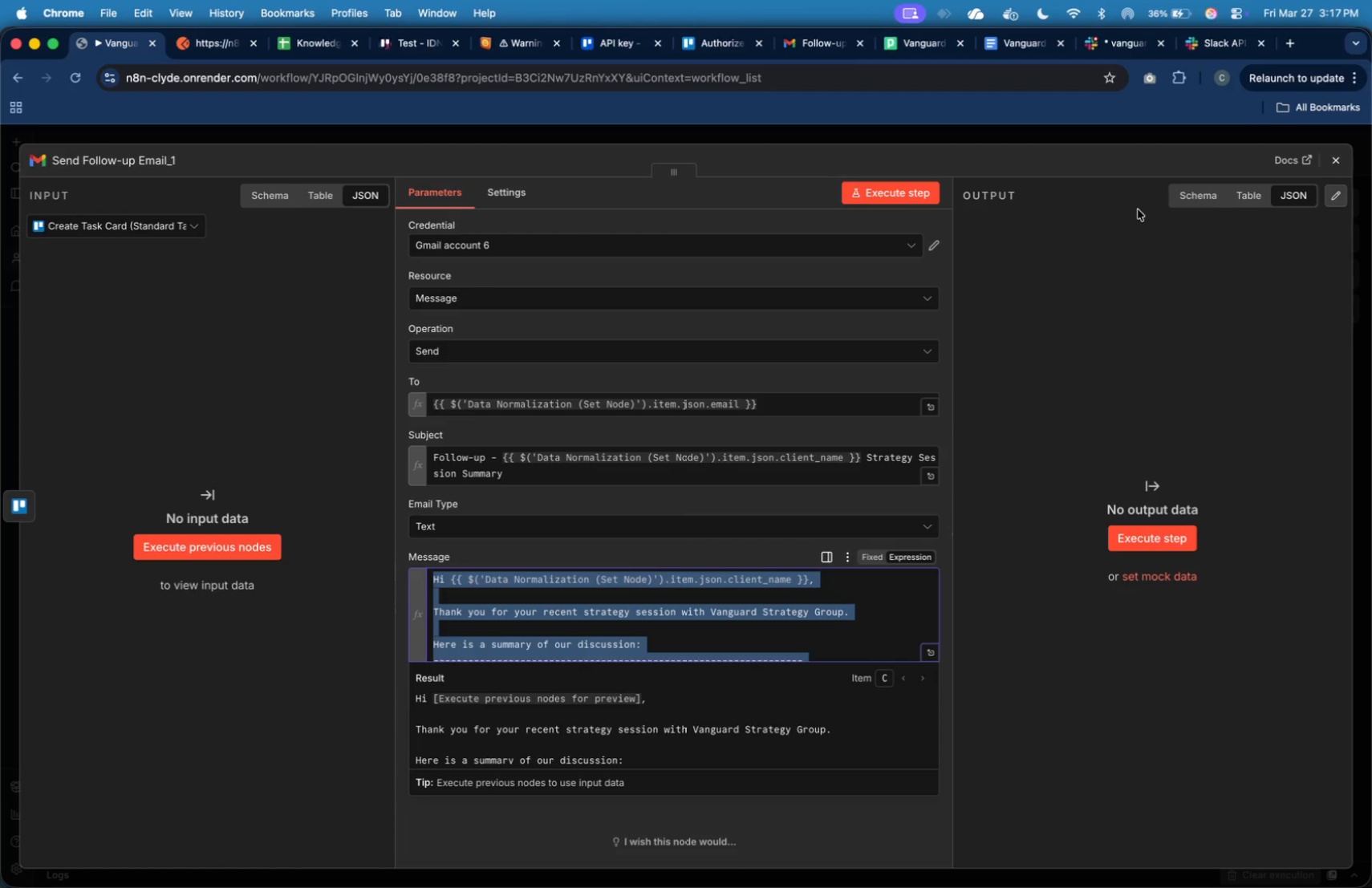 
left_click([1339, 168])
 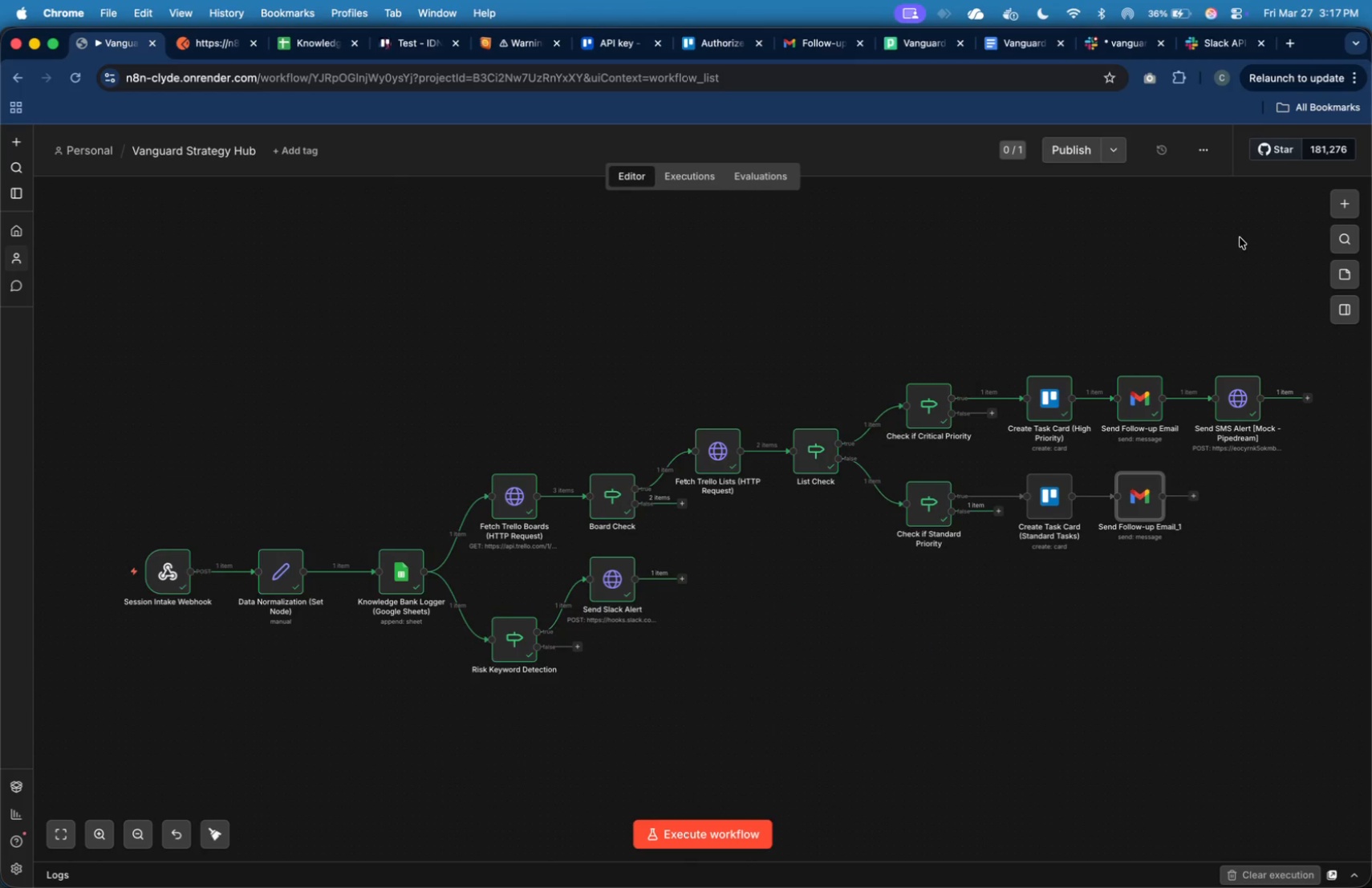 
wait(7.92)
 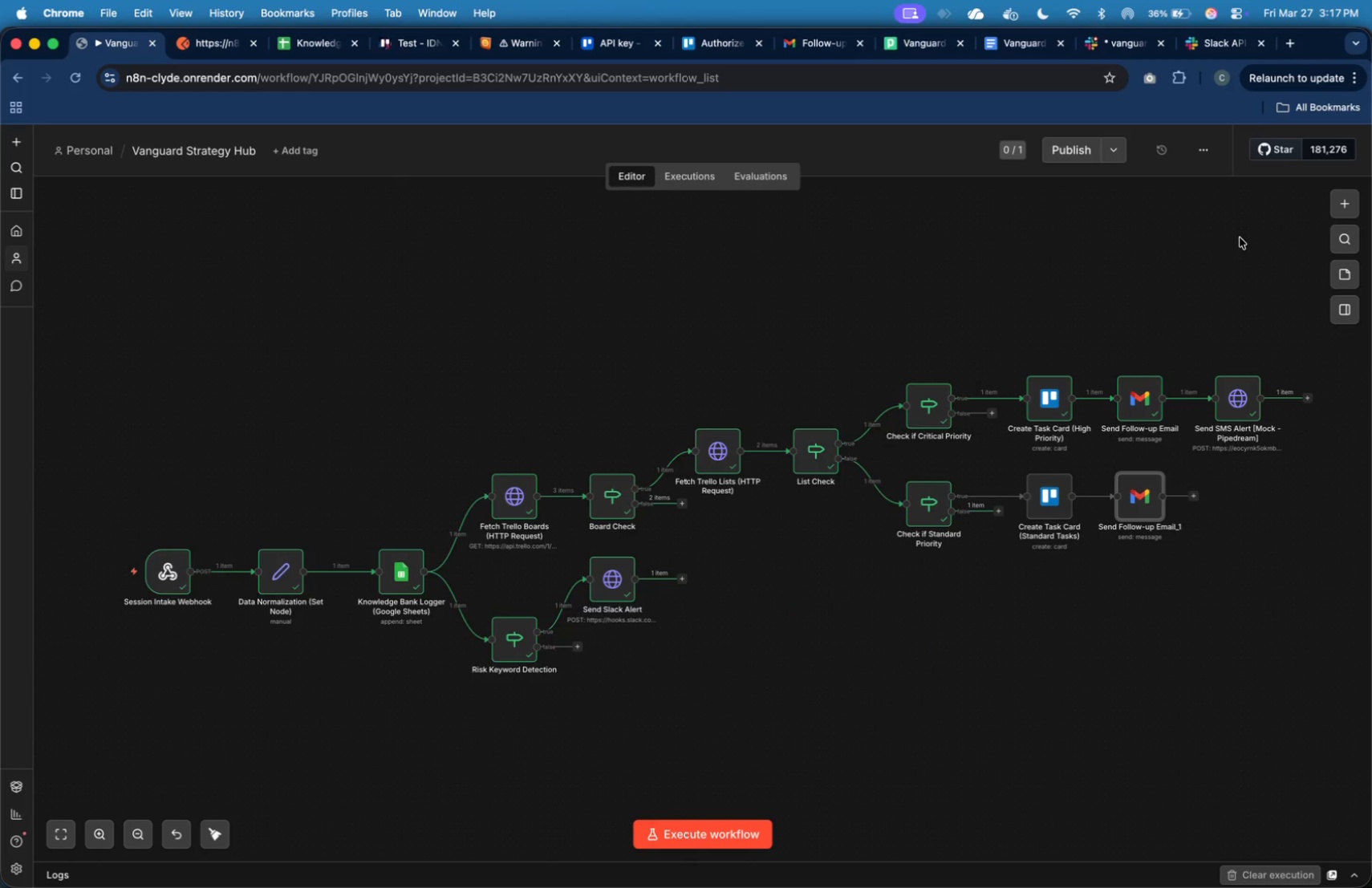 
mouse_move([1152, 72])
 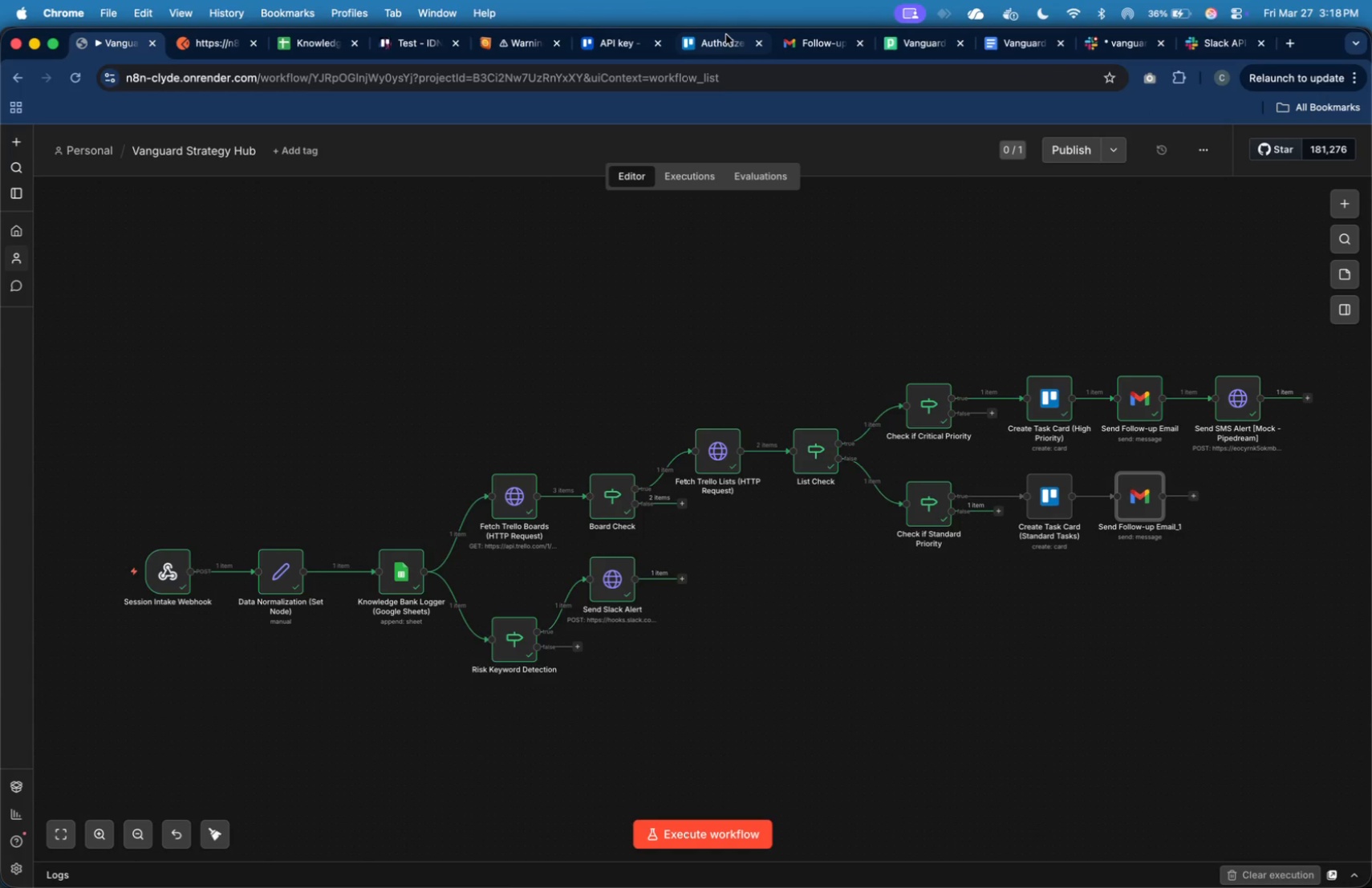 
wait(5.04)
 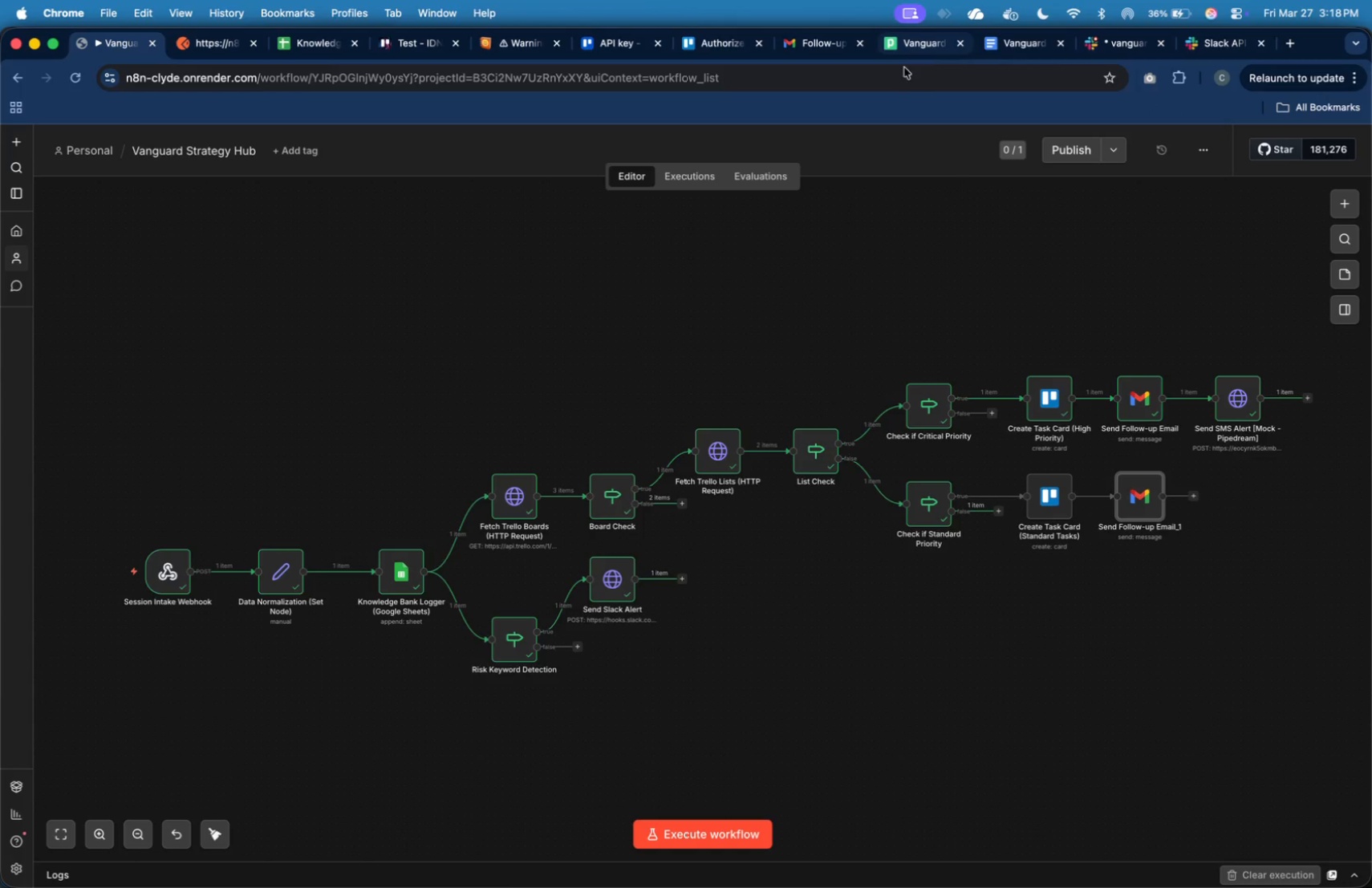 
left_click([1012, 41])
 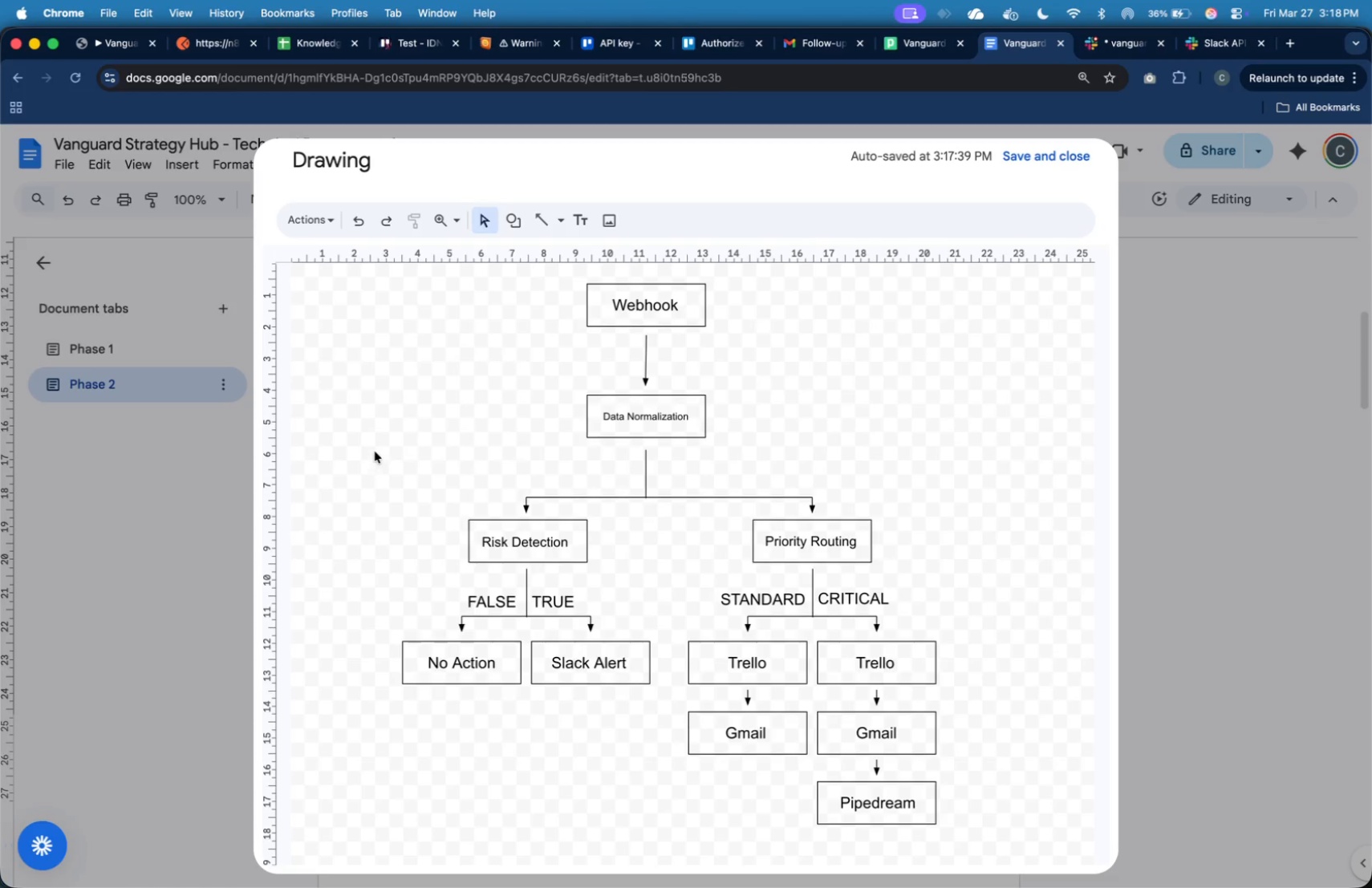 
wait(5.69)
 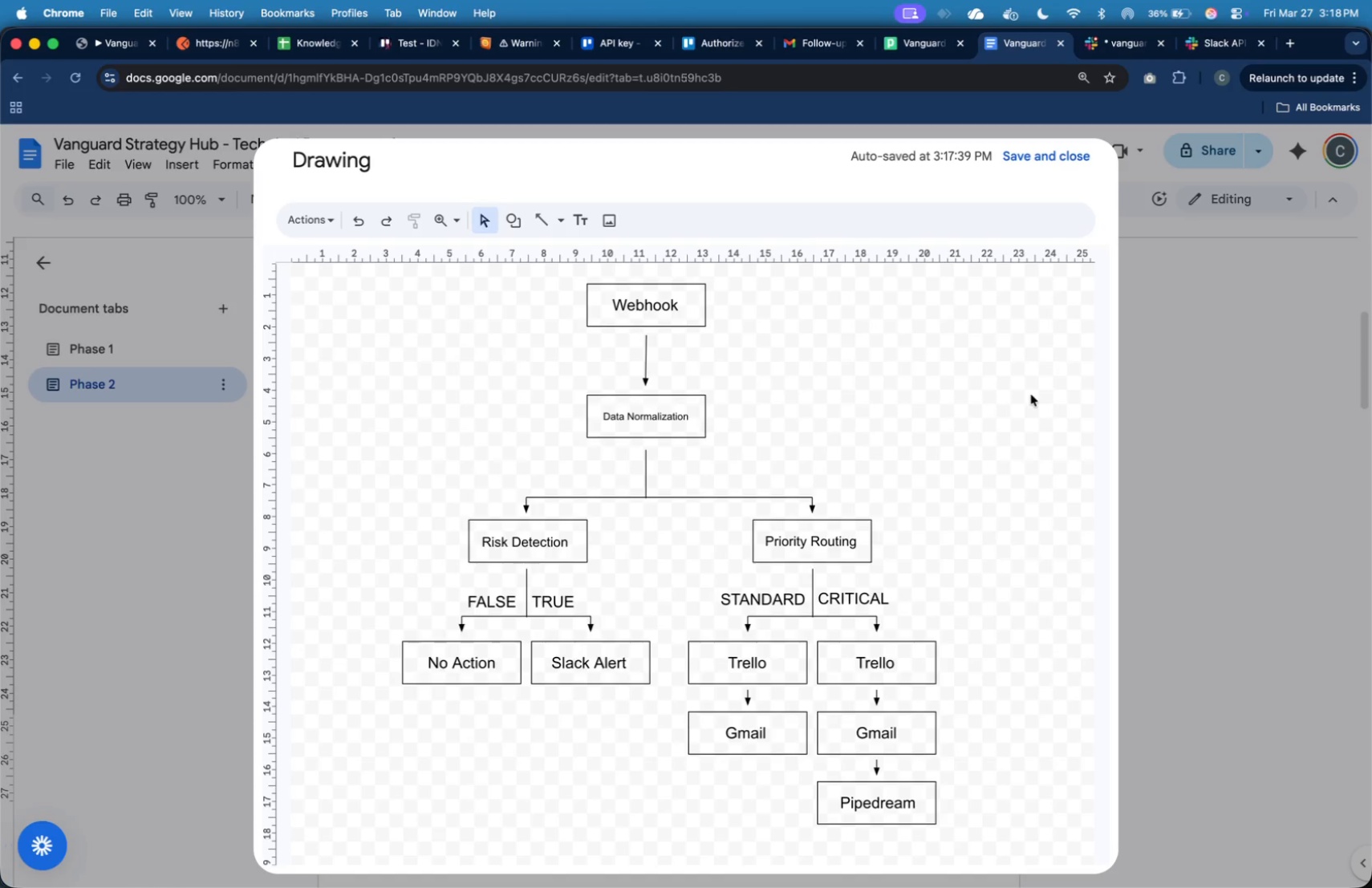 
left_click_drag(start_coordinate=[368, 434], to_coordinate=[824, 720])
 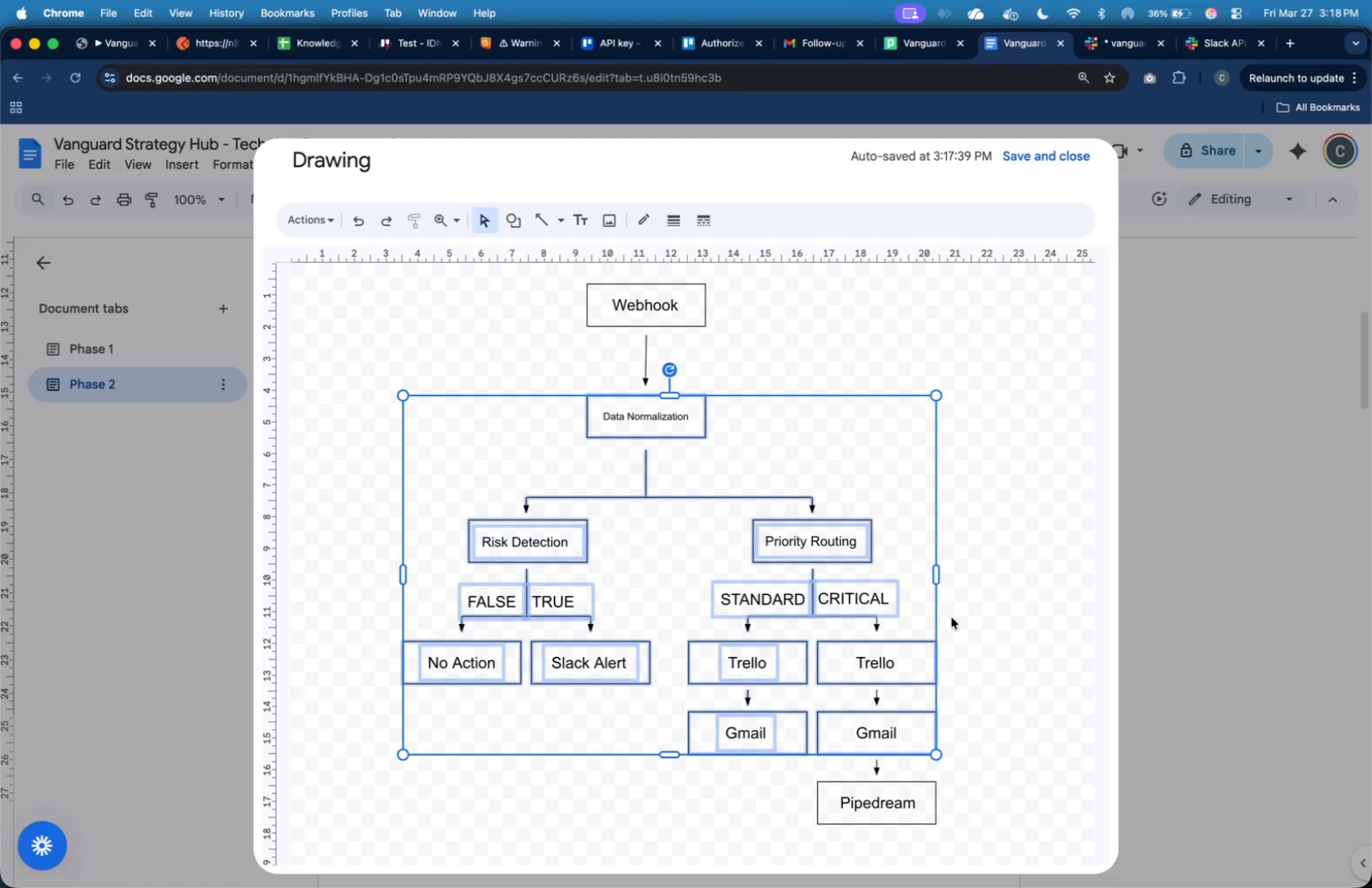 
left_click([957, 613])
 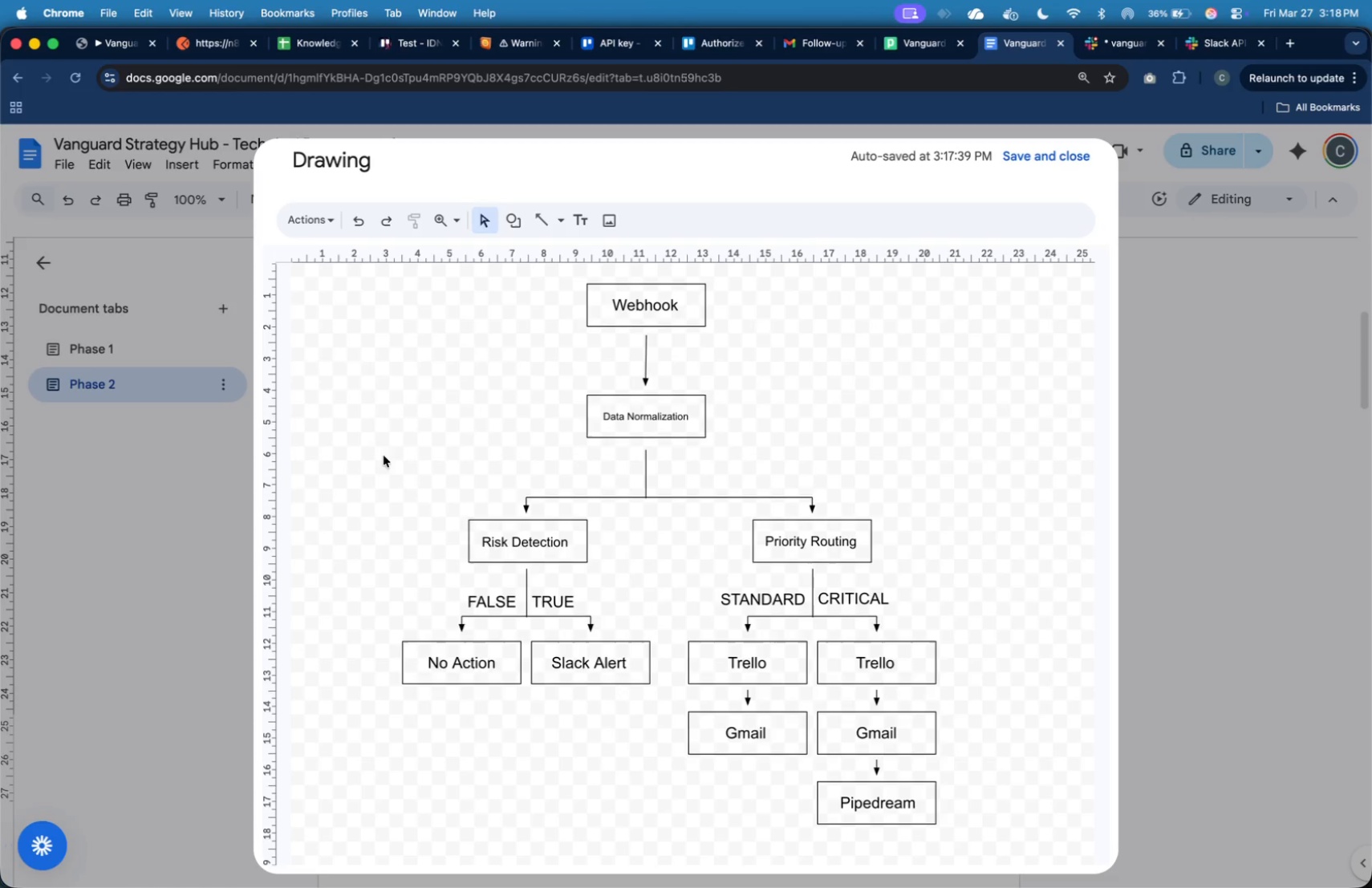 
left_click_drag(start_coordinate=[386, 440], to_coordinate=[990, 845])
 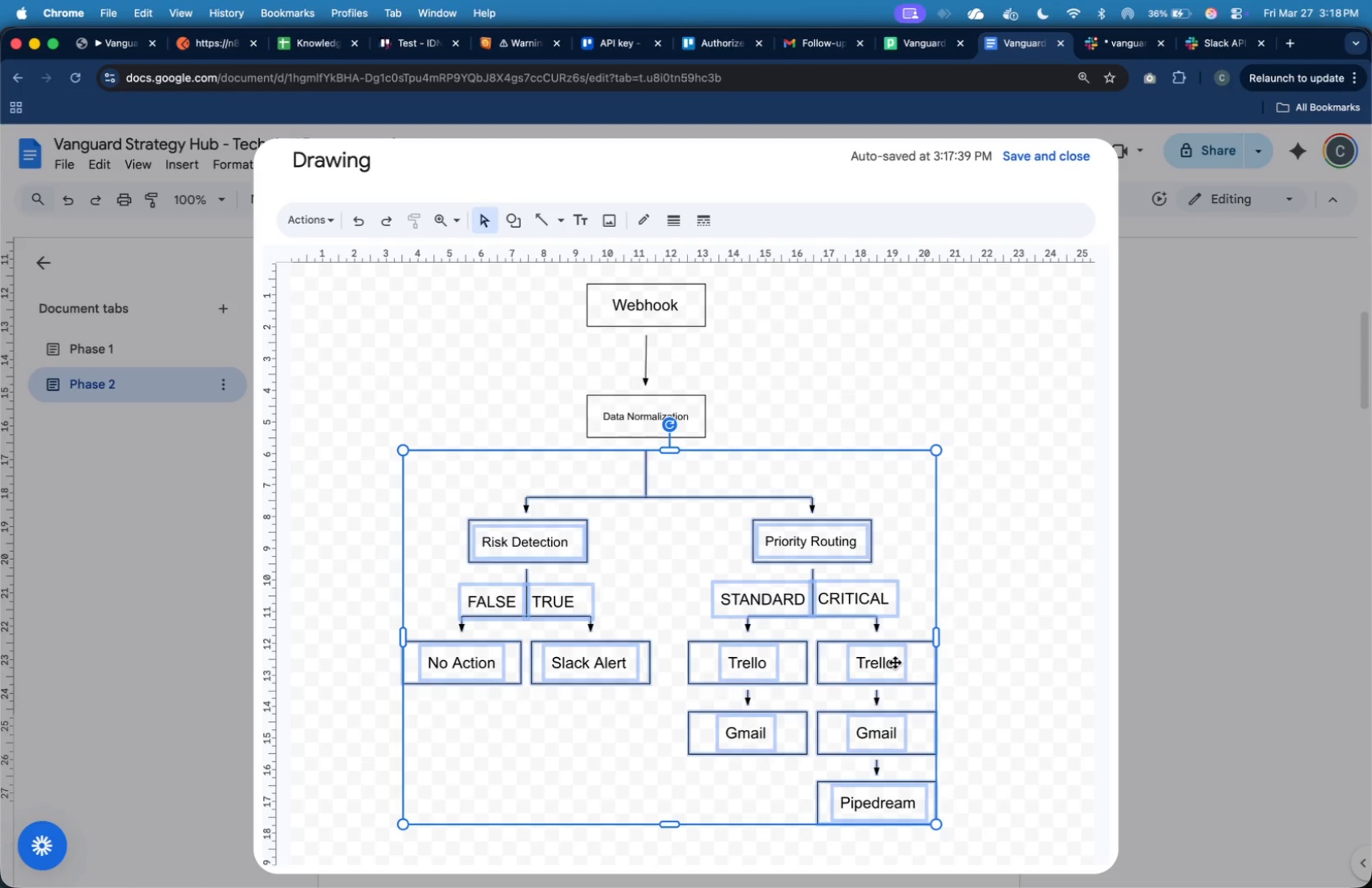 
hold_key(key=ArrowDown, duration=1.5)
 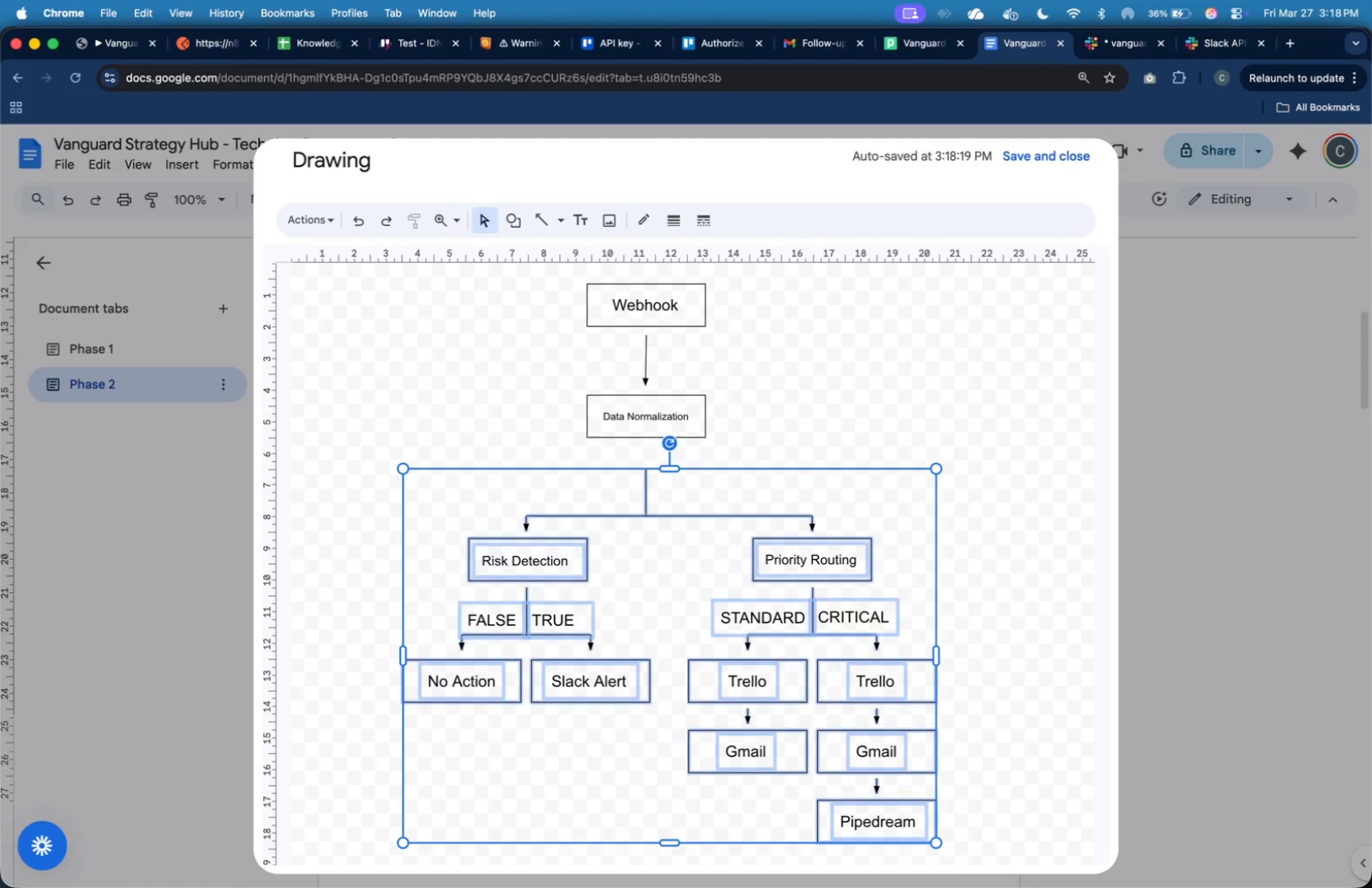 
hold_key(key=ArrowDown, duration=1.51)
 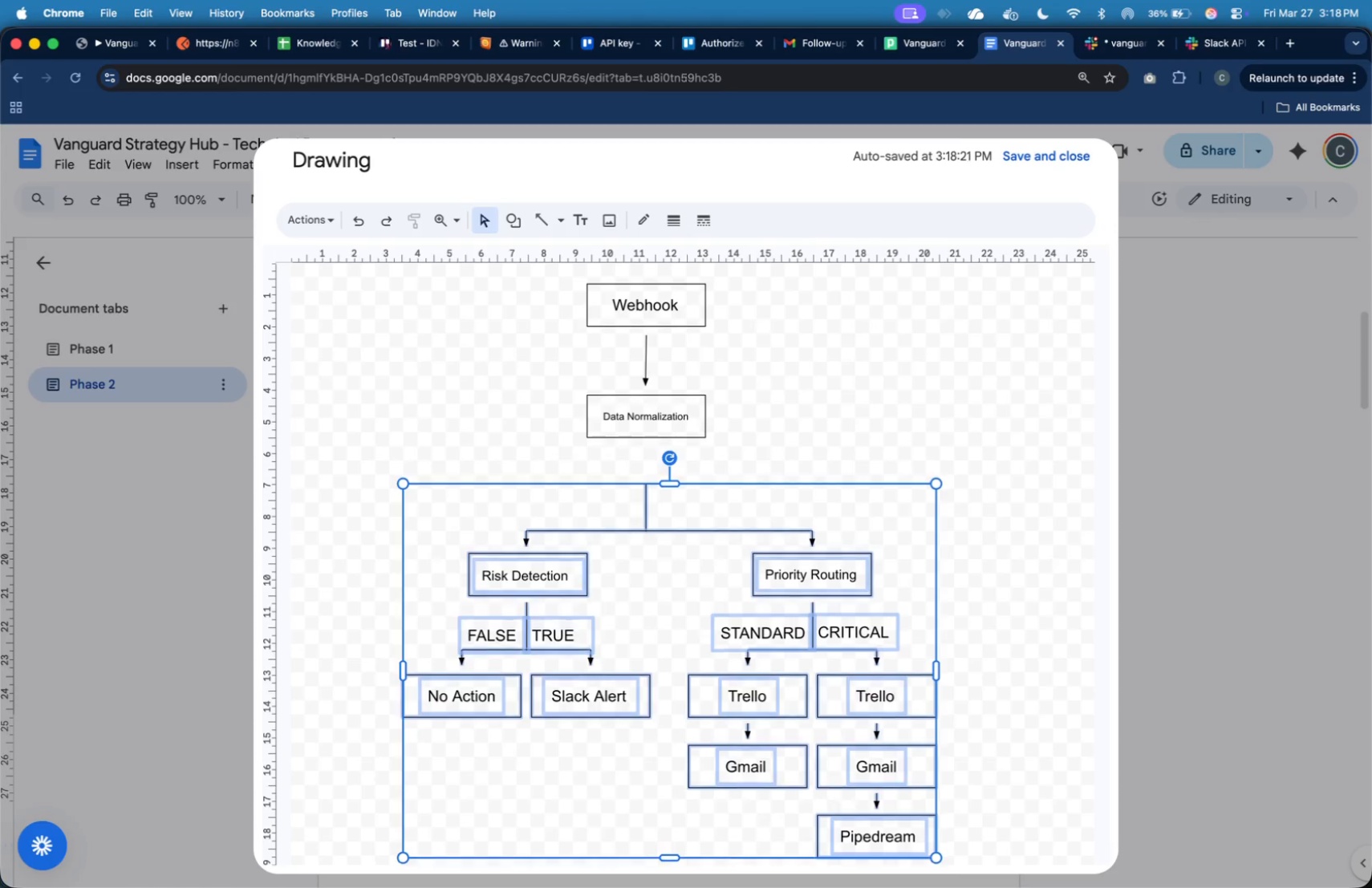 
hold_key(key=ArrowDown, duration=1.51)
 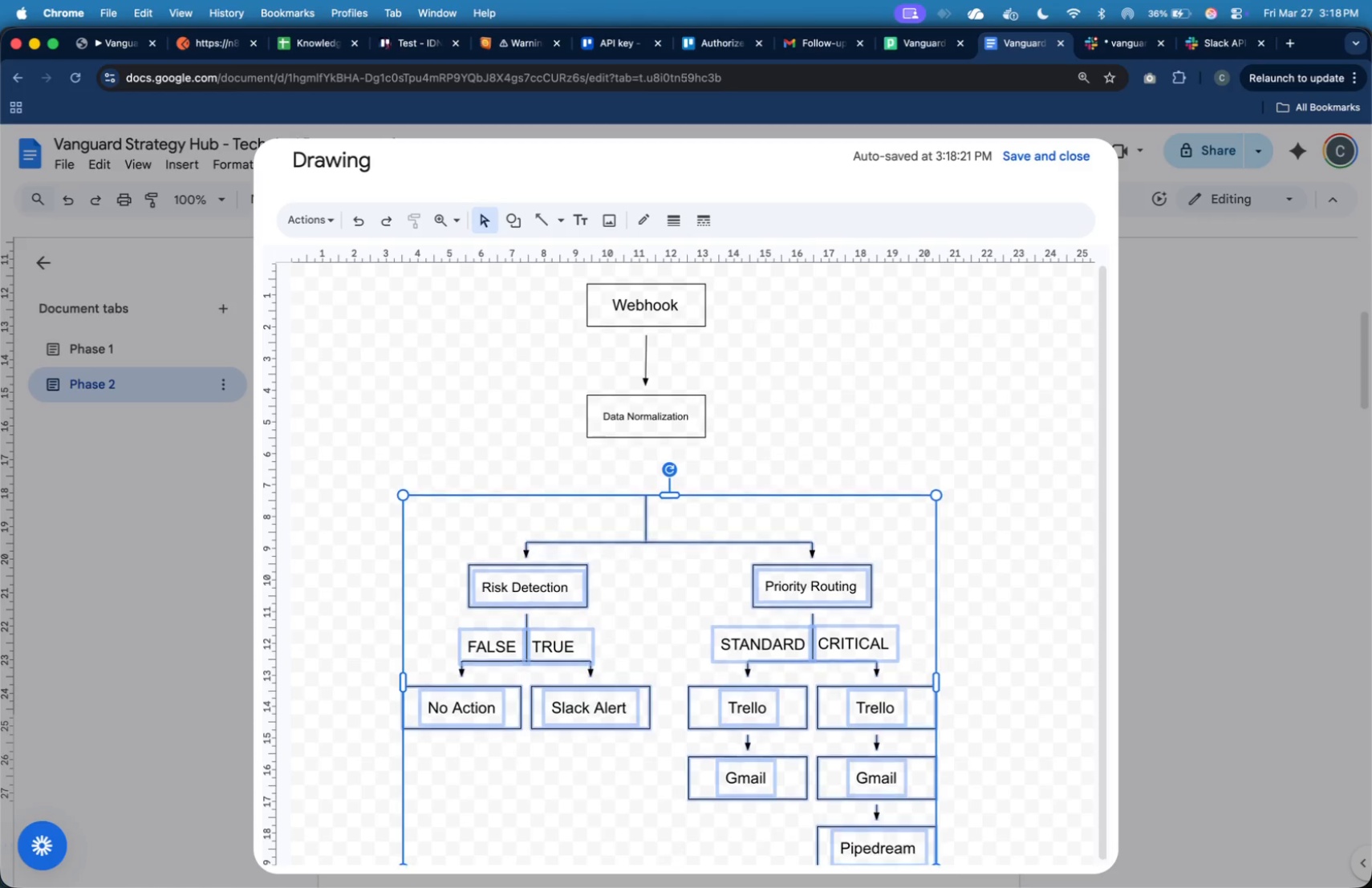 
key(ArrowDown)
 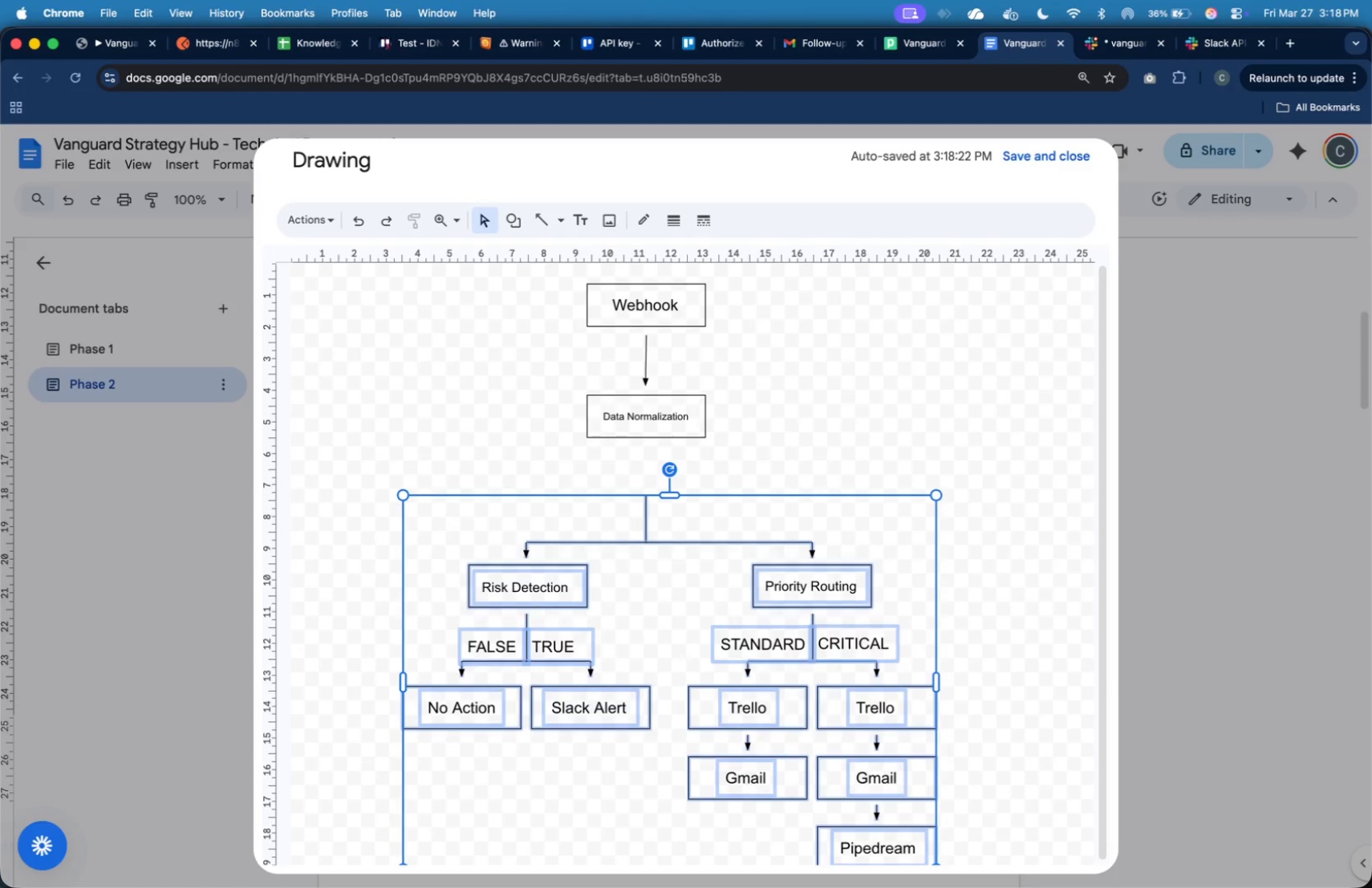 
key(ArrowDown)
 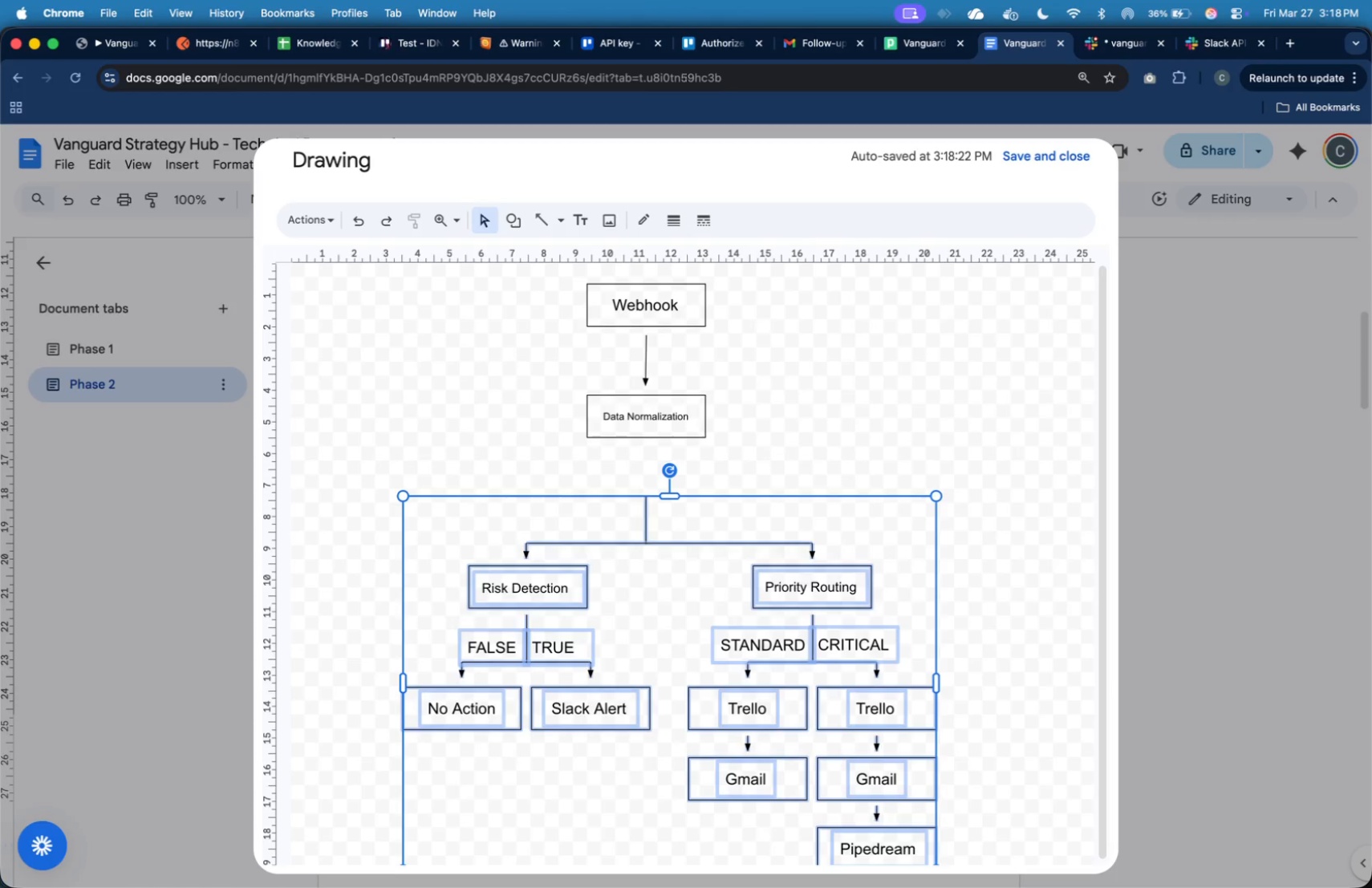 
key(ArrowUp)
 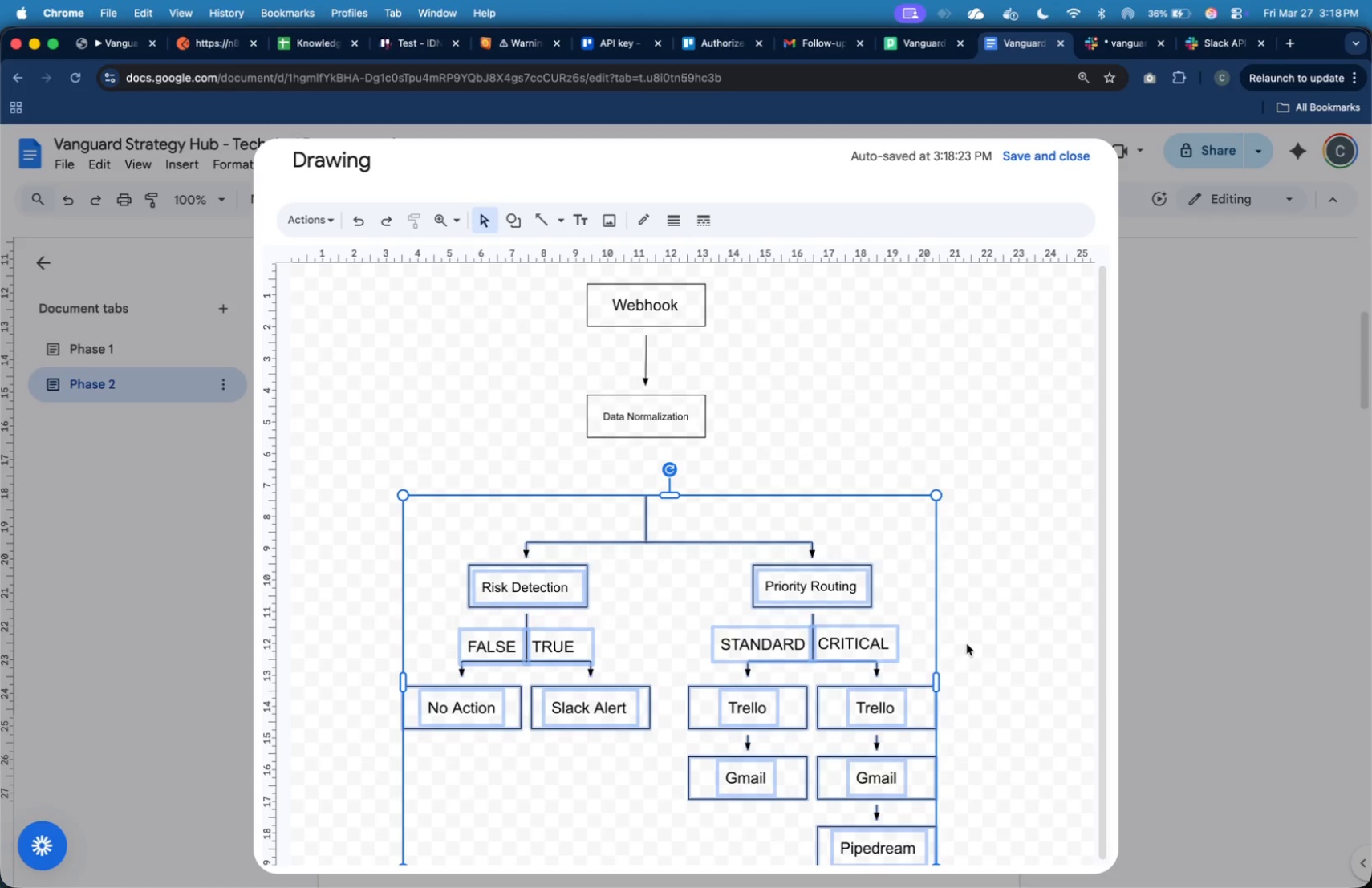 
hold_key(key=ArrowDown, duration=0.81)
 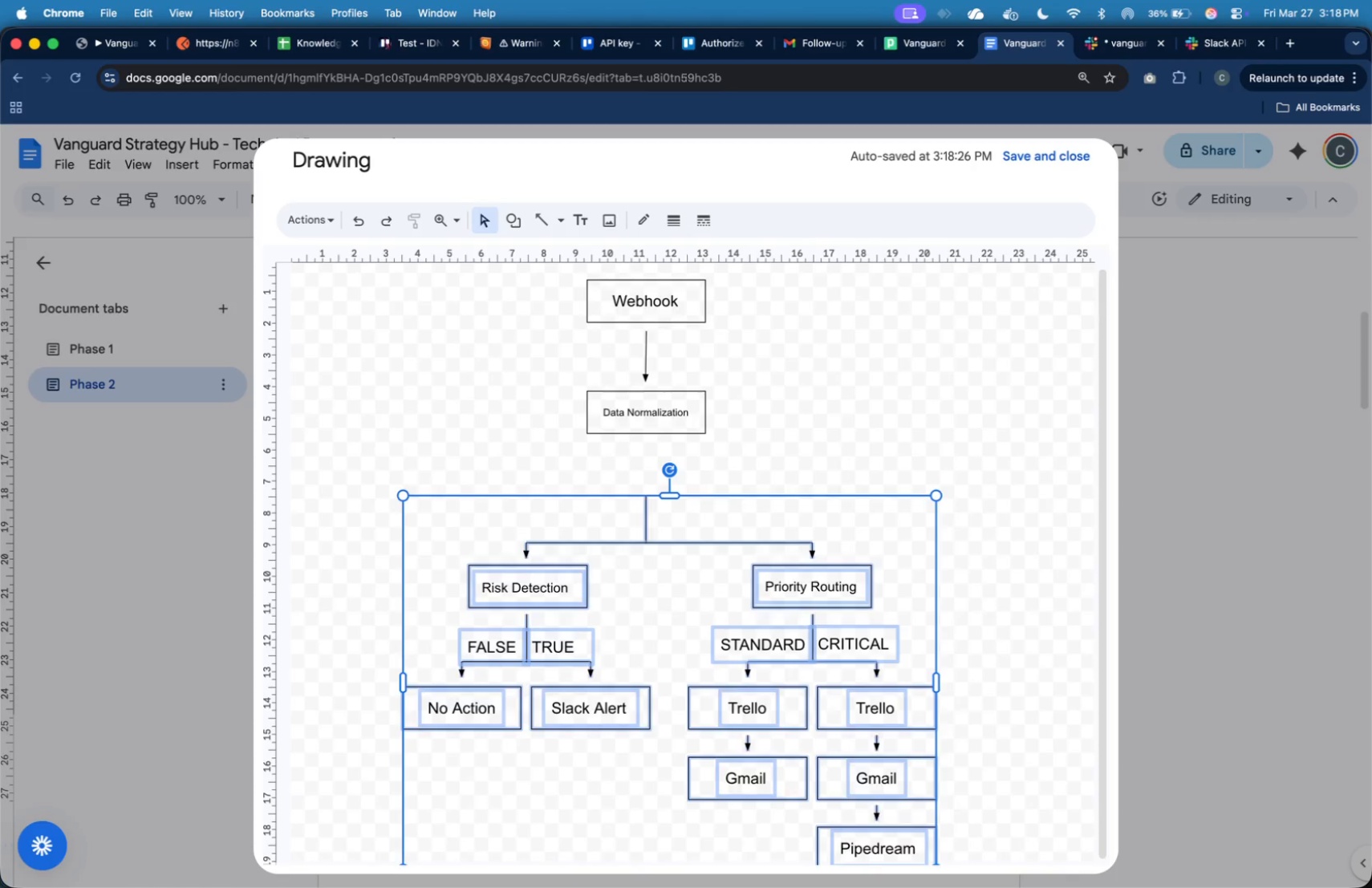 
scroll: coordinate [967, 644], scroll_direction: down, amount: 42.0
 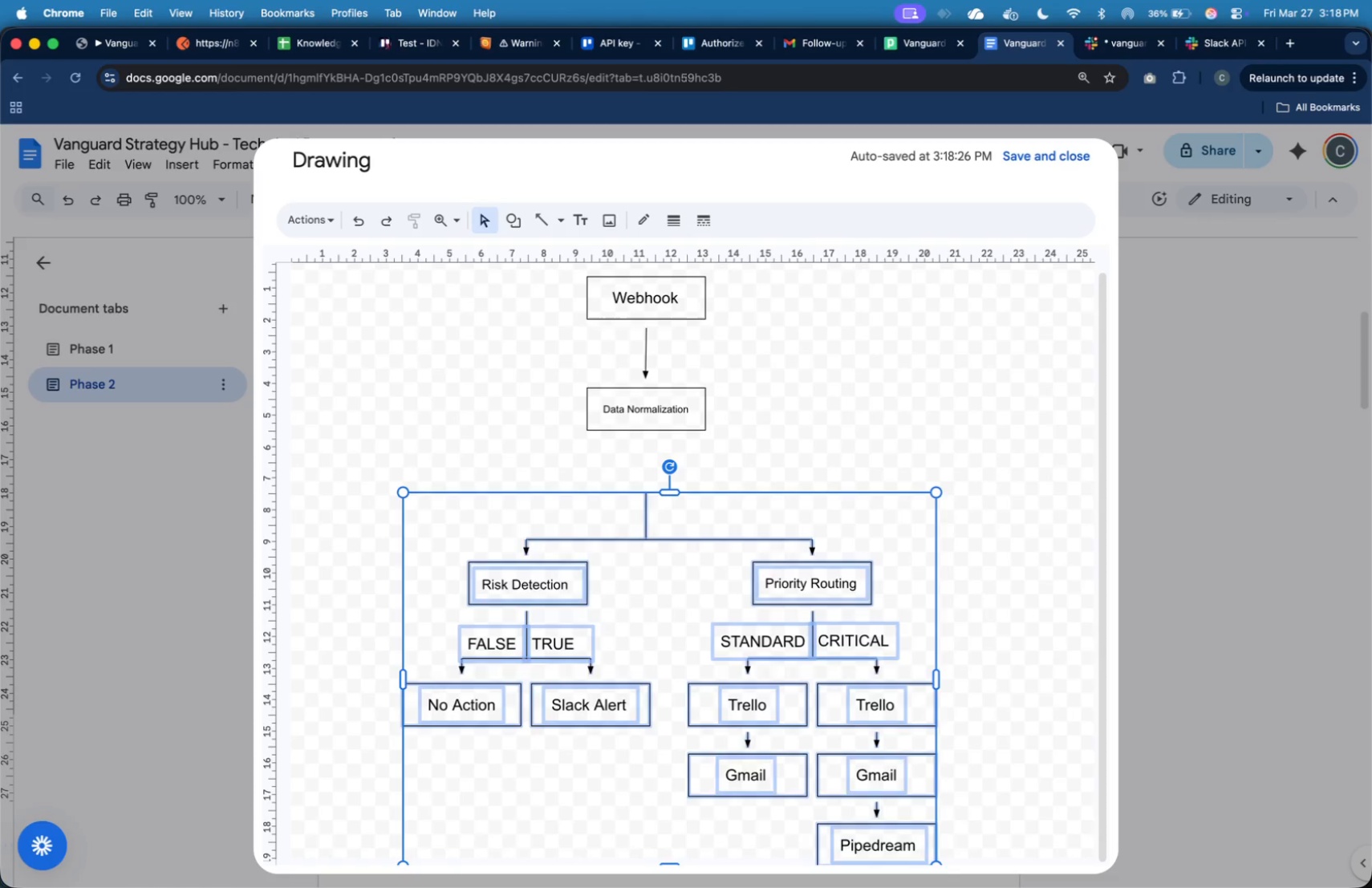 
key(ArrowUp)
 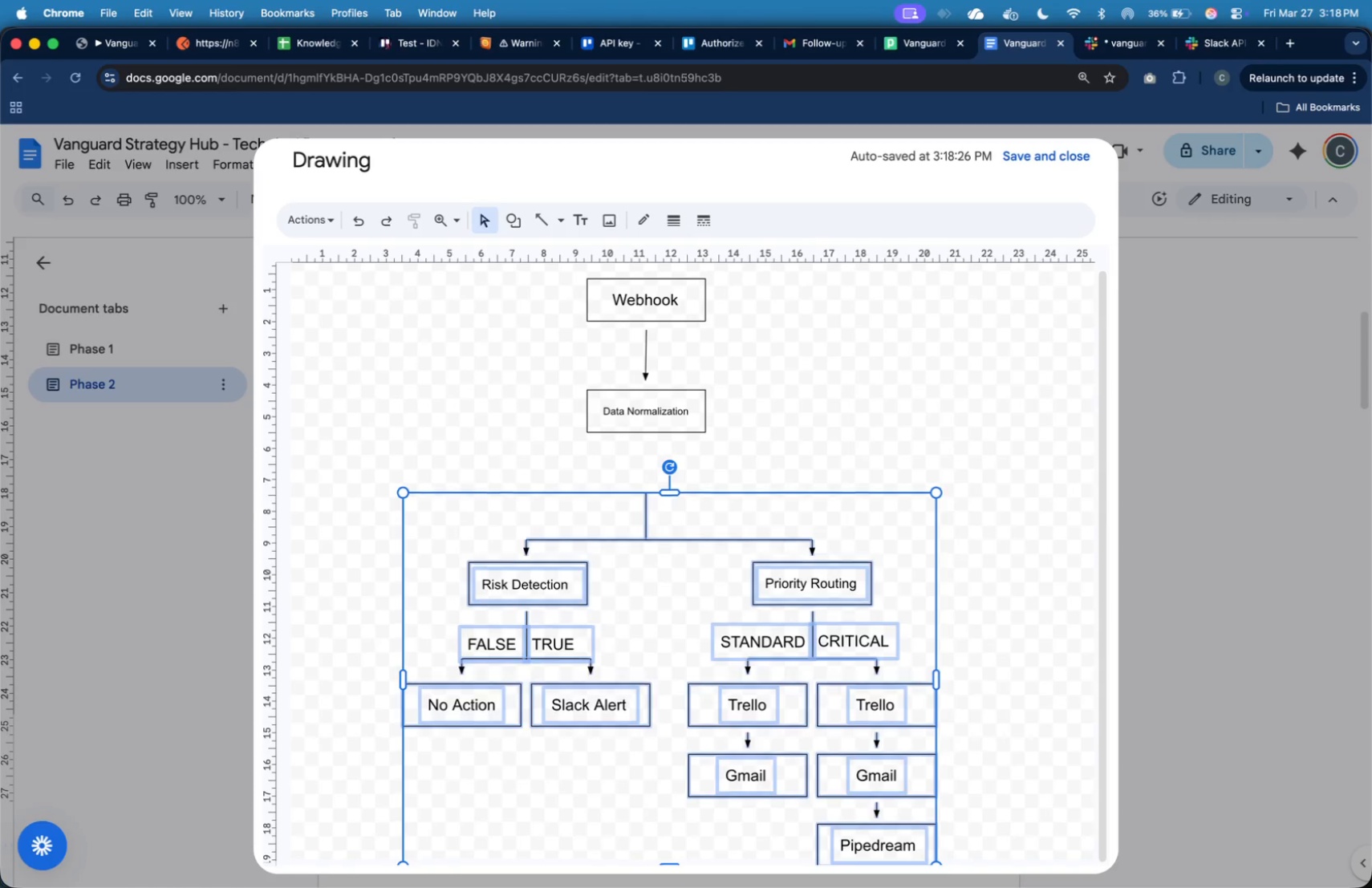 
key(ArrowUp)
 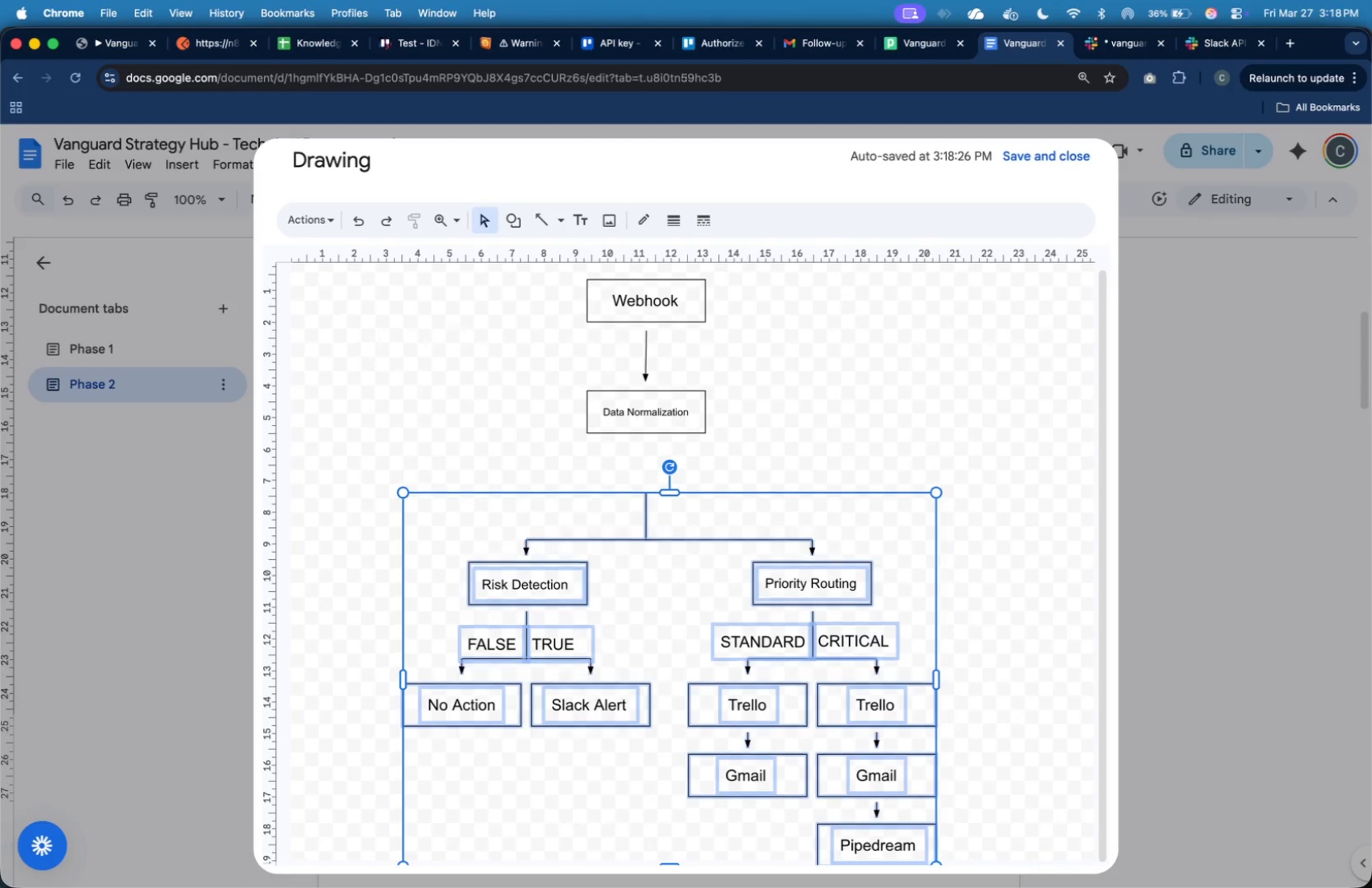 
key(ArrowUp)
 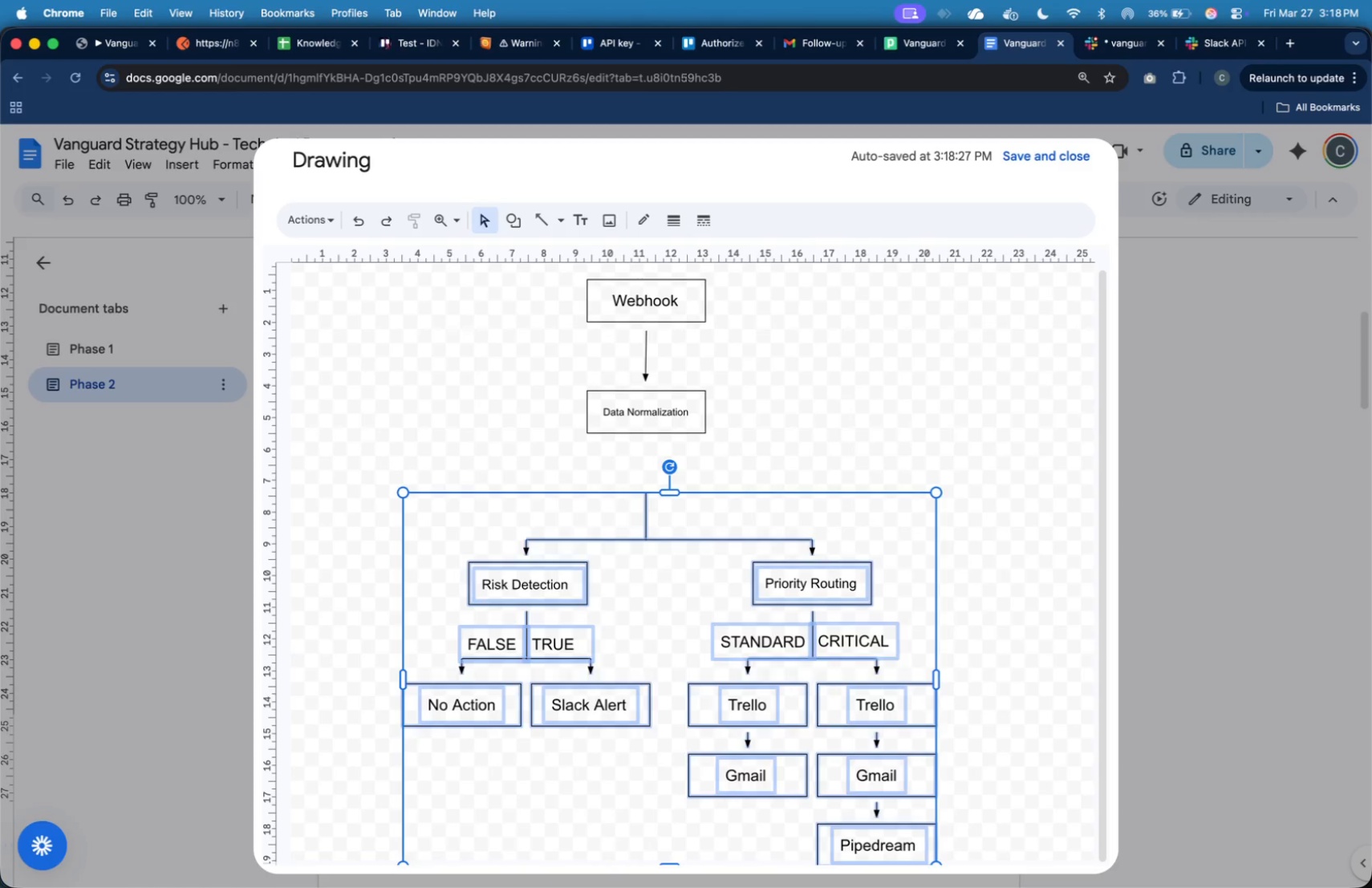 
key(ArrowUp)
 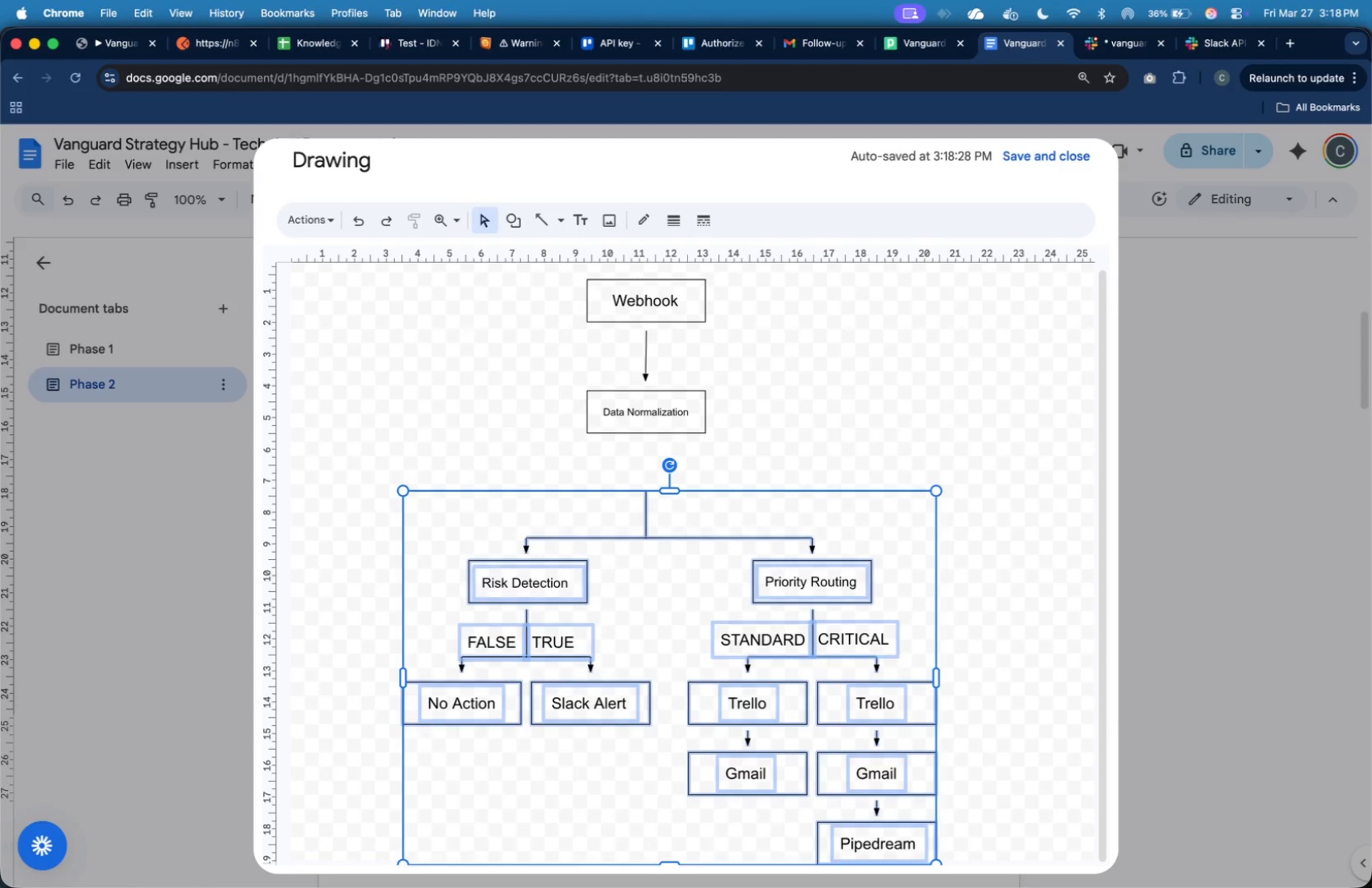 
key(ArrowUp)
 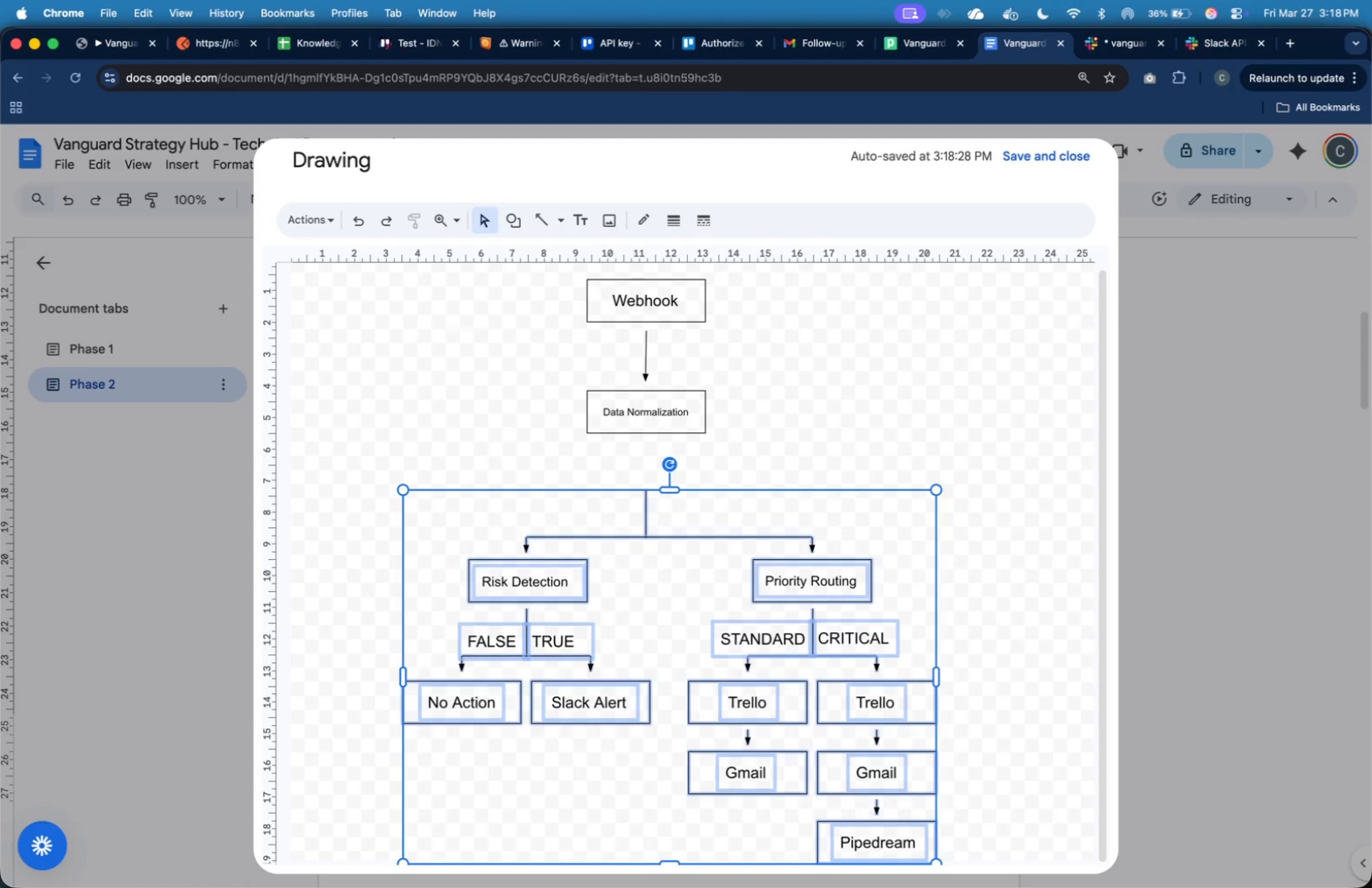 
key(ArrowUp)
 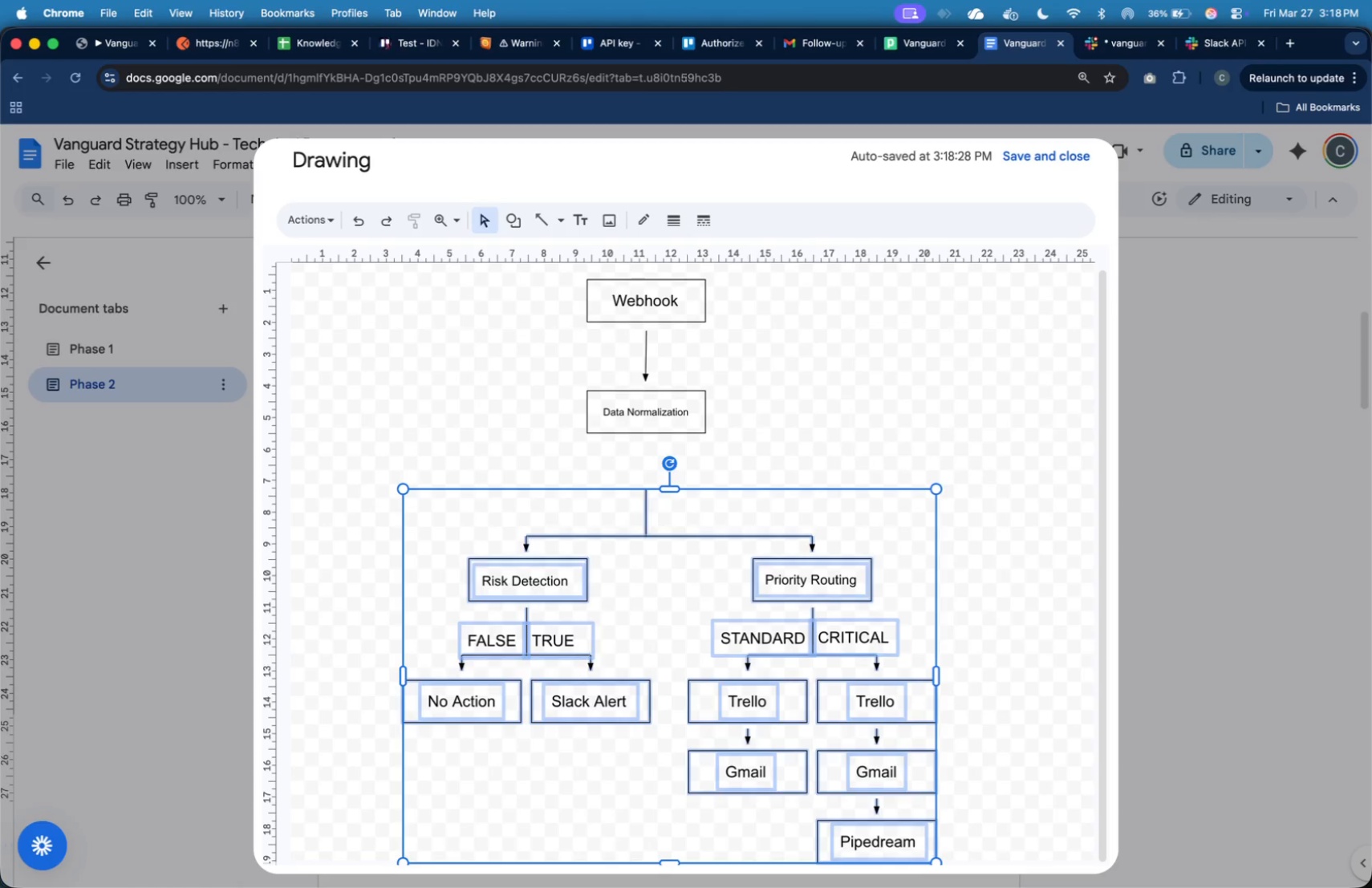 
key(ArrowUp)
 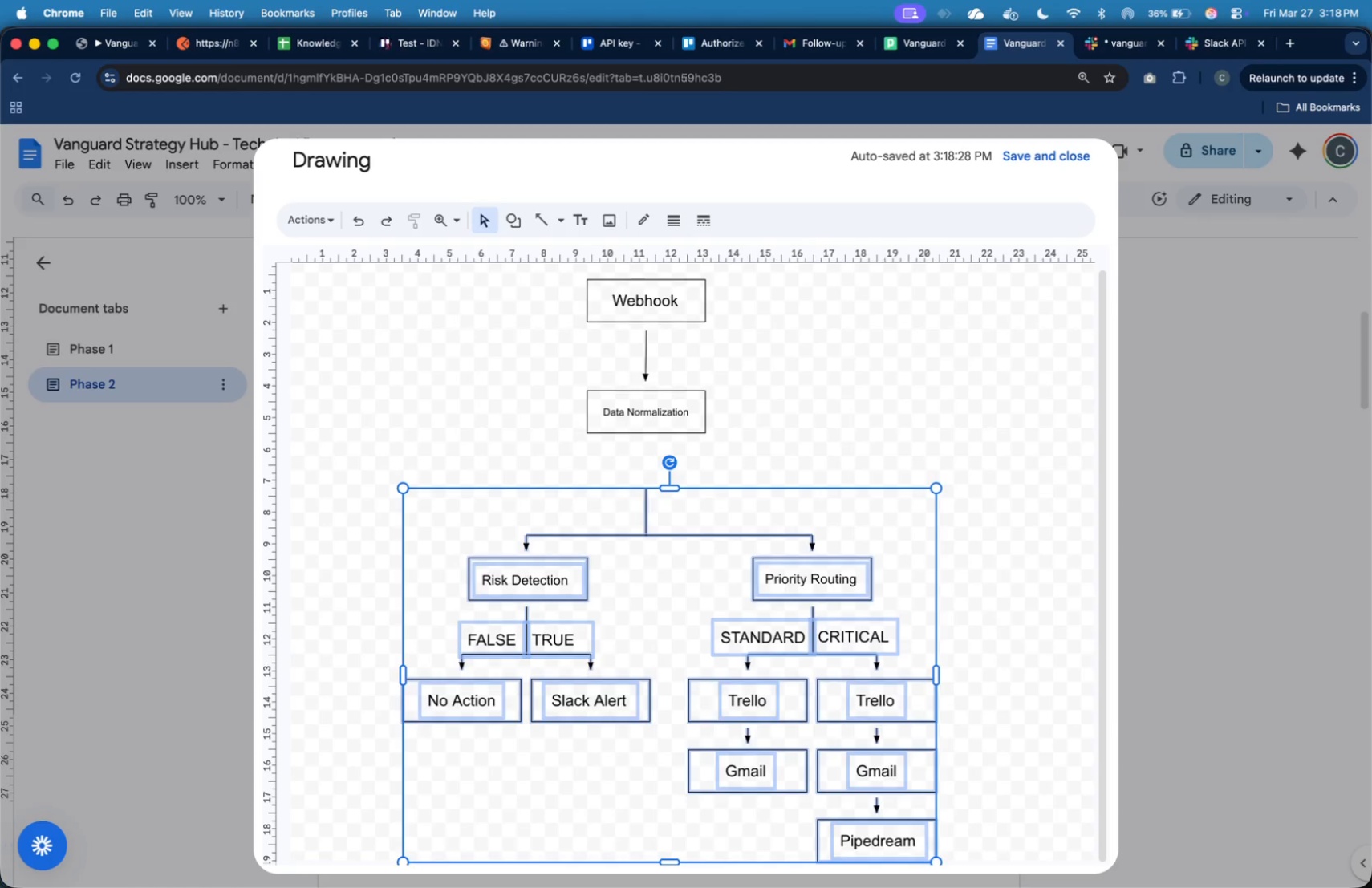 
key(ArrowUp)
 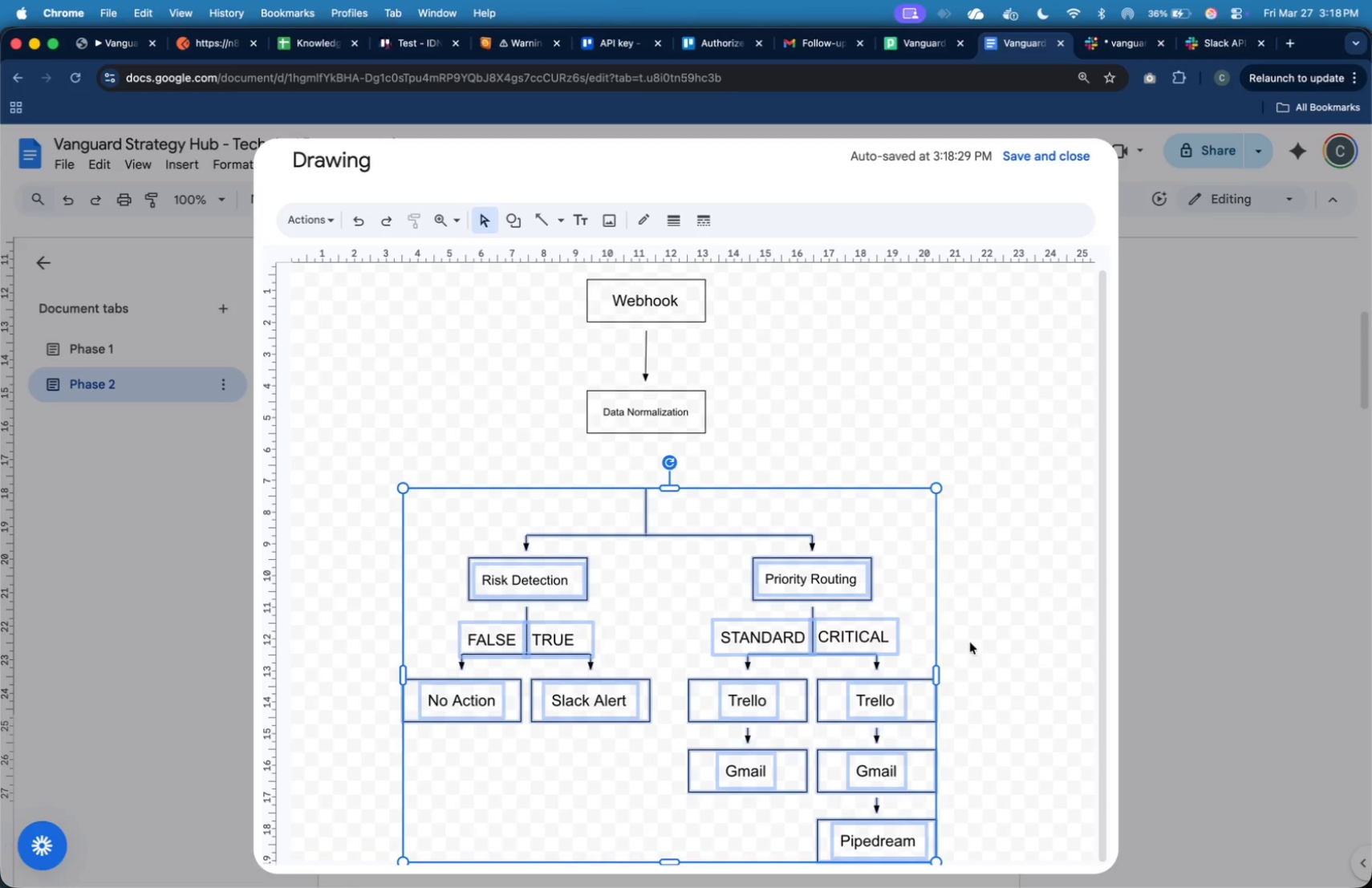 
key(ArrowUp)
 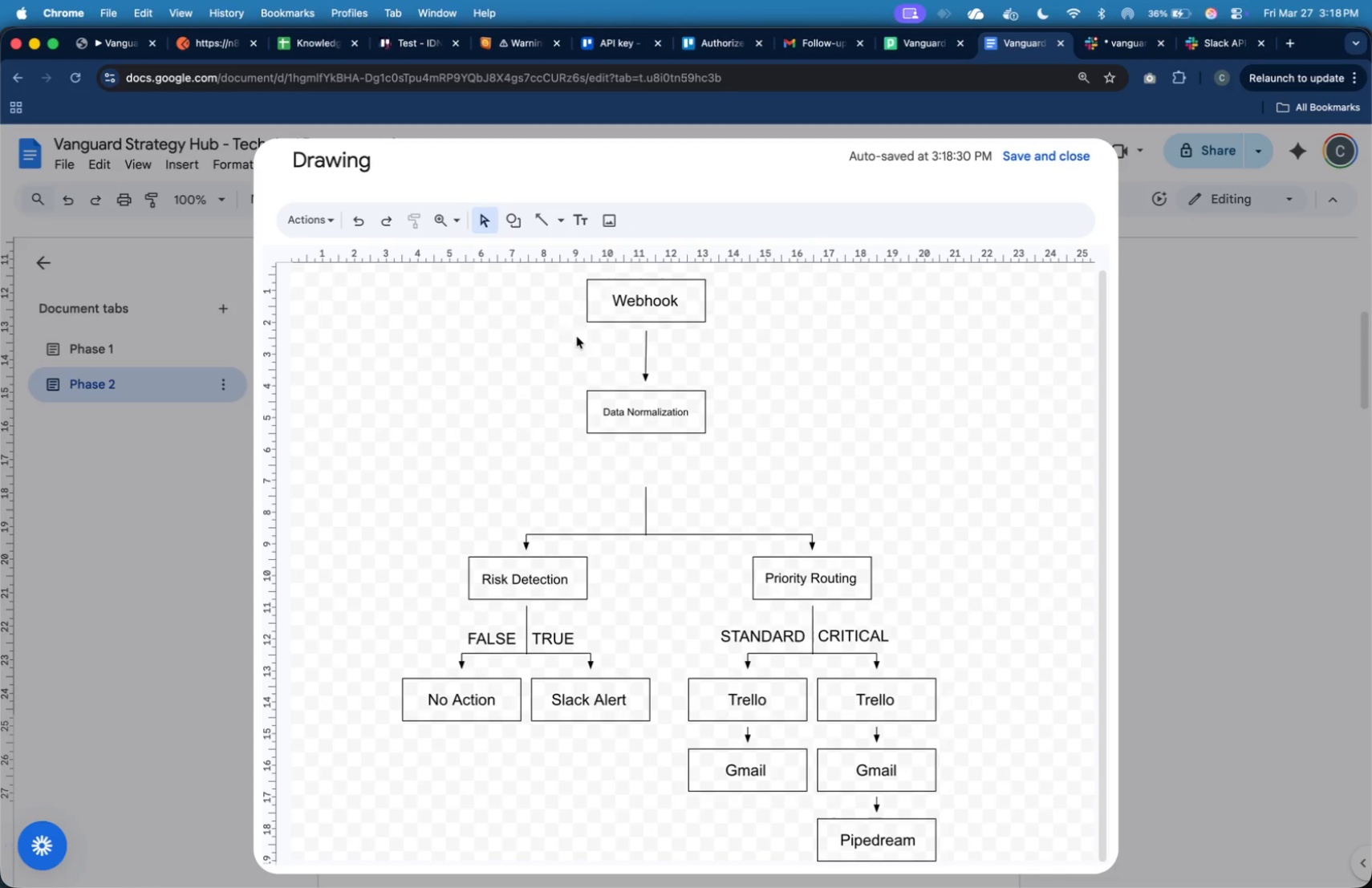 
left_click_drag(start_coordinate=[584, 338], to_coordinate=[633, 363])
 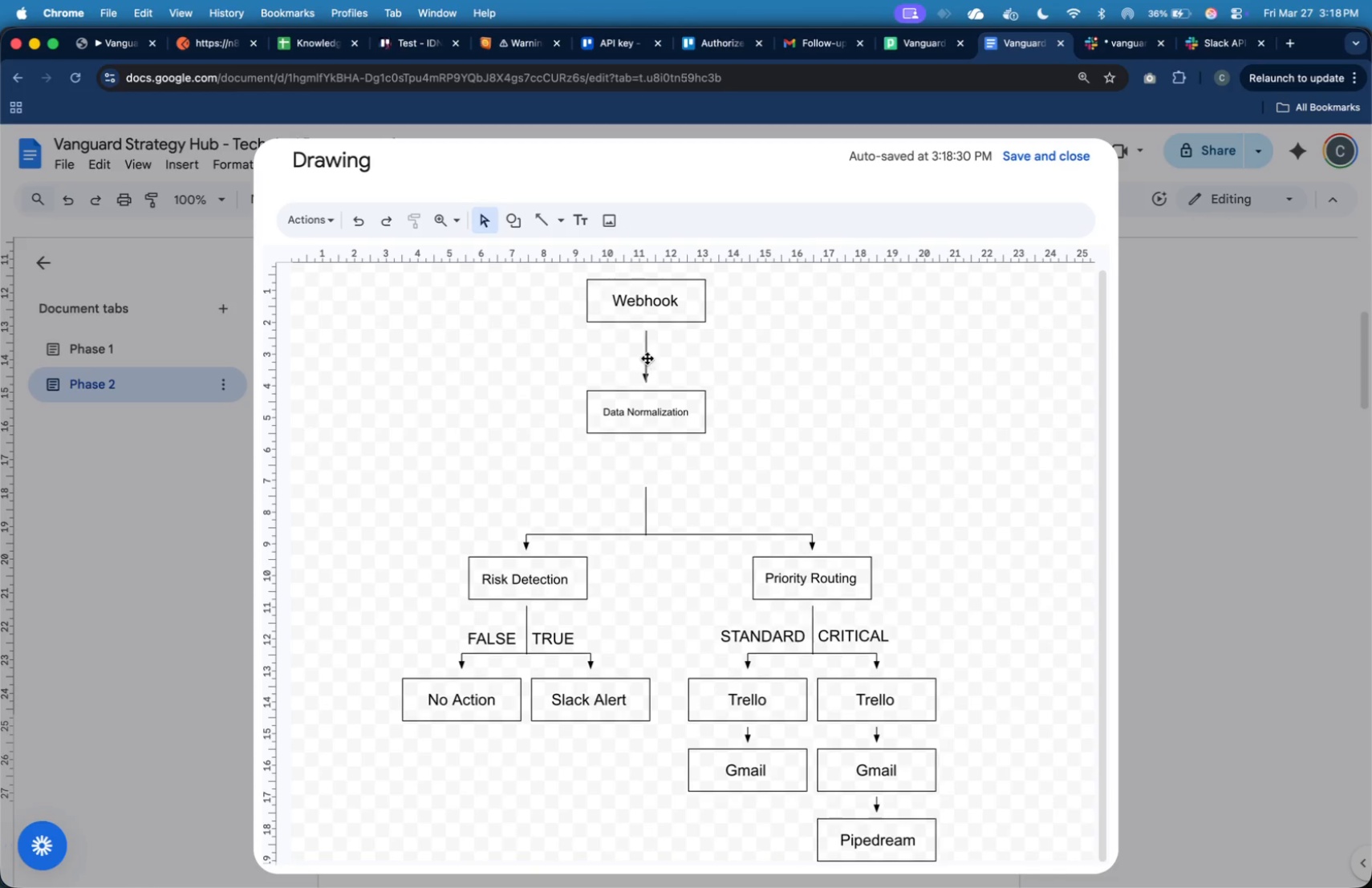 
left_click([646, 359])
 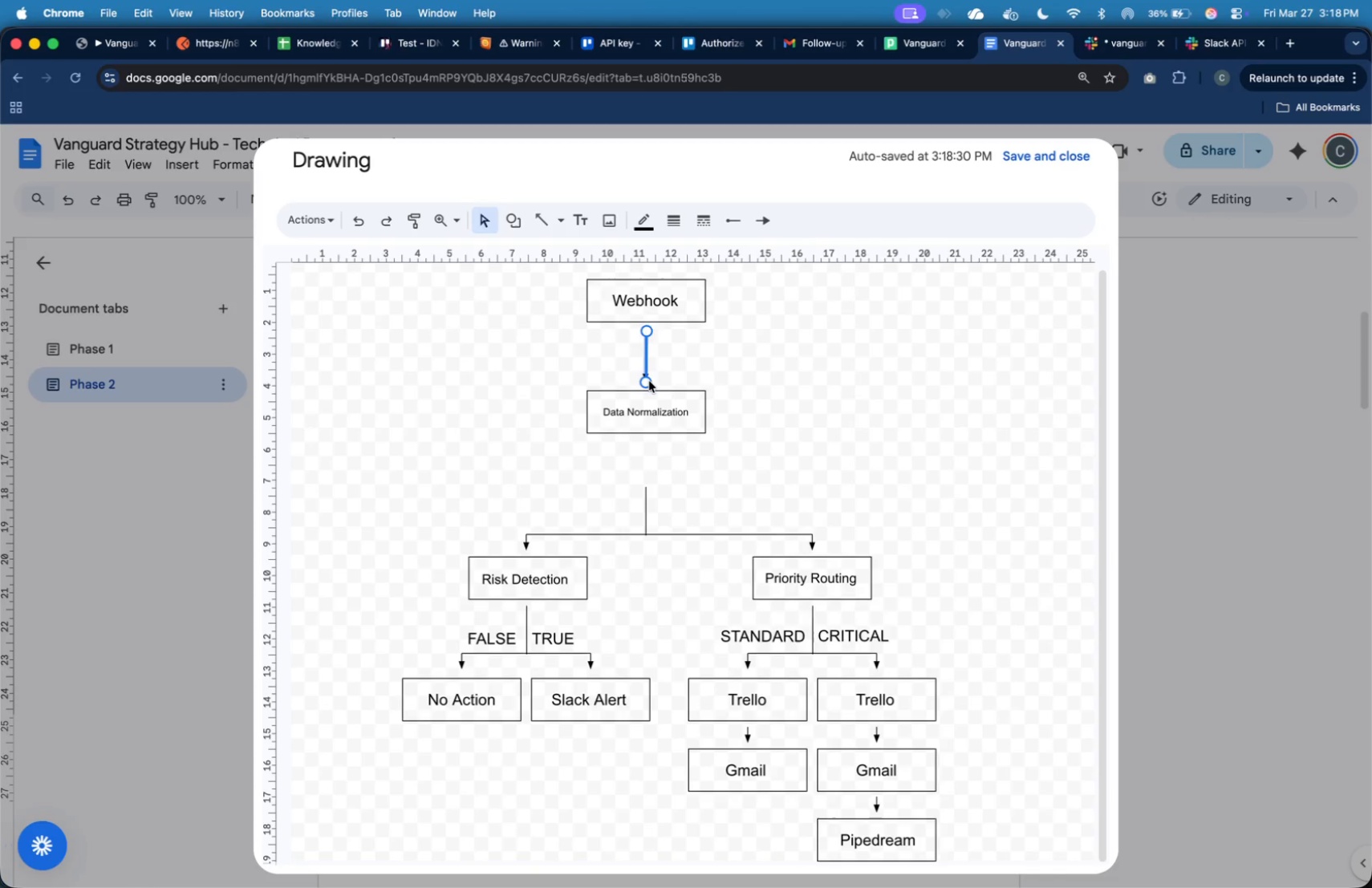 
hold_key(key=ShiftLeft, duration=1.98)
left_click_drag(start_coordinate=[649, 381], to_coordinate=[648, 360])
 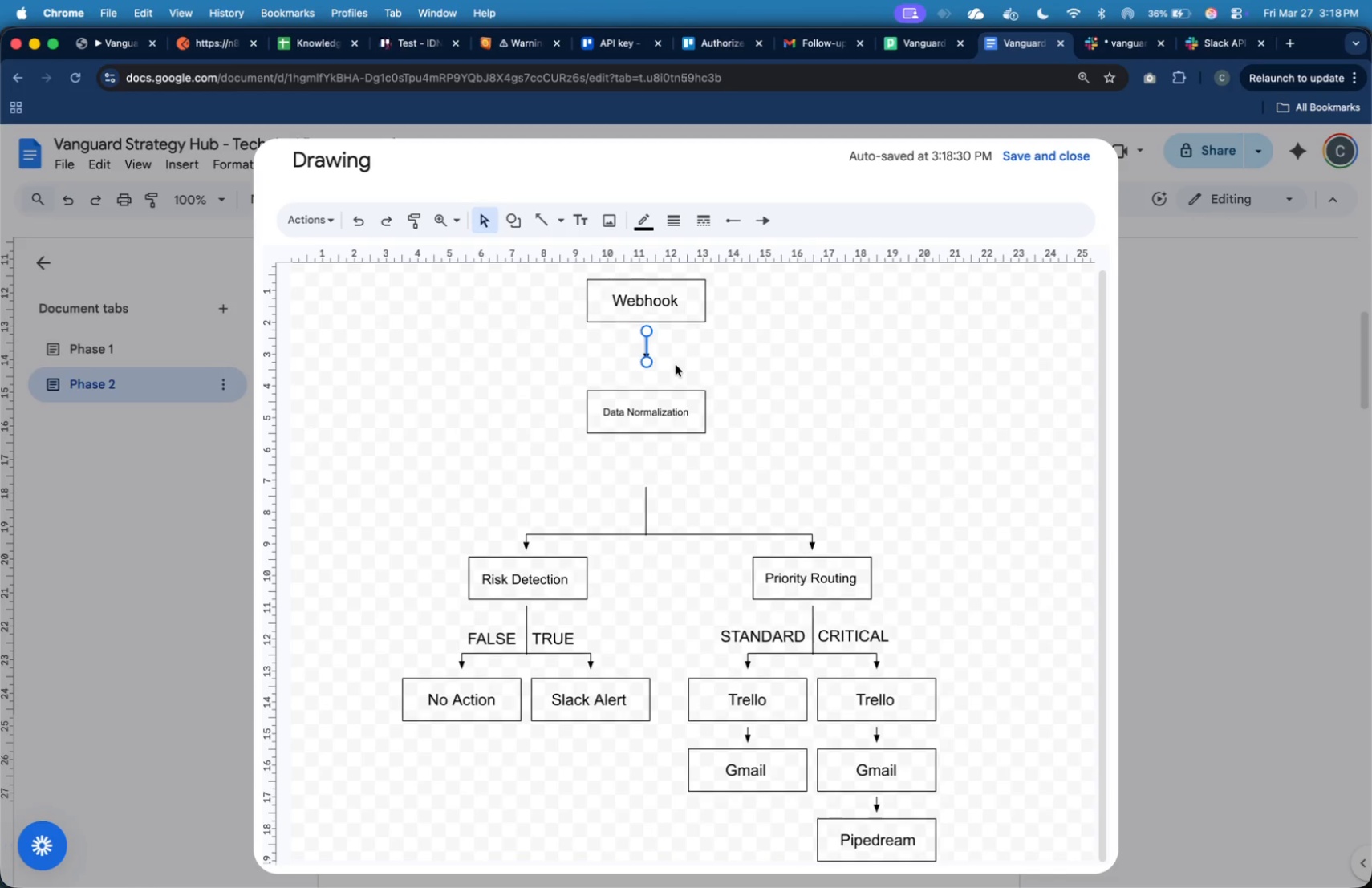 
left_click([676, 365])
 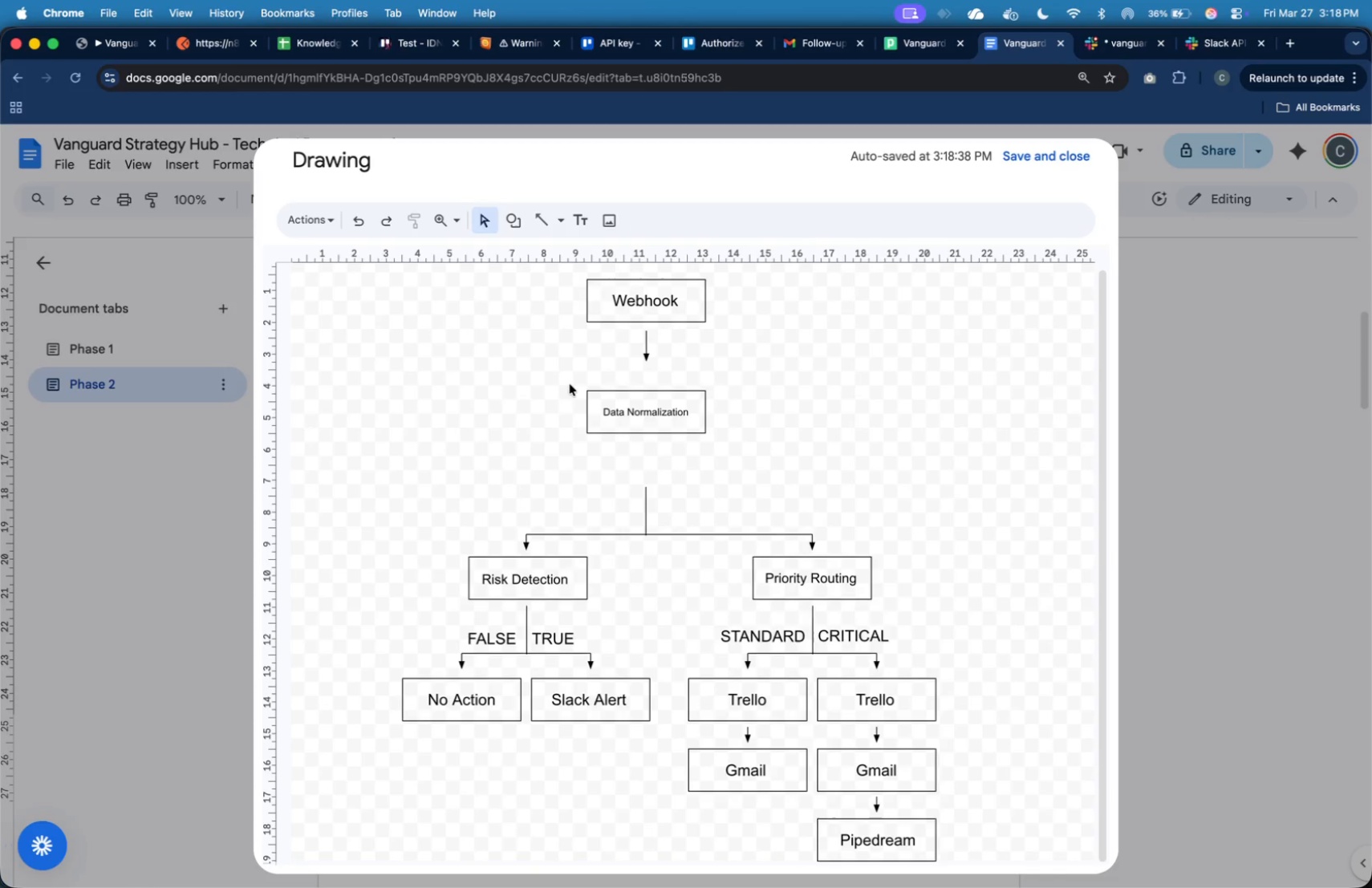 
left_click_drag(start_coordinate=[573, 381], to_coordinate=[724, 443])
 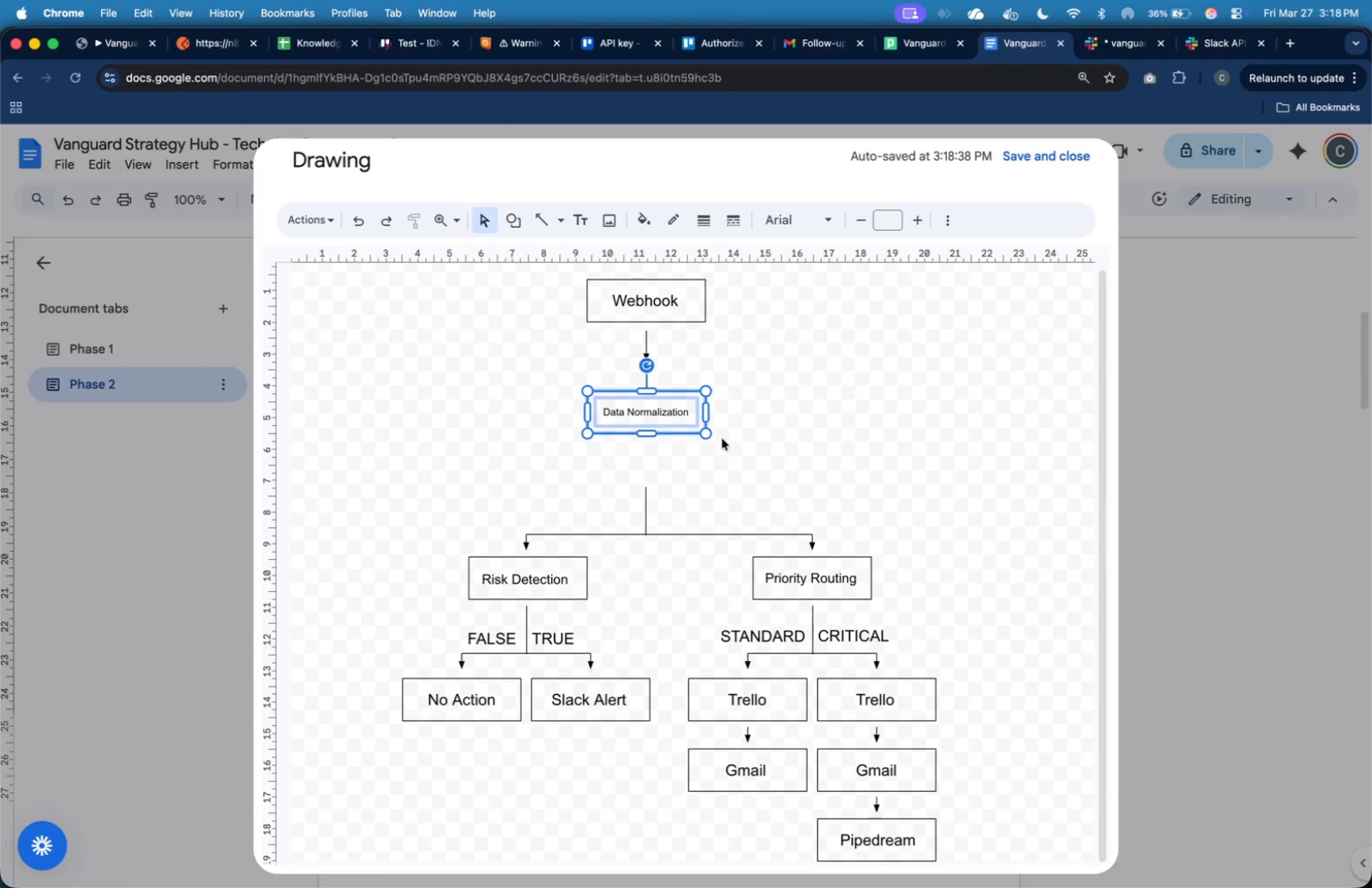 
hold_key(key=ArrowUp, duration=1.51)
 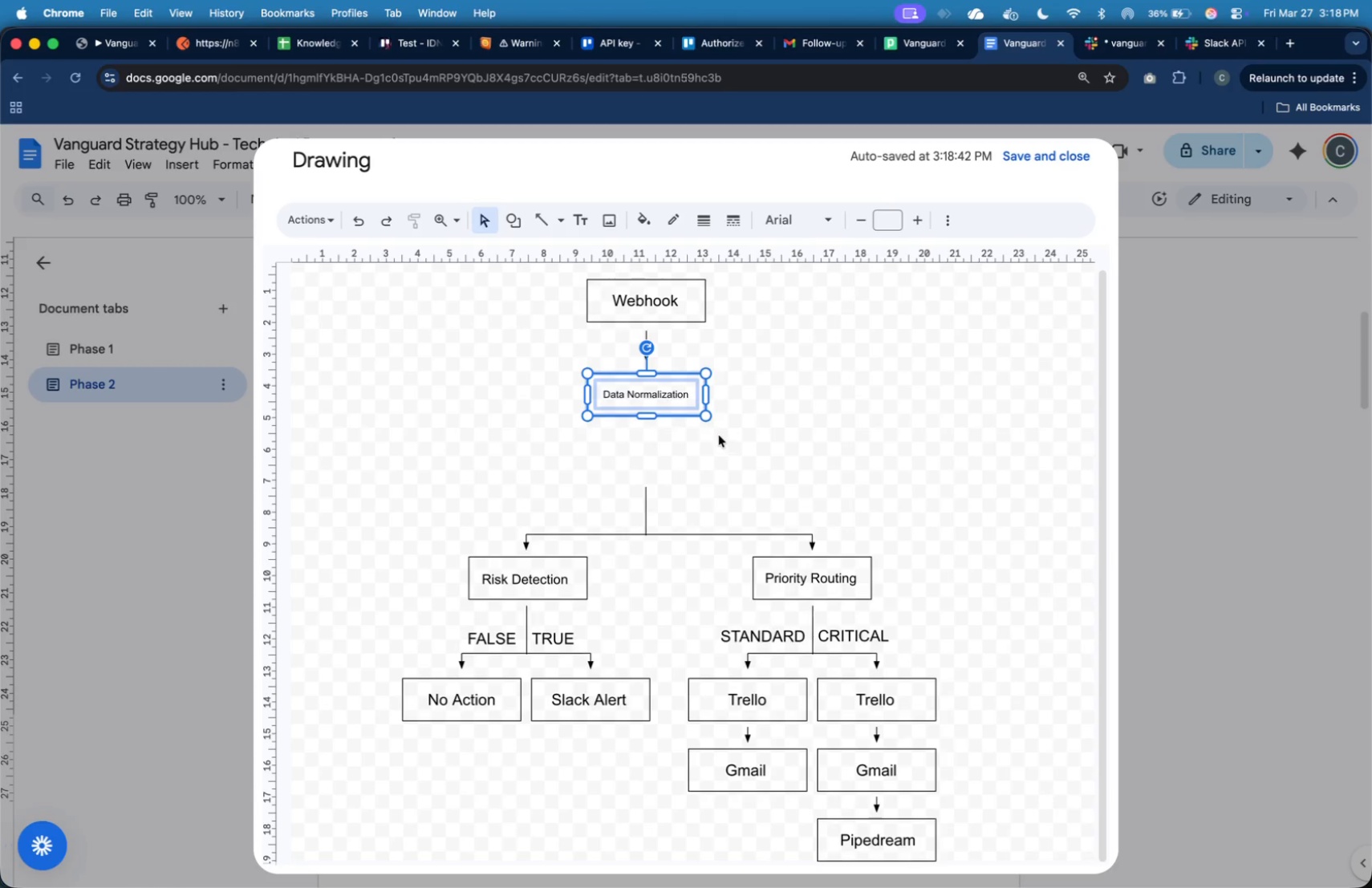 
hold_key(key=ArrowUp, duration=0.56)
 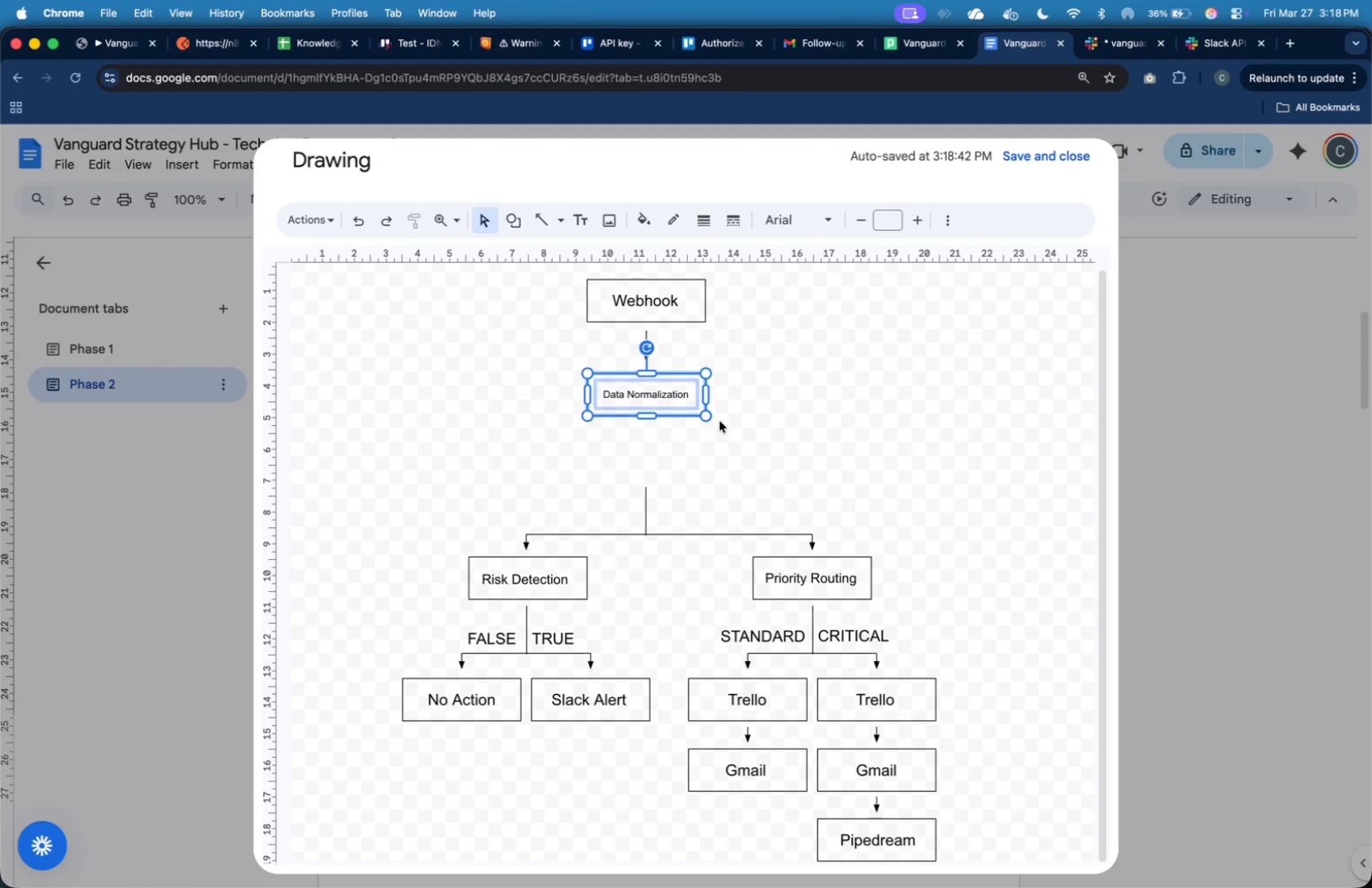 
left_click([720, 420])
 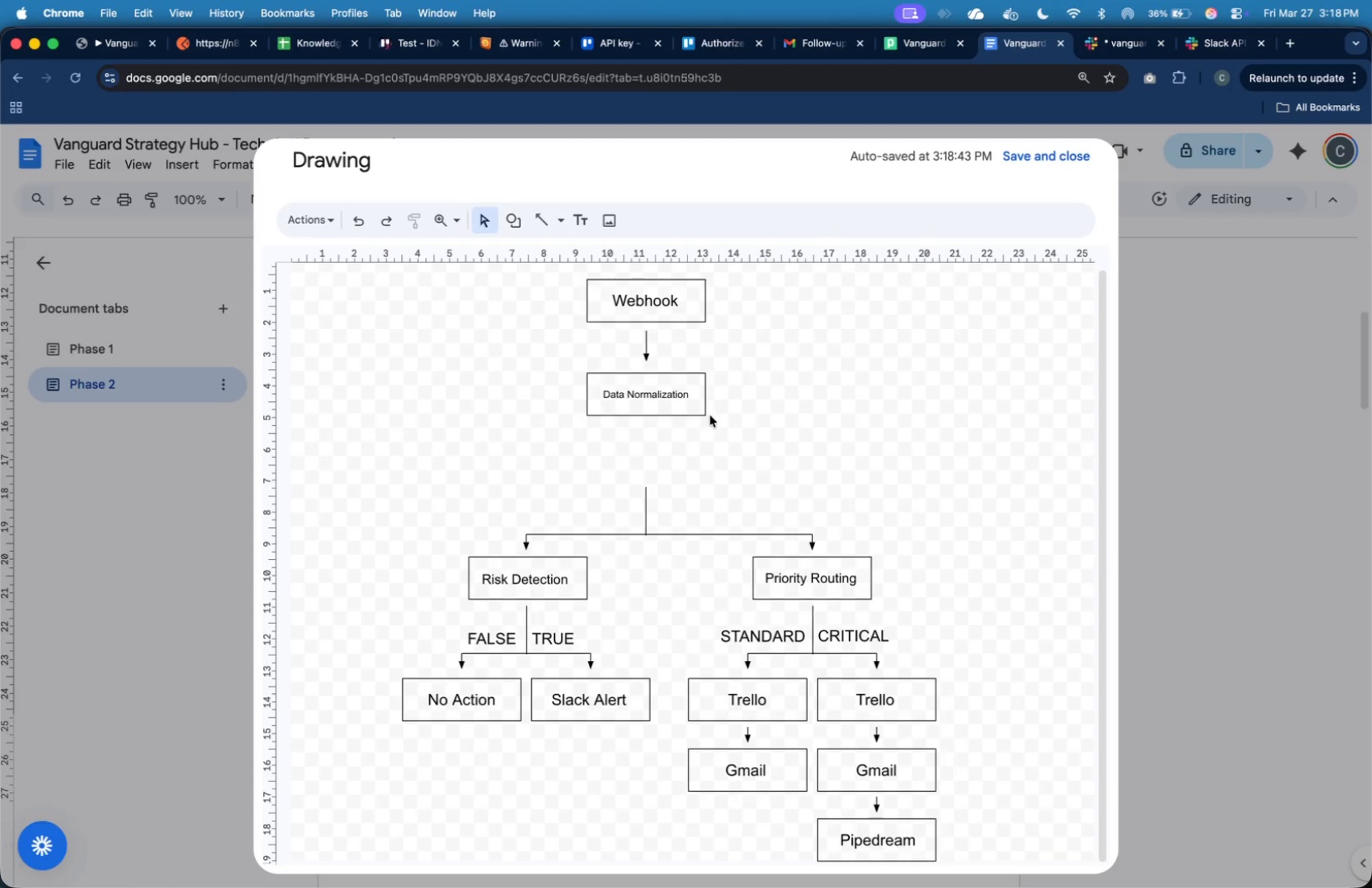 
left_click([698, 403])
 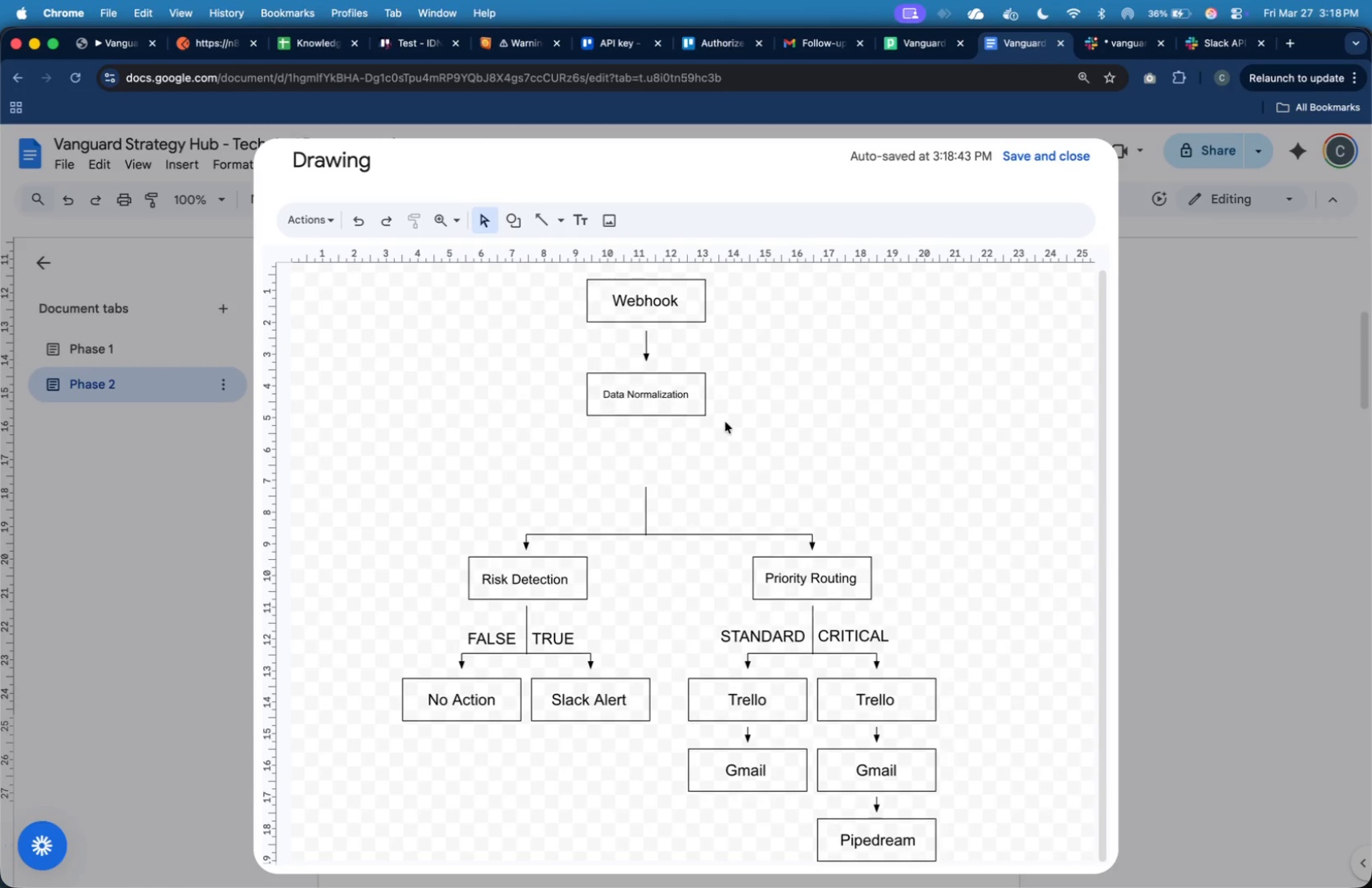 
left_click_drag(start_coordinate=[721, 424], to_coordinate=[561, 364])
 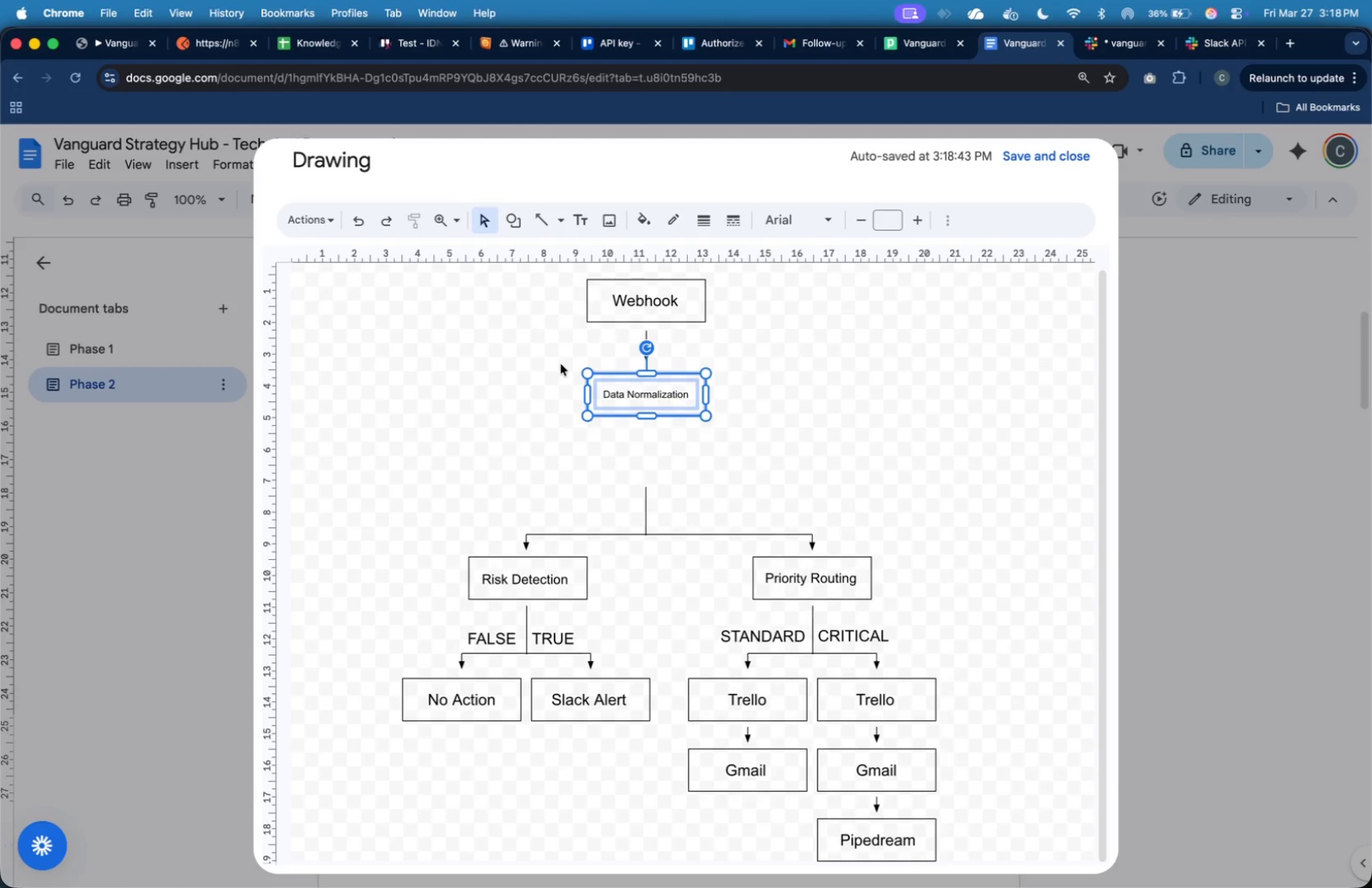 
key(ArrowUp)
 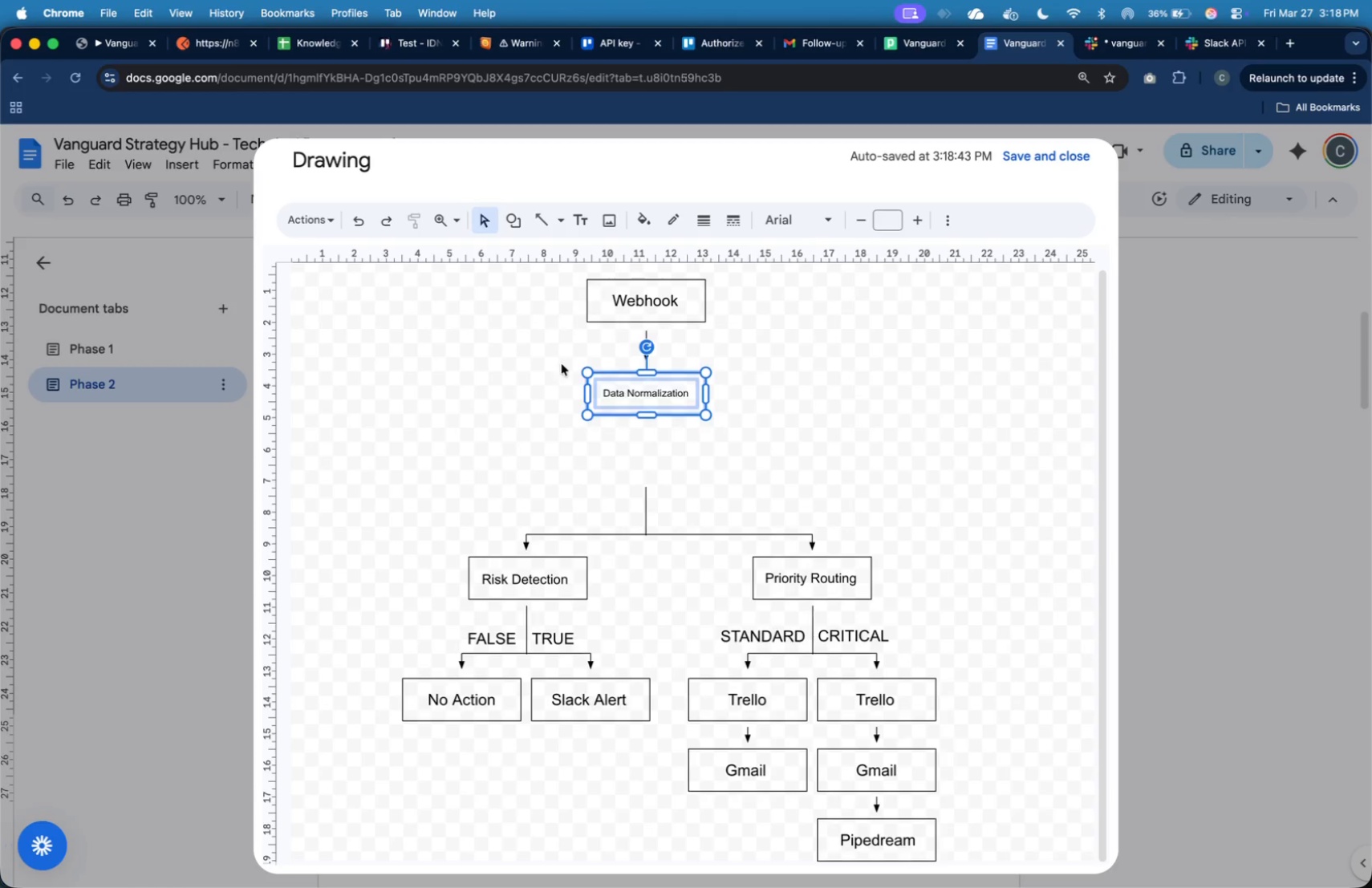 
key(ArrowUp)
 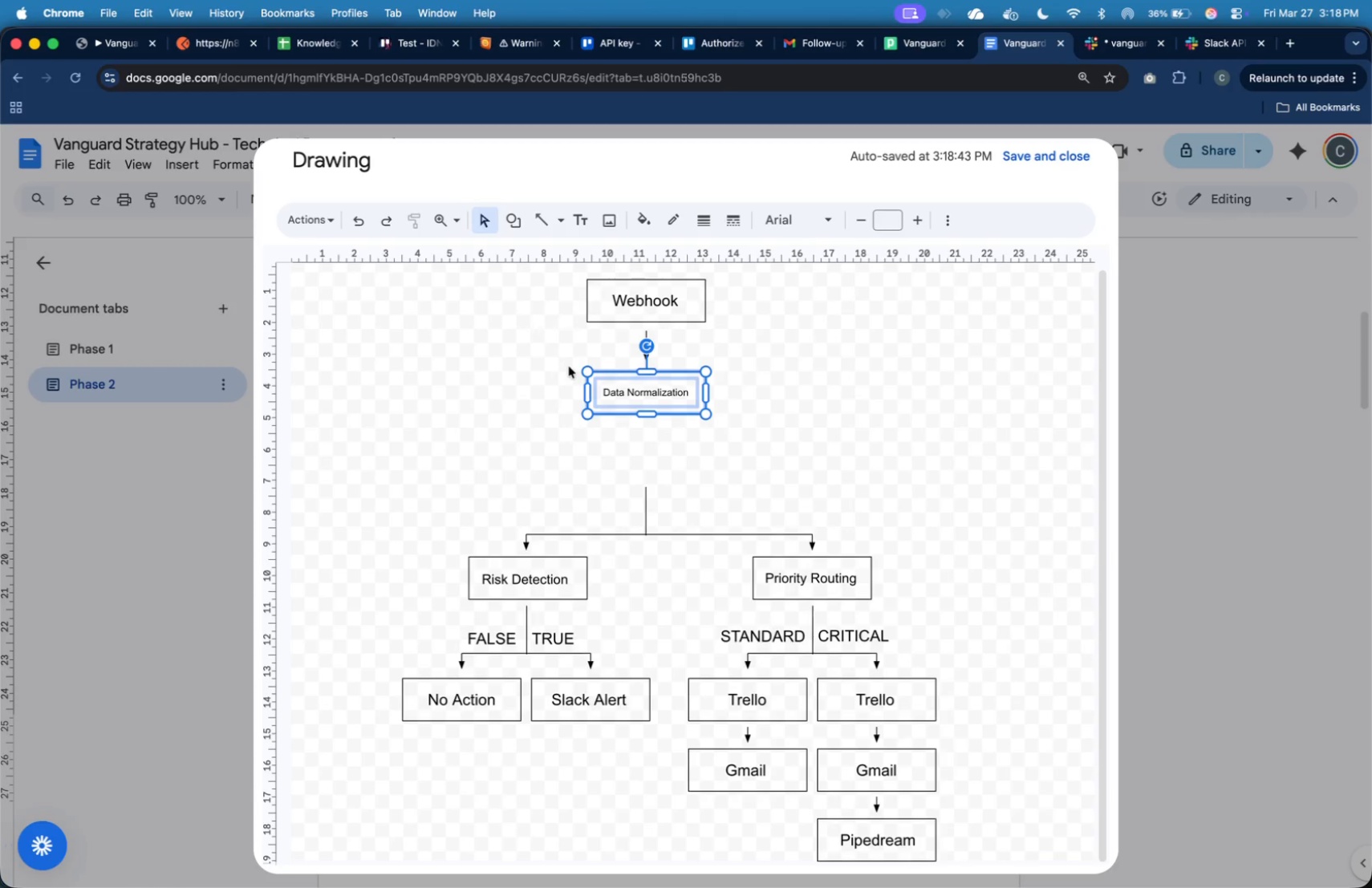 
key(ArrowUp)
 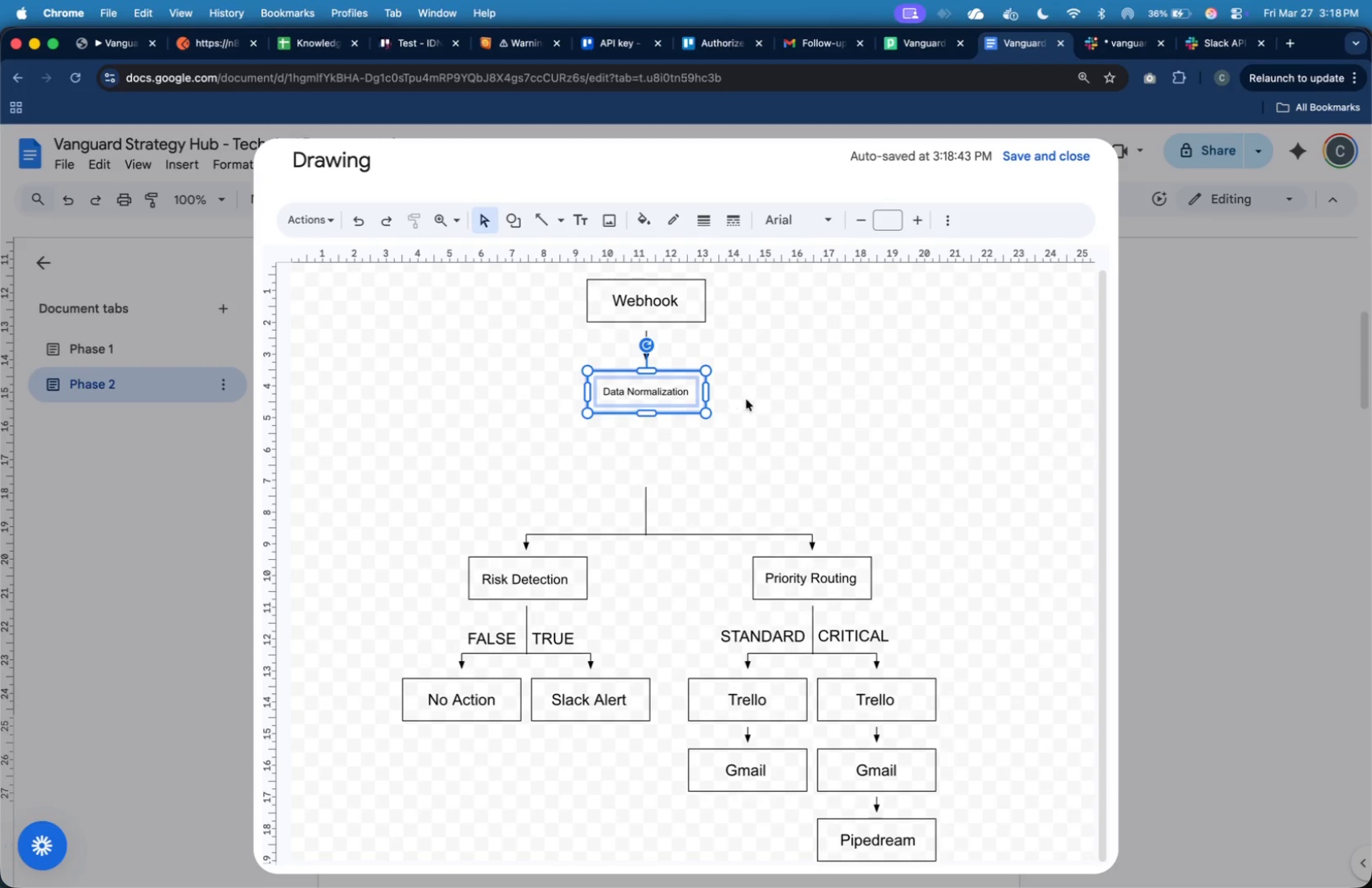 
left_click([760, 406])
 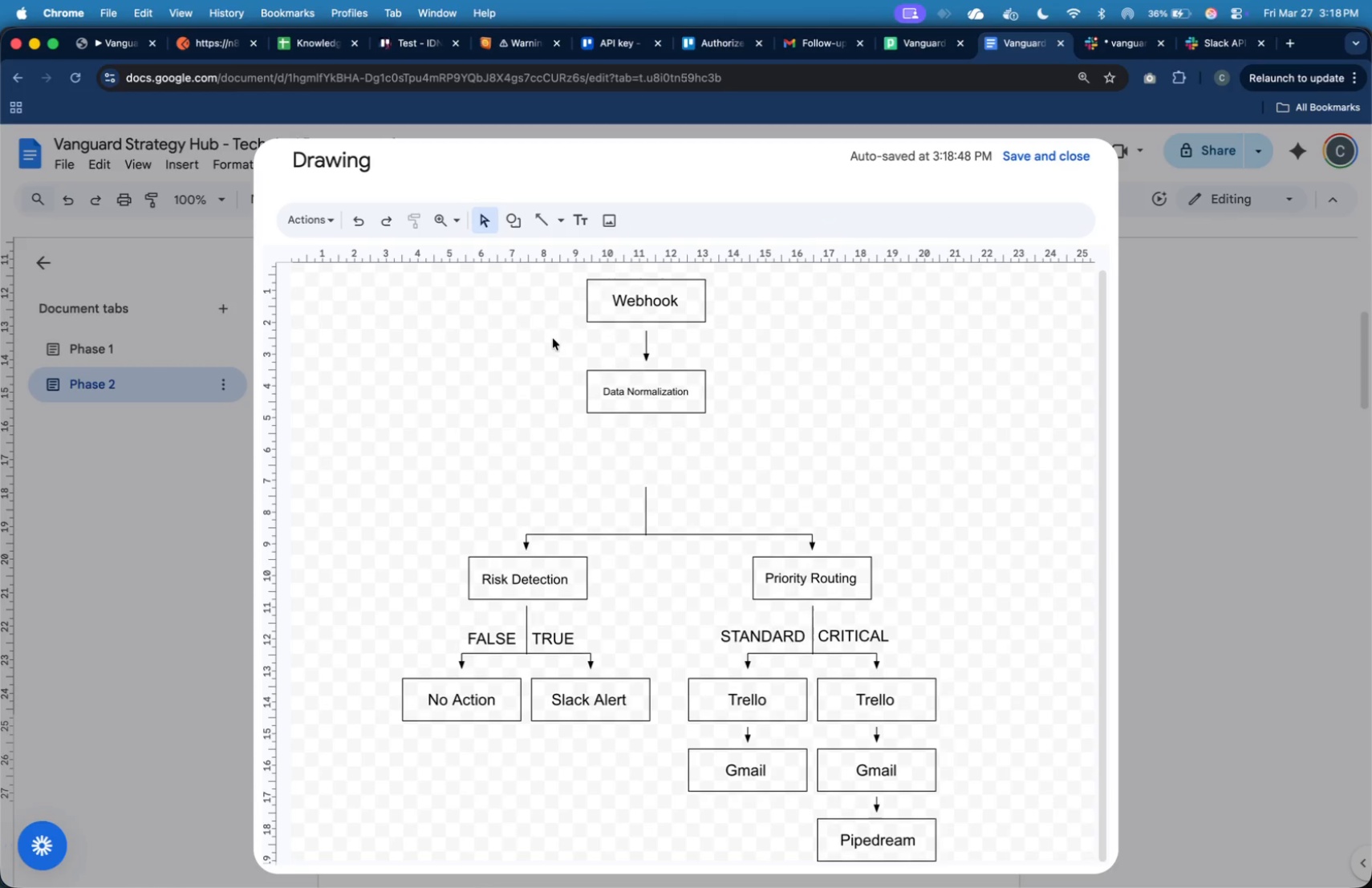 
left_click_drag(start_coordinate=[559, 335], to_coordinate=[726, 425])
 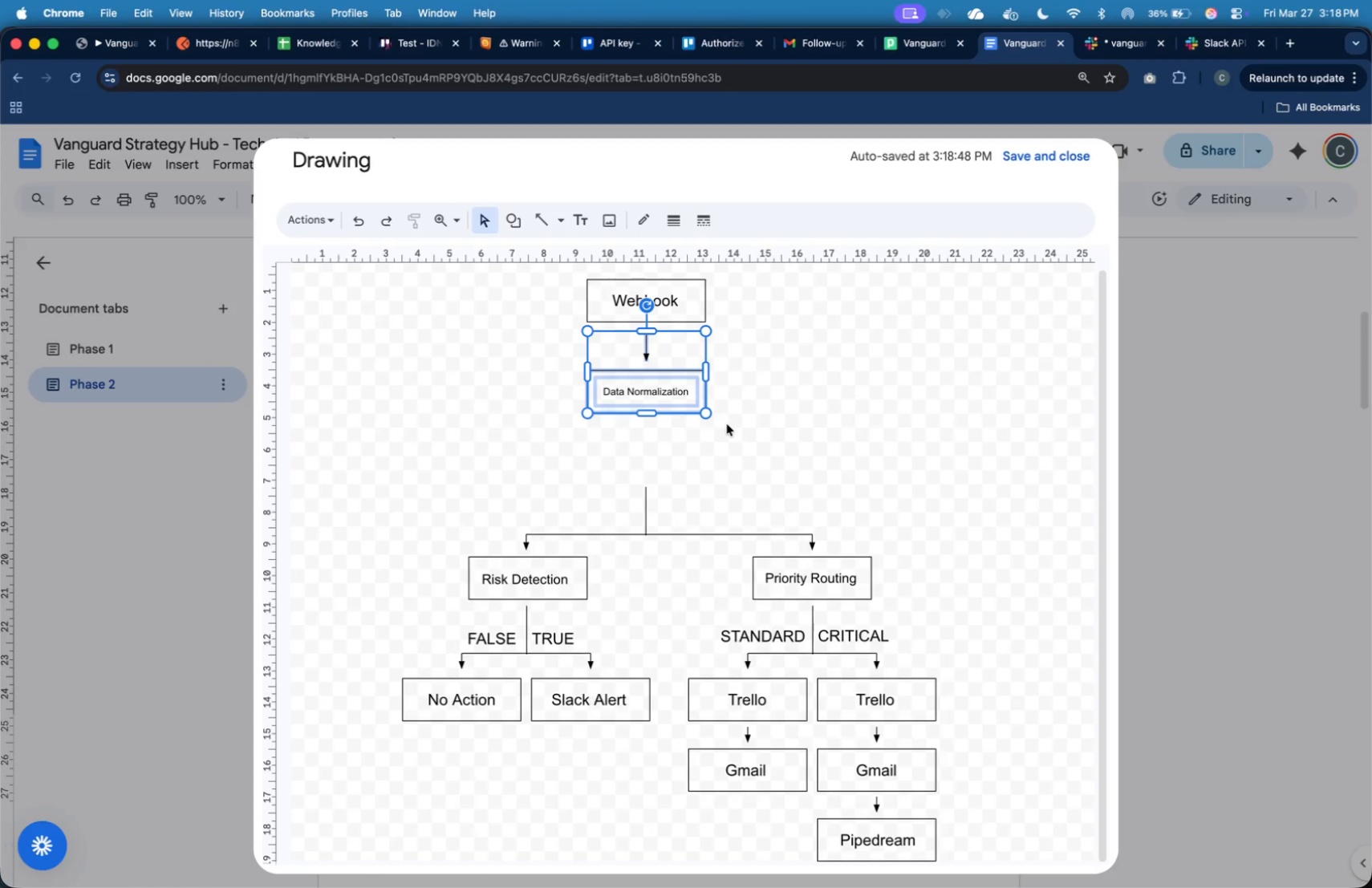 
key(Meta+C)
 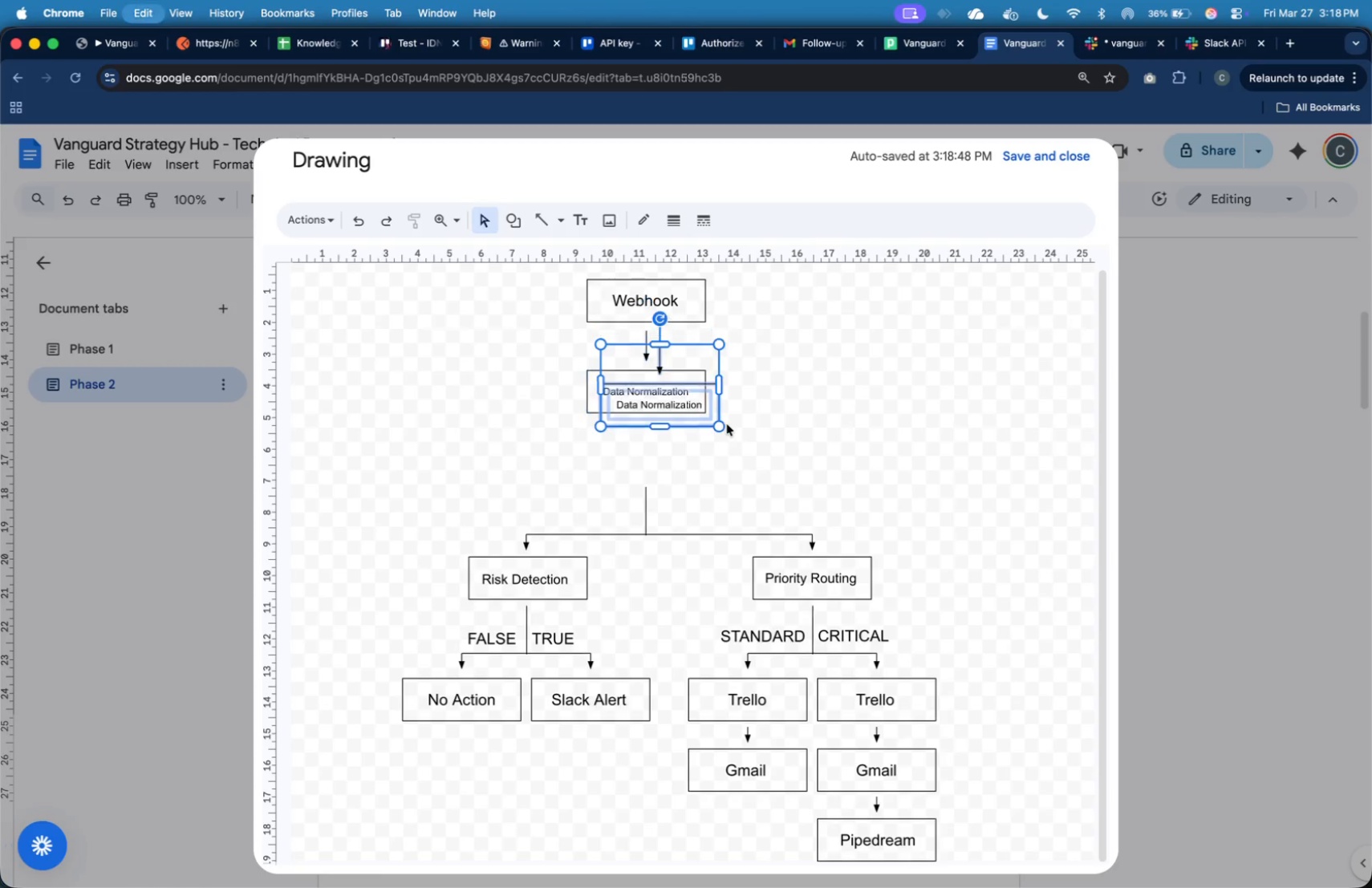 
key(Meta+V)
 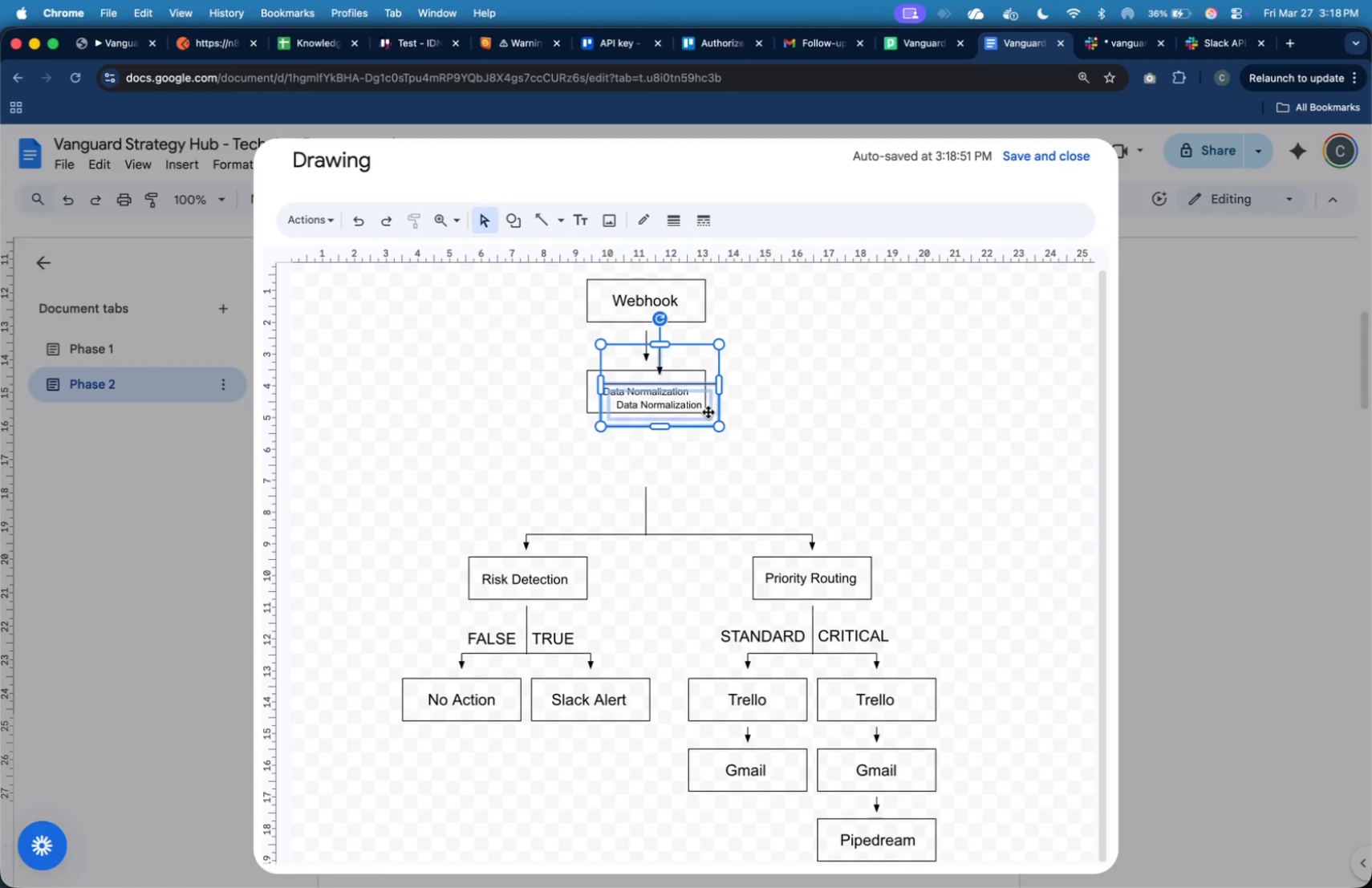 
left_click_drag(start_coordinate=[708, 412], to_coordinate=[697, 457])
 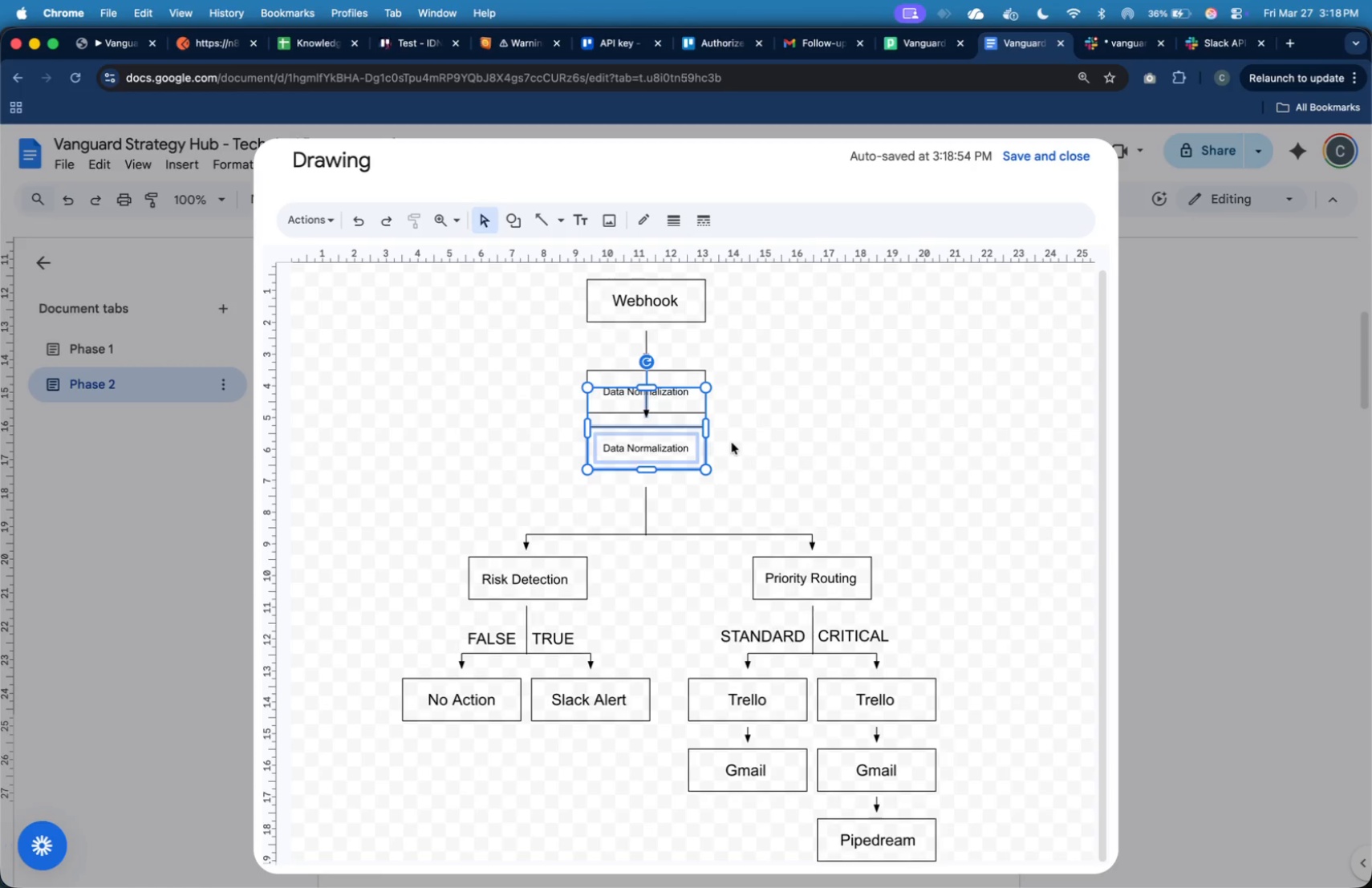 
hold_key(key=ArrowDown, duration=1.51)
 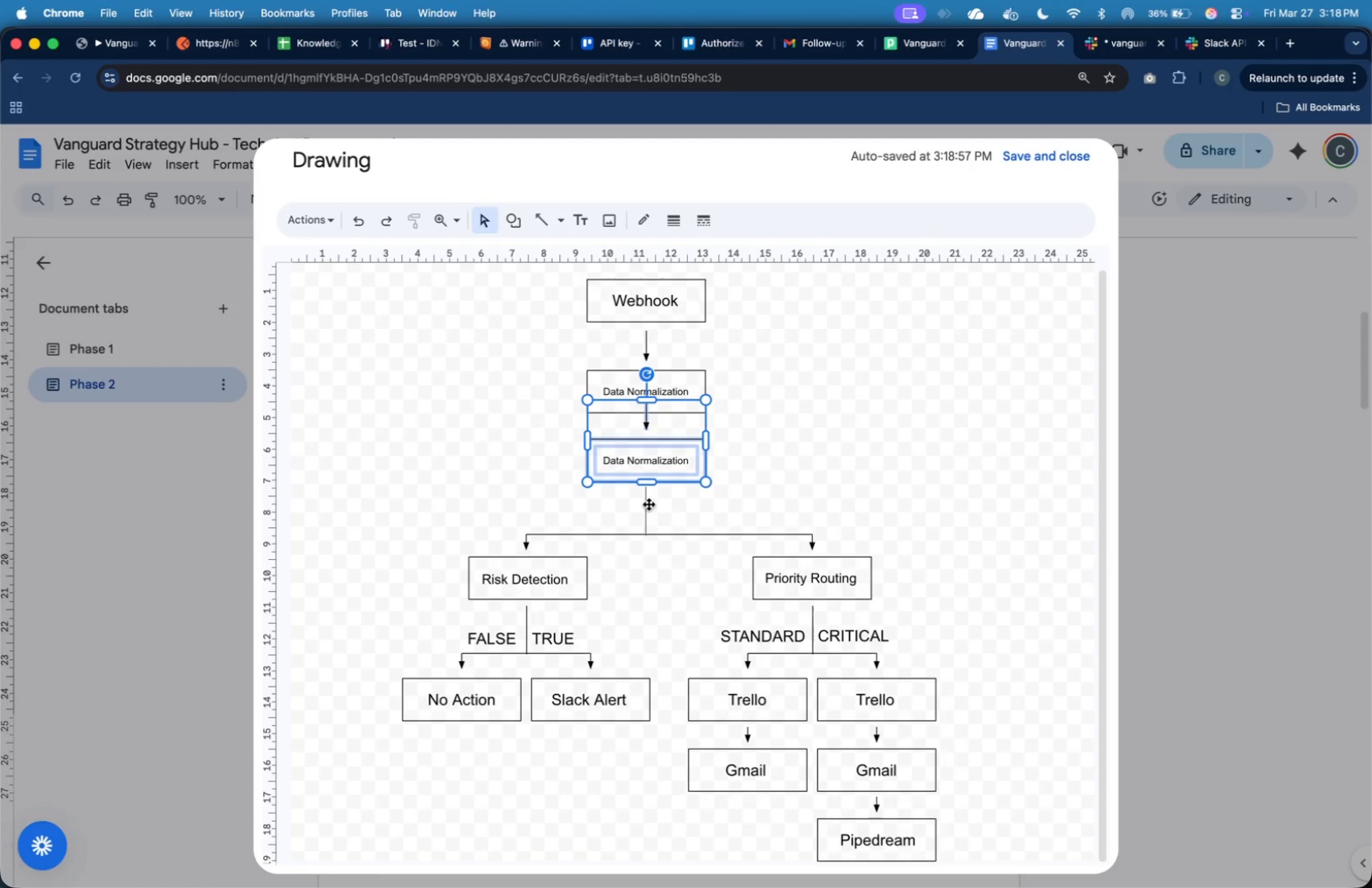 
hold_key(key=ArrowDown, duration=1.51)
 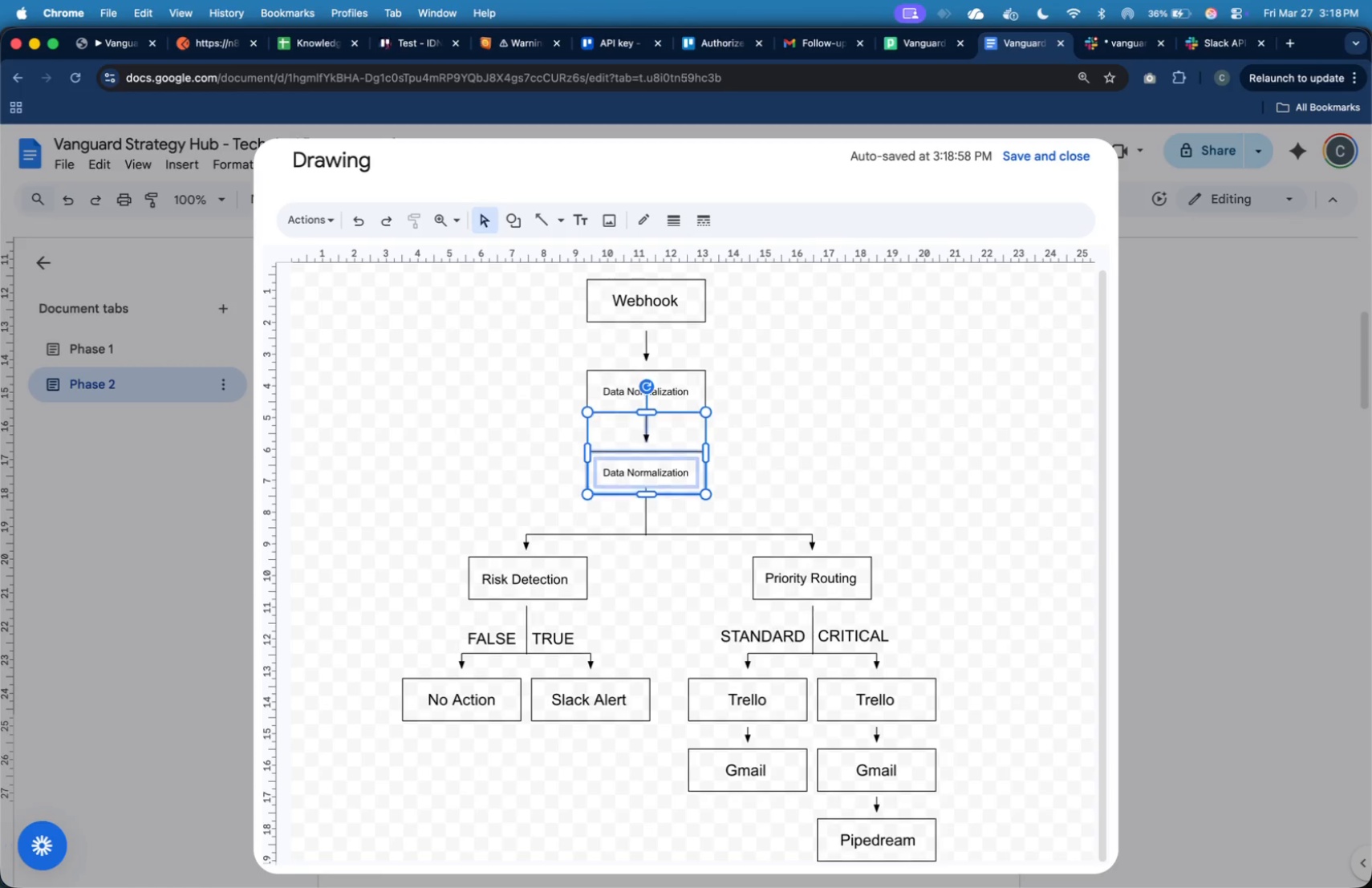 
key(ArrowDown)
 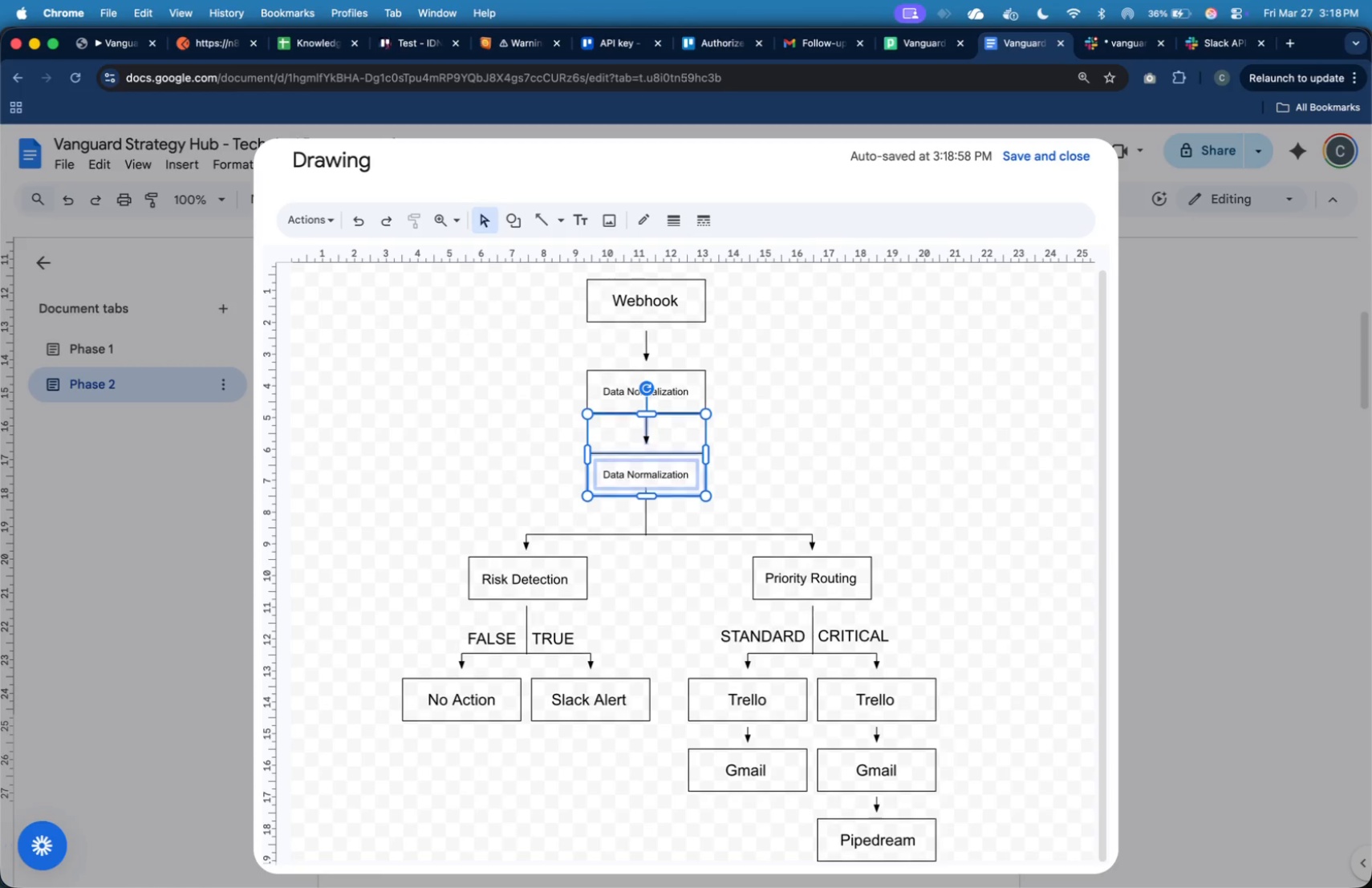 
key(ArrowDown)
 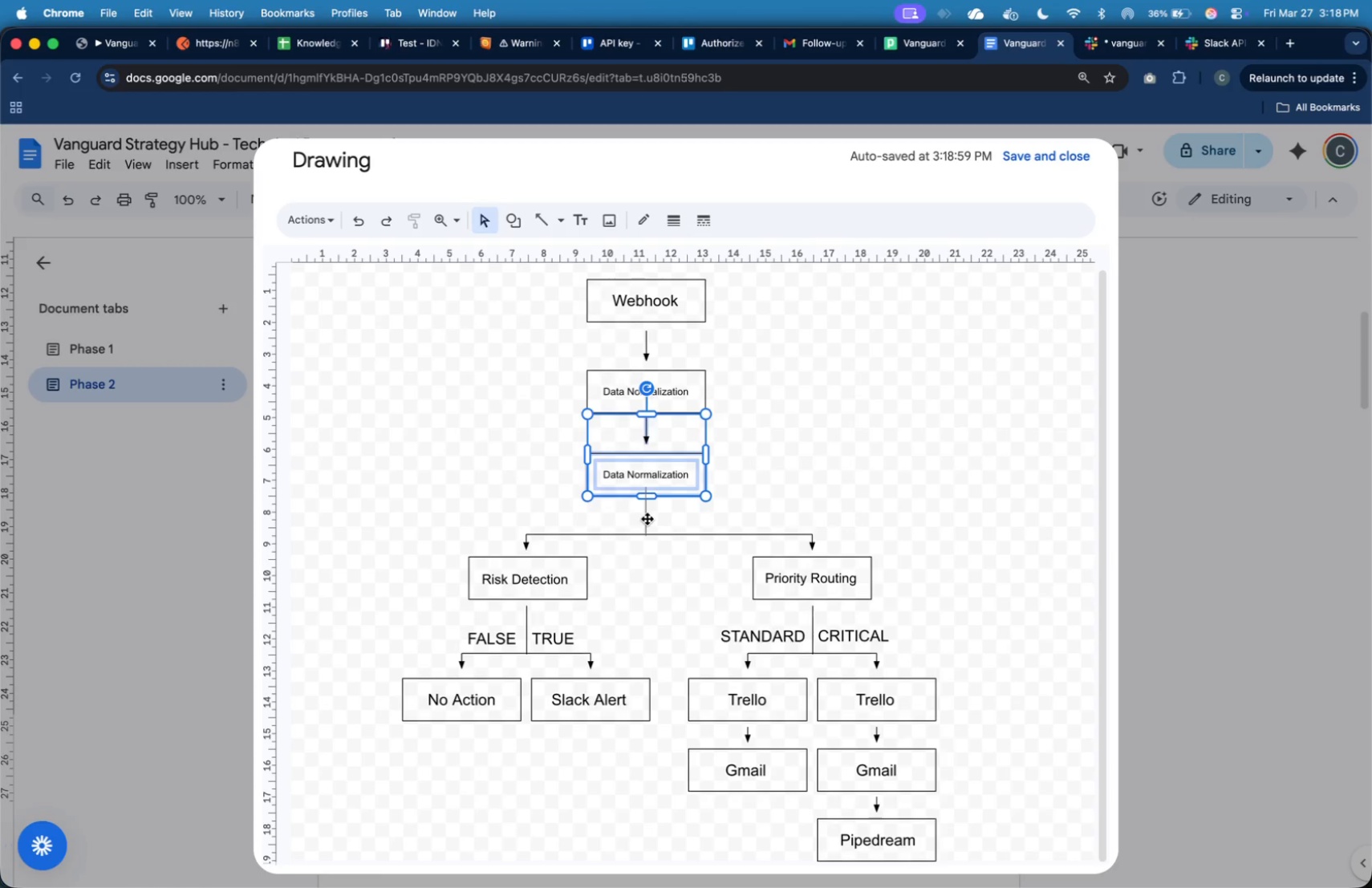 
left_click([647, 519])
 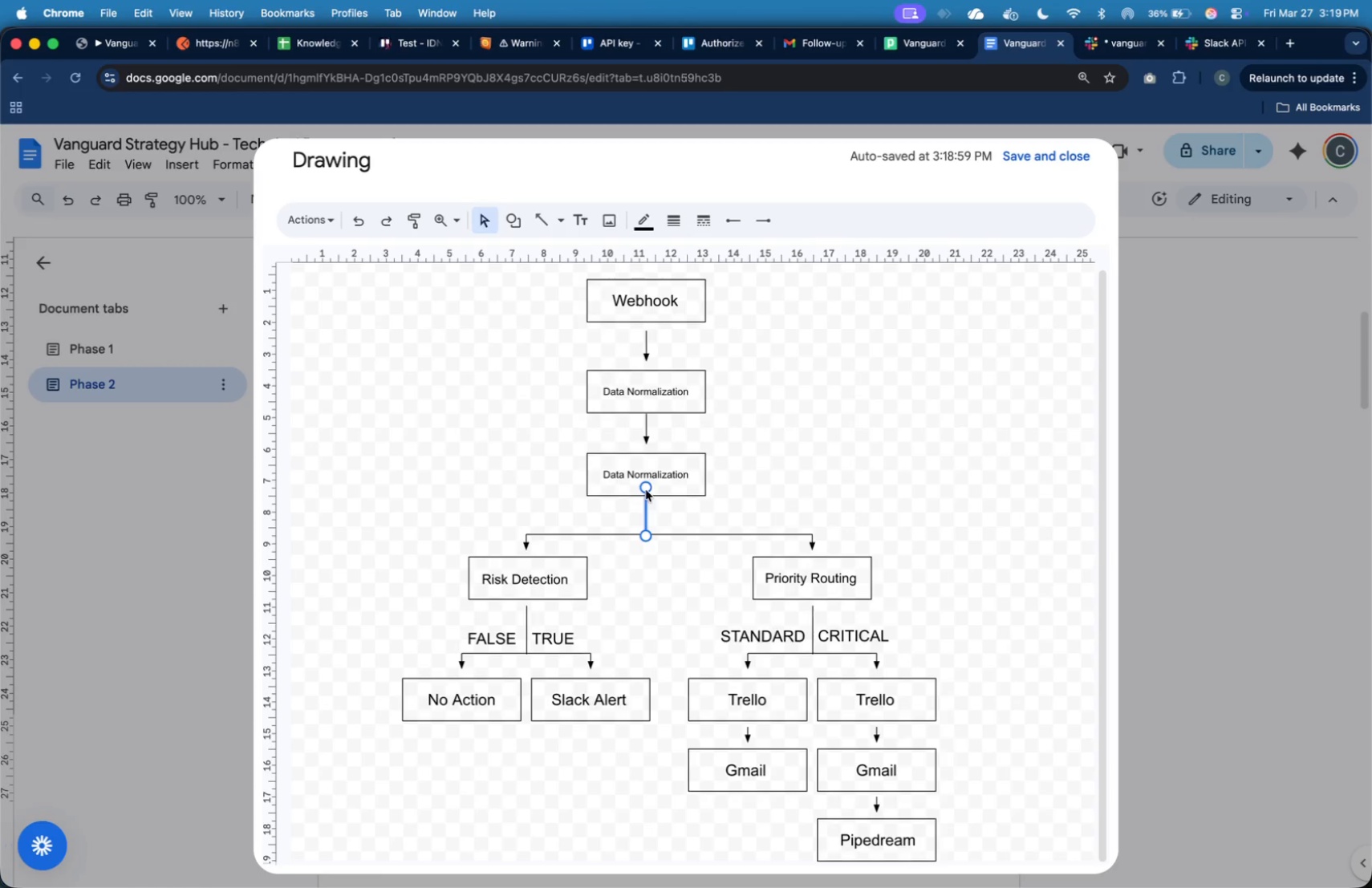 
left_click_drag(start_coordinate=[646, 490], to_coordinate=[644, 521])
 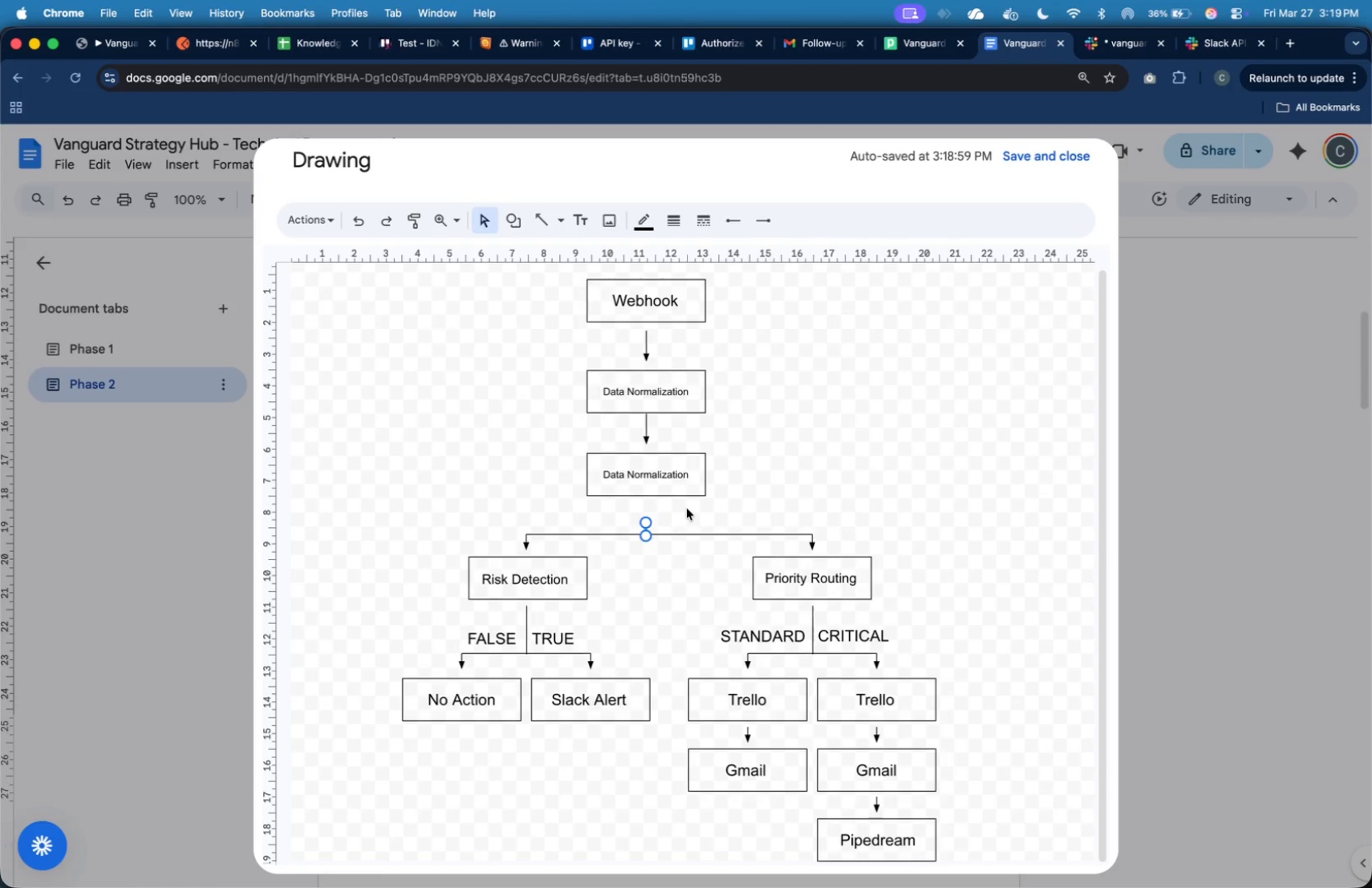 
hold_key(key=ShiftLeft, duration=1.13)
 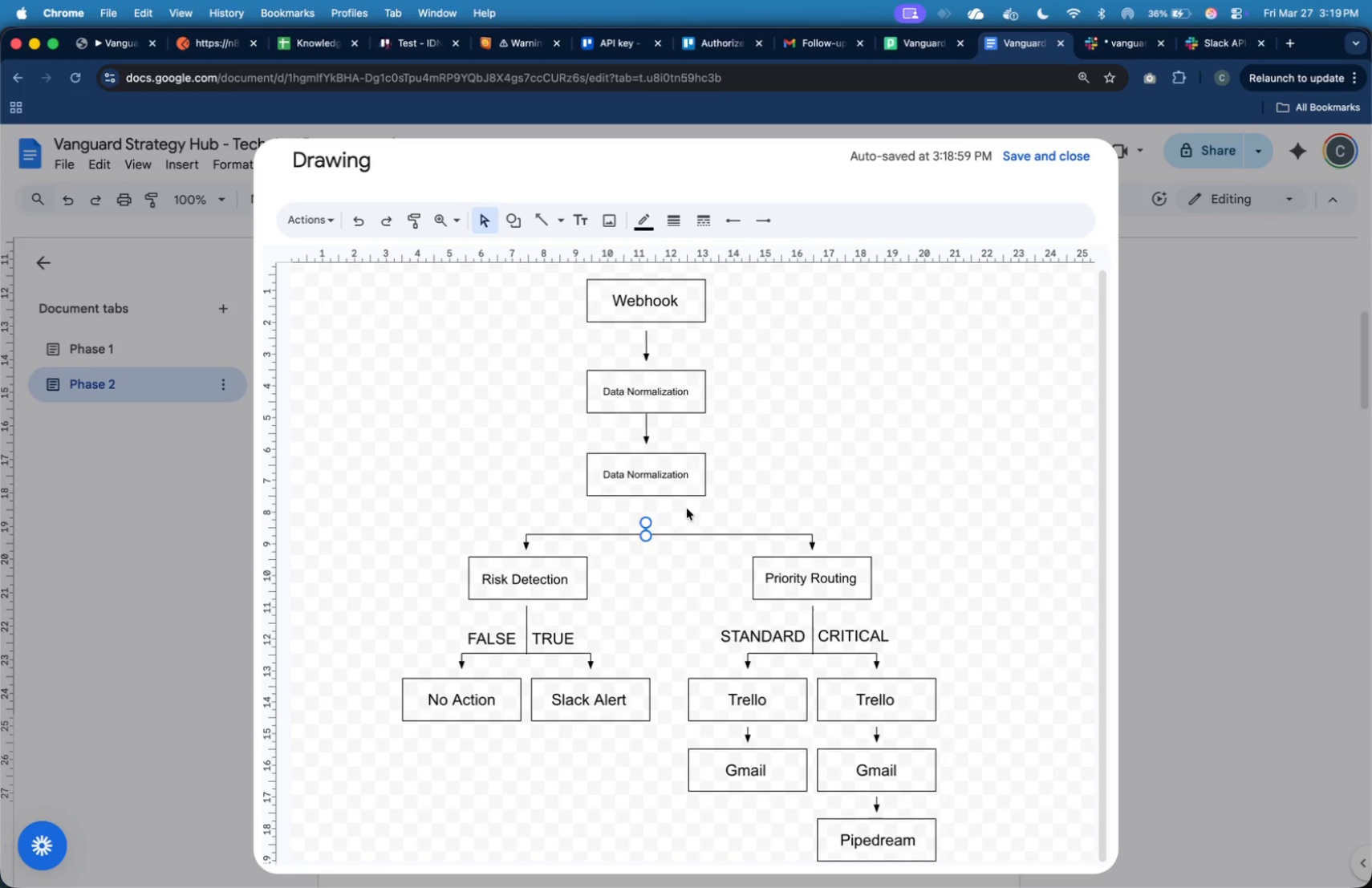 
left_click([687, 509])
 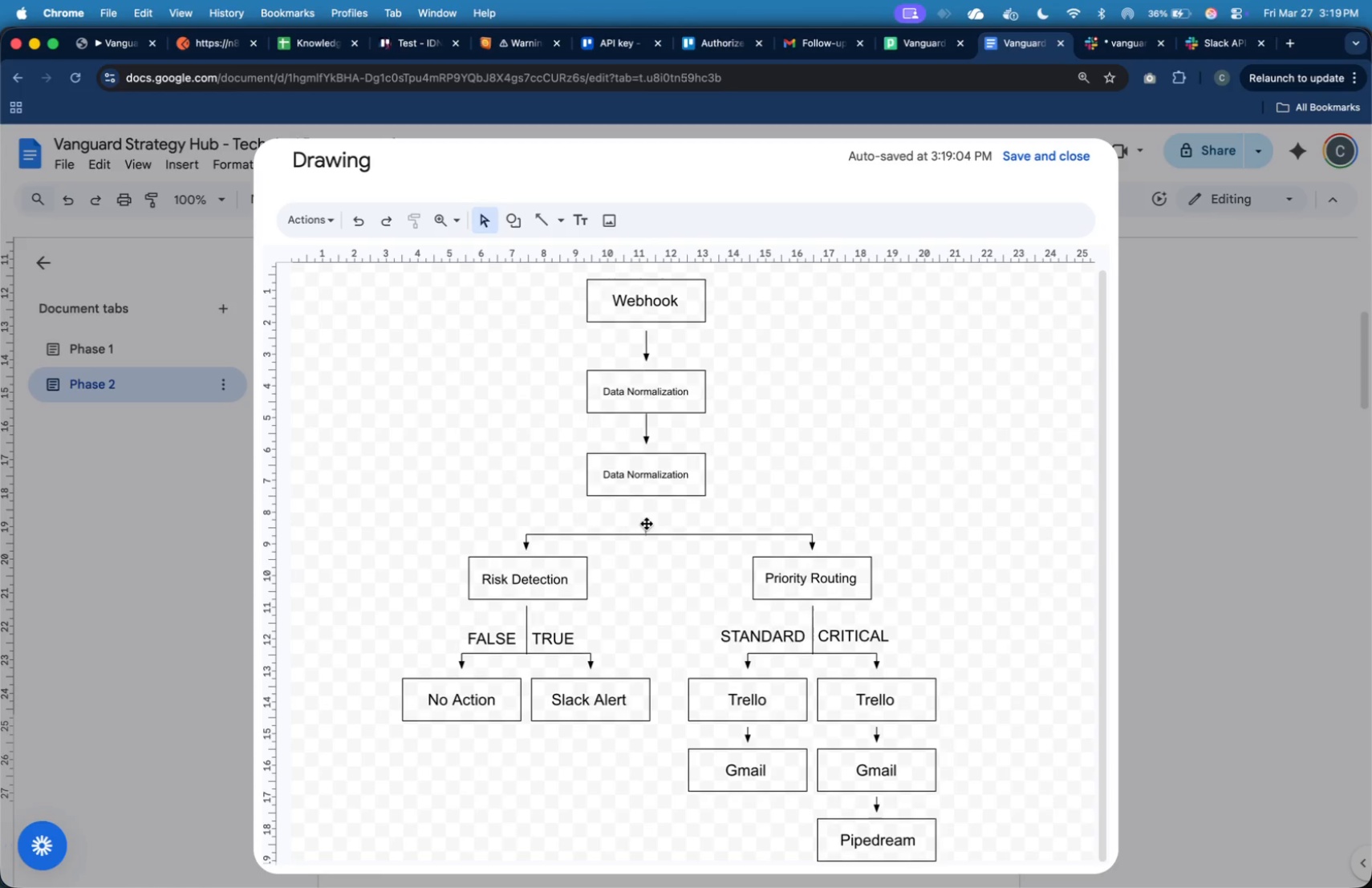 
hold_key(key=ShiftLeft, duration=3.34)
left_click_drag(start_coordinate=[645, 522], to_coordinate=[645, 510])
 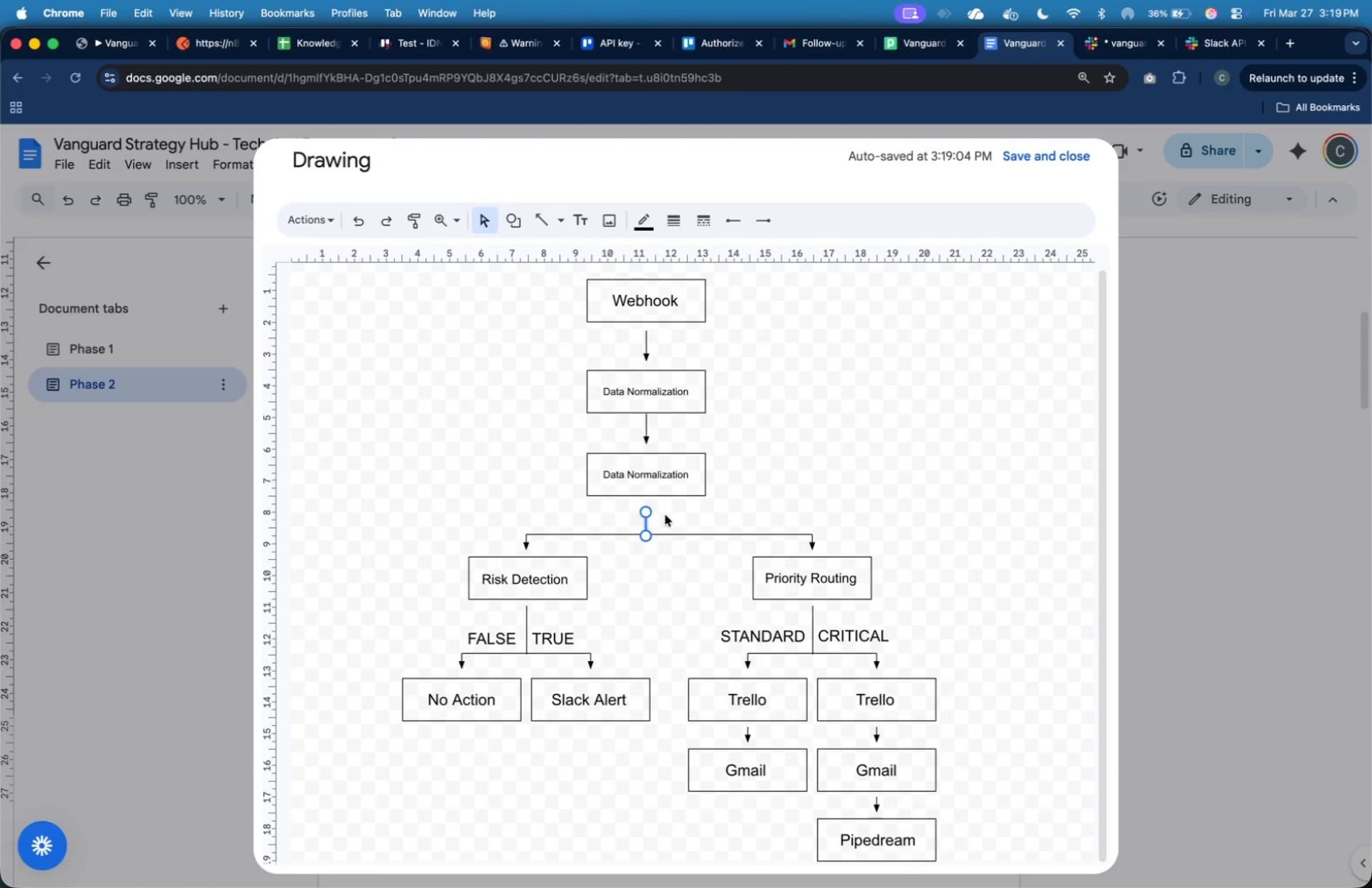 
left_click([669, 517])
 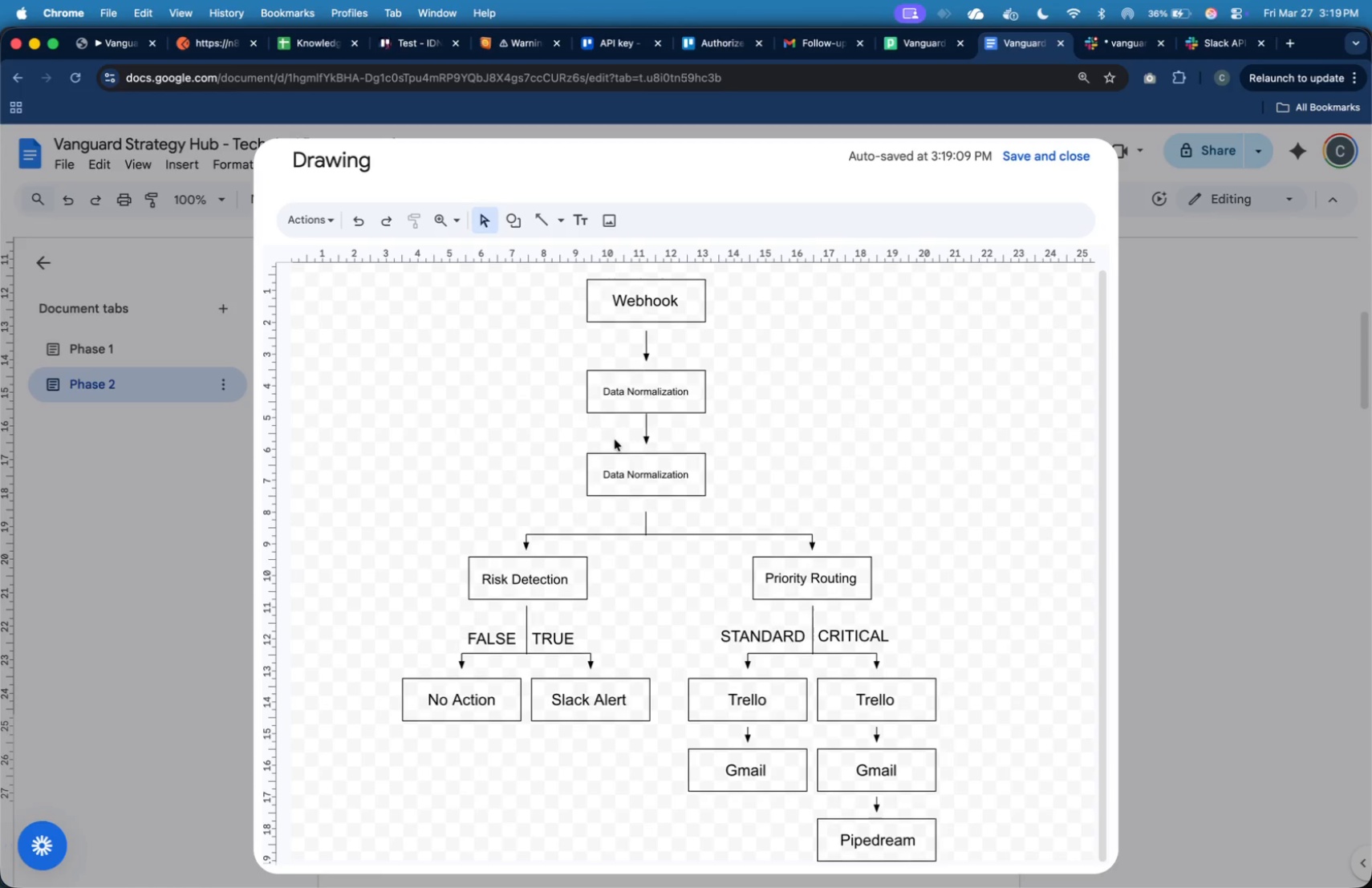 
left_click_drag(start_coordinate=[578, 424], to_coordinate=[716, 500])
 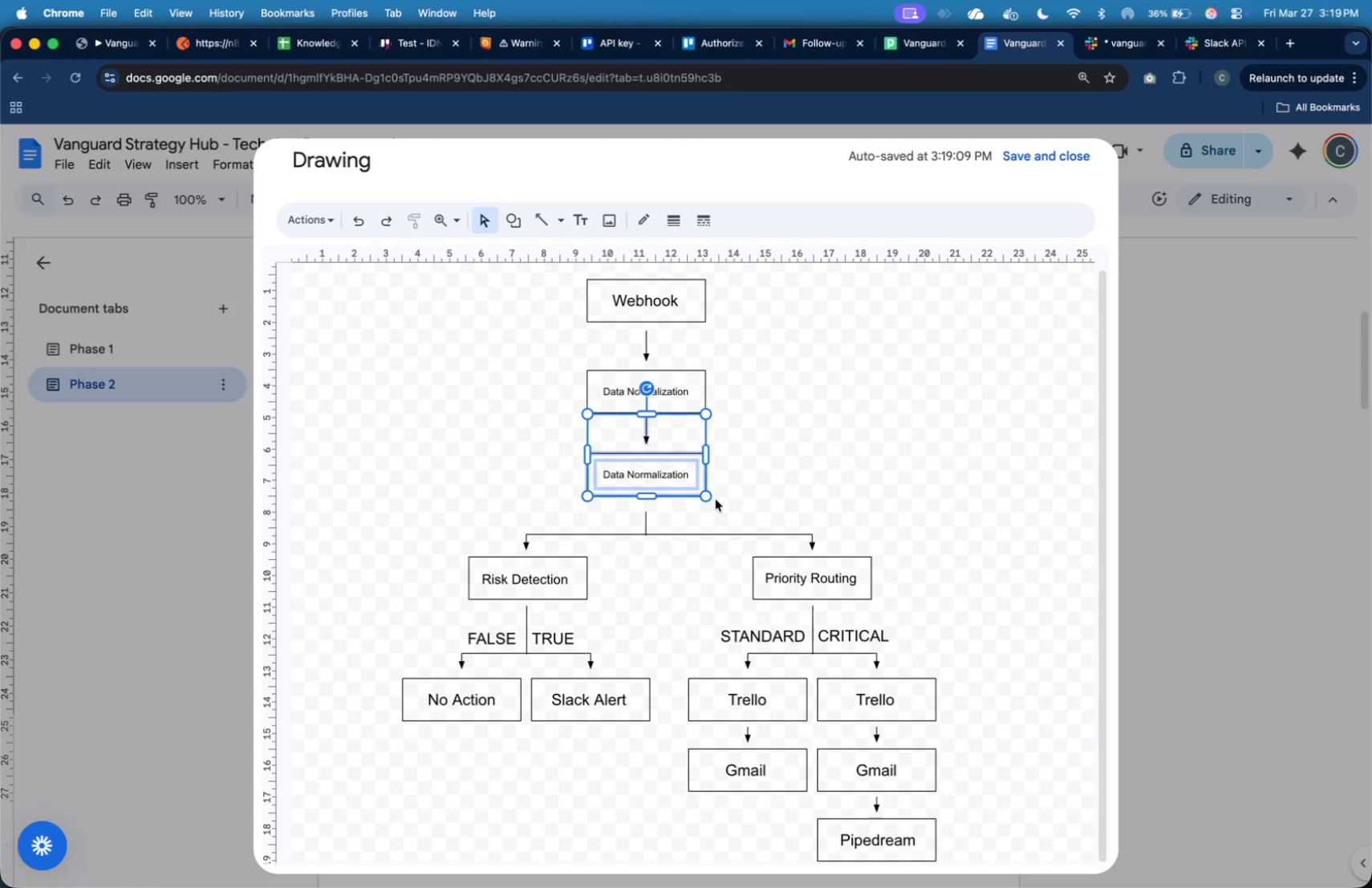 
key(ArrowDown)
 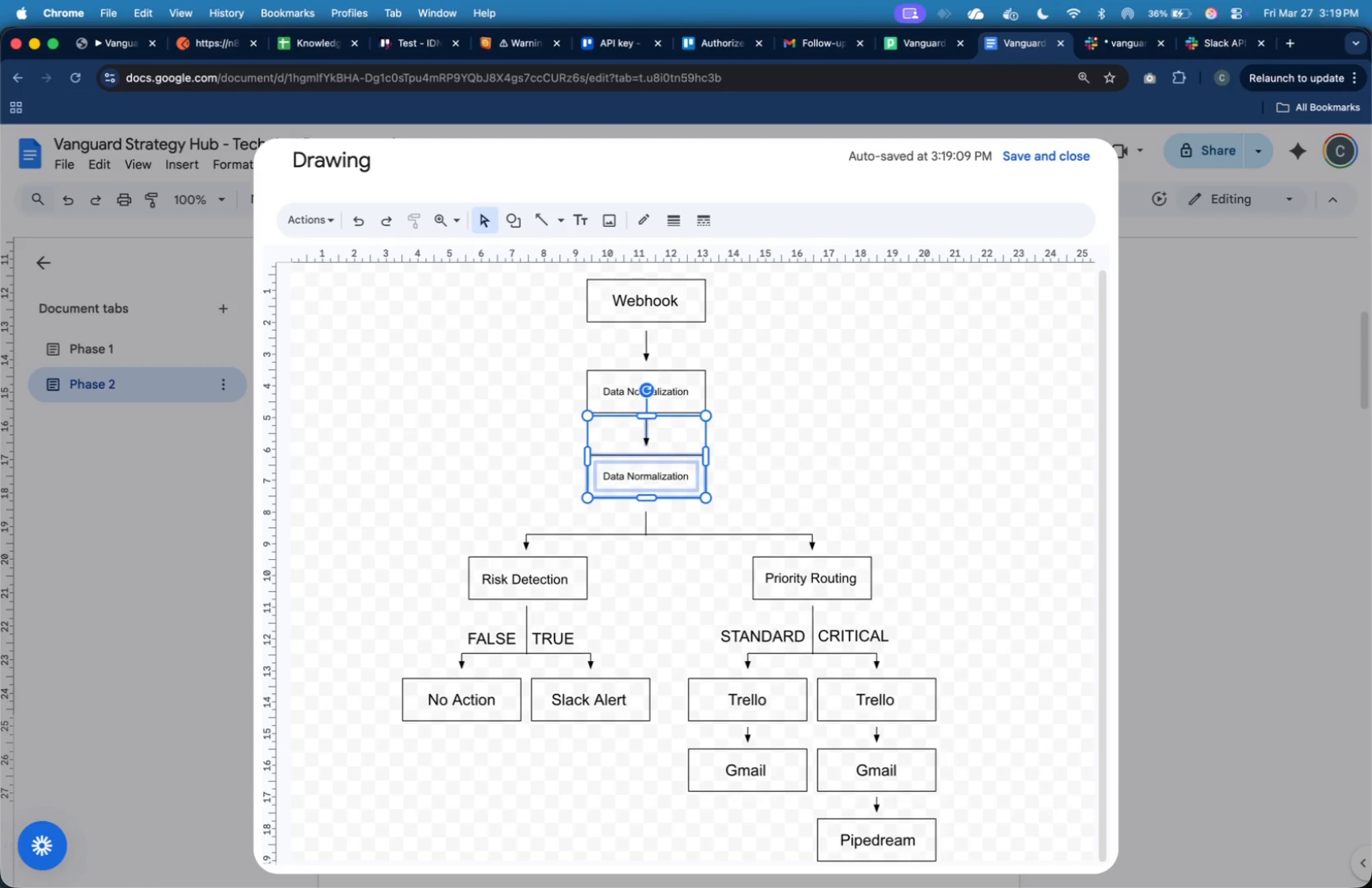 
key(ArrowDown)
 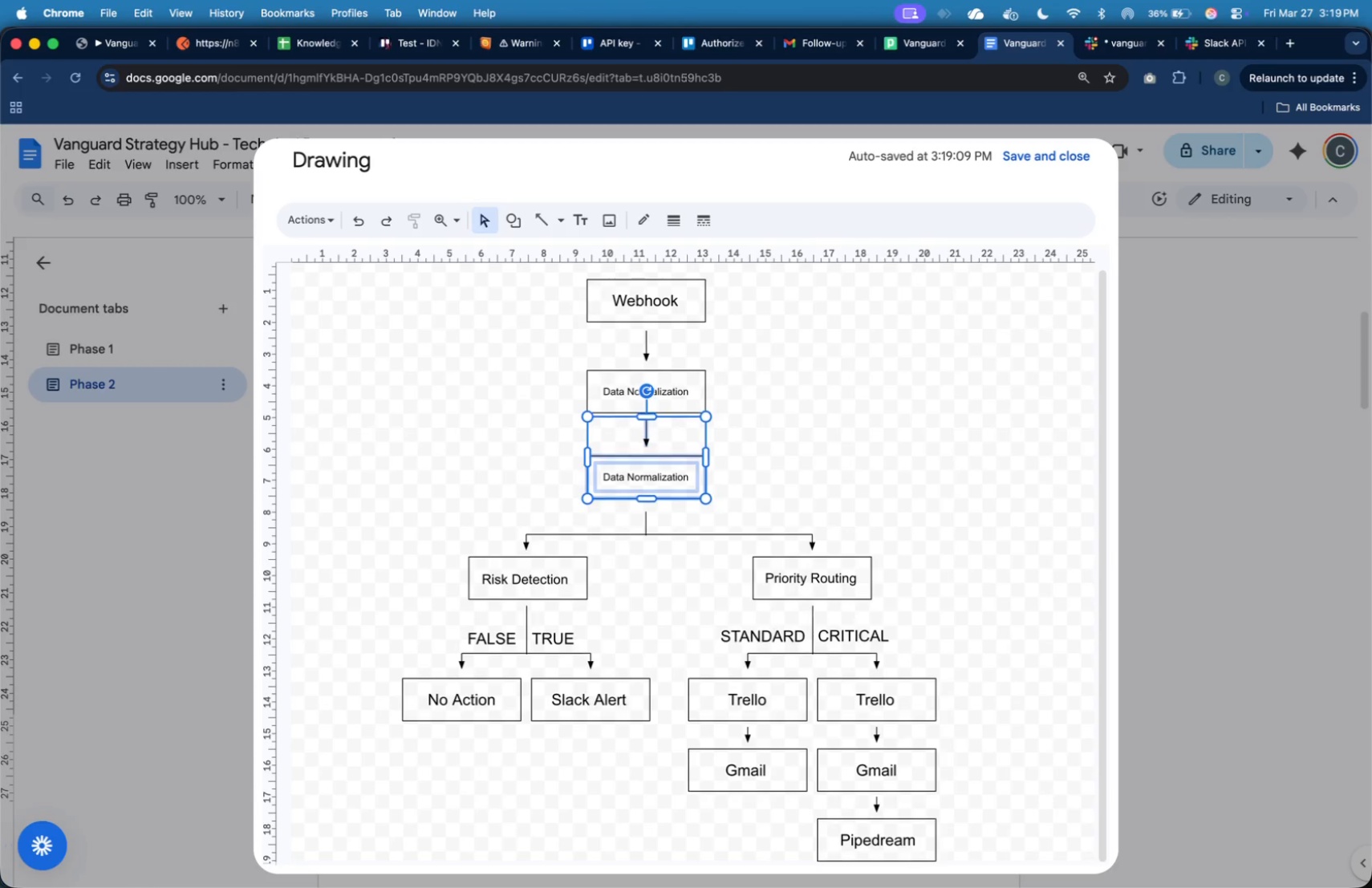 
key(ArrowDown)
 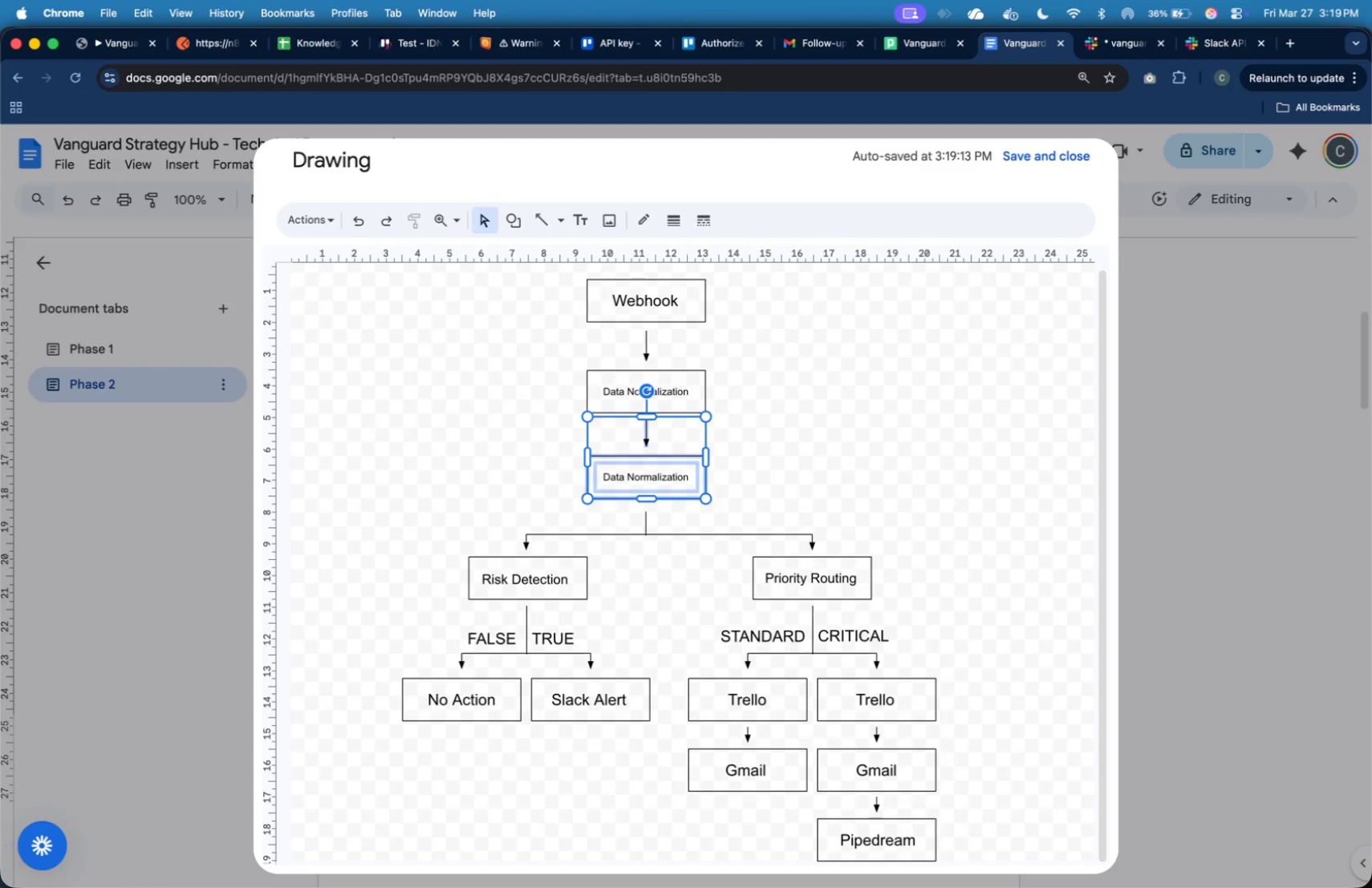 
key(ArrowDown)
 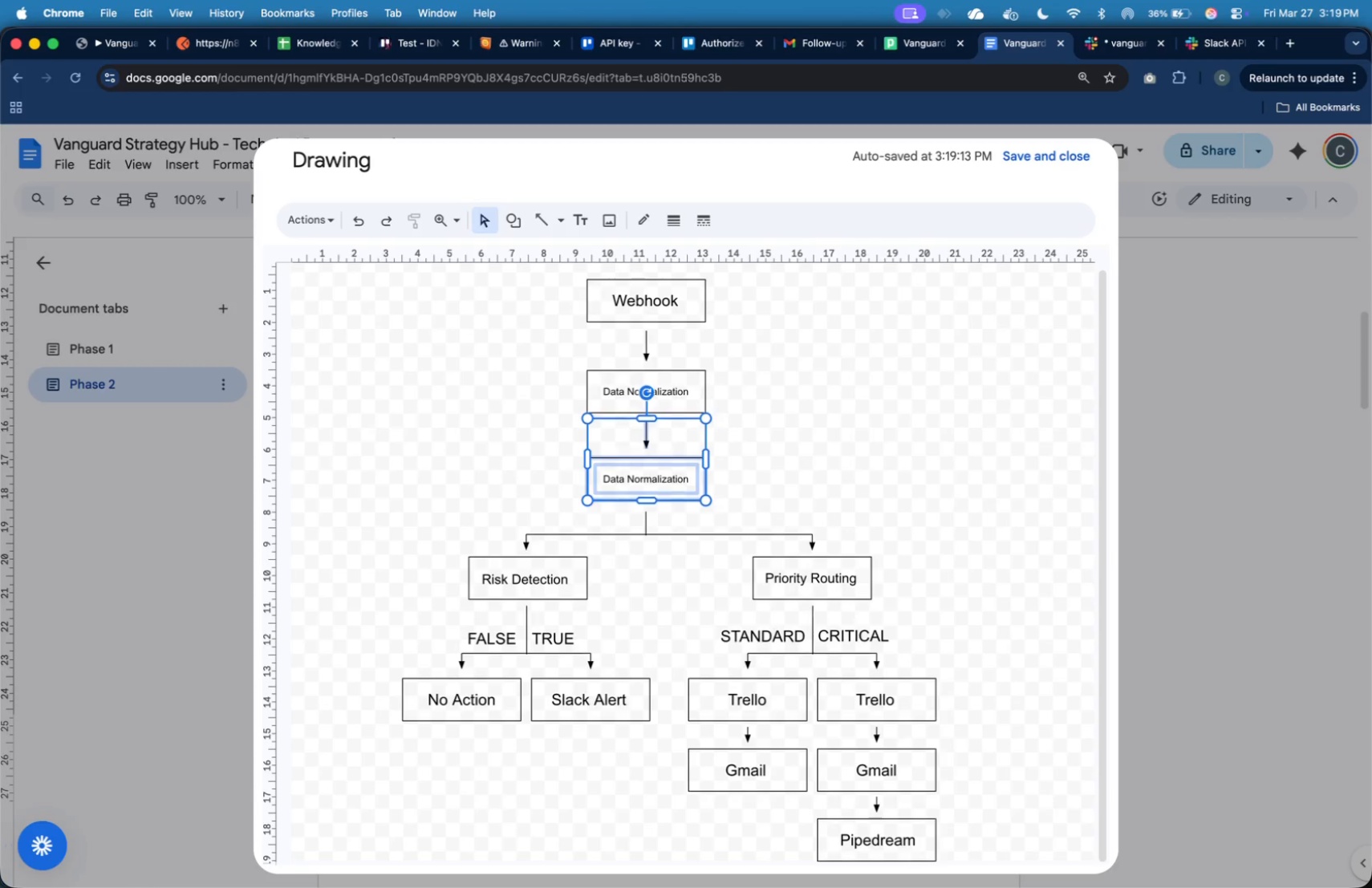 
key(ArrowDown)
 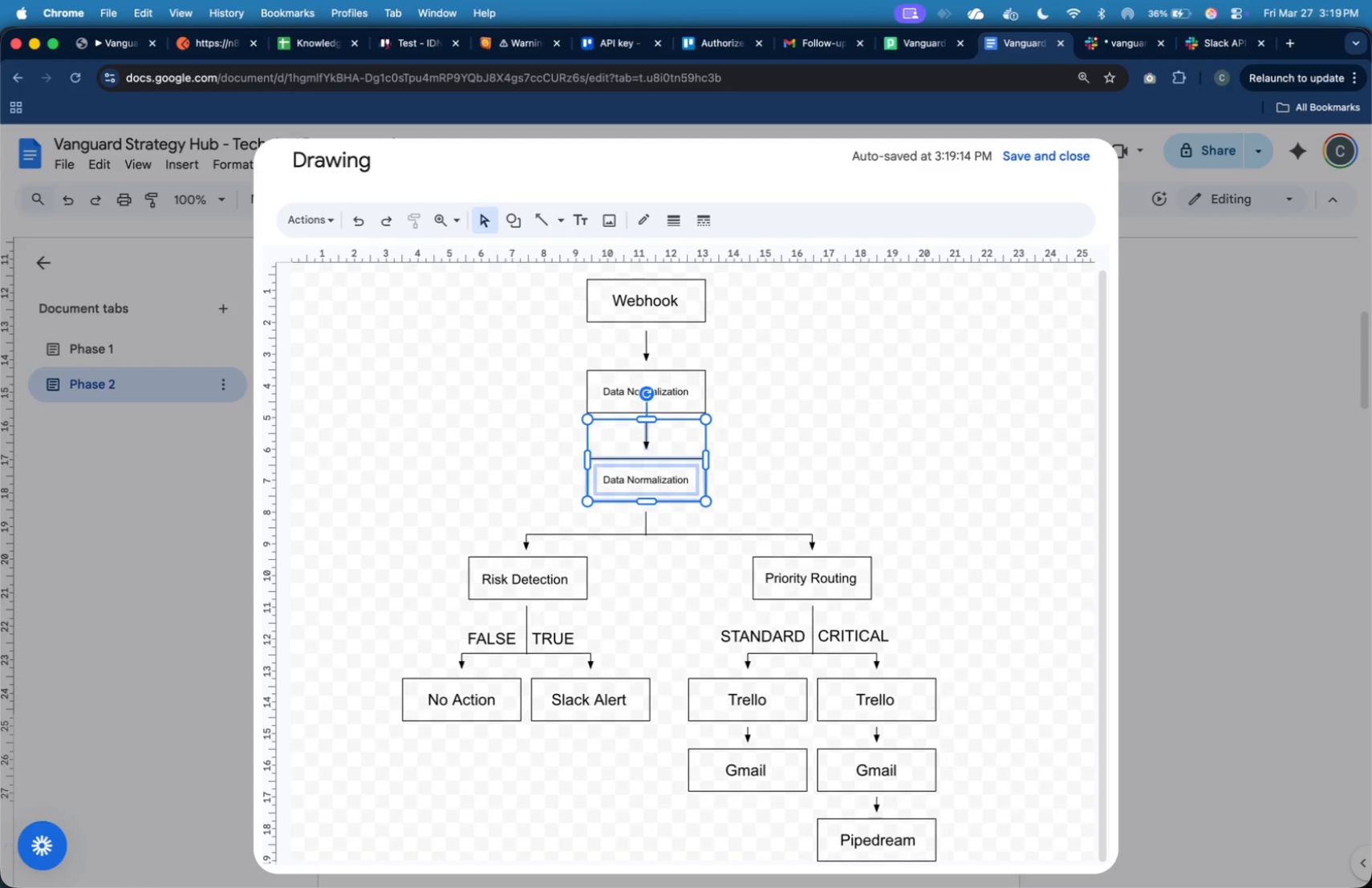 
key(ArrowDown)
 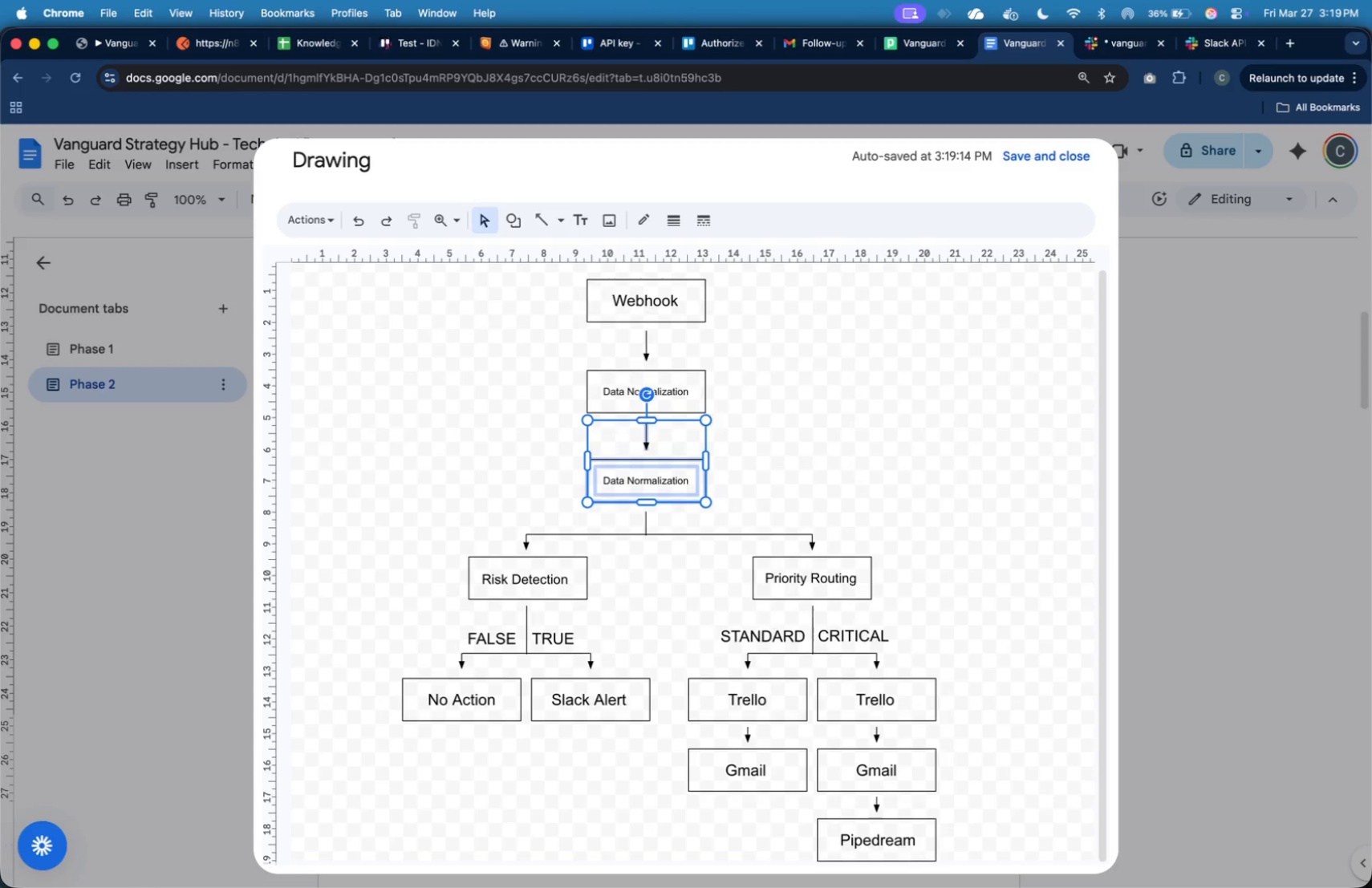 
key(ArrowDown)
 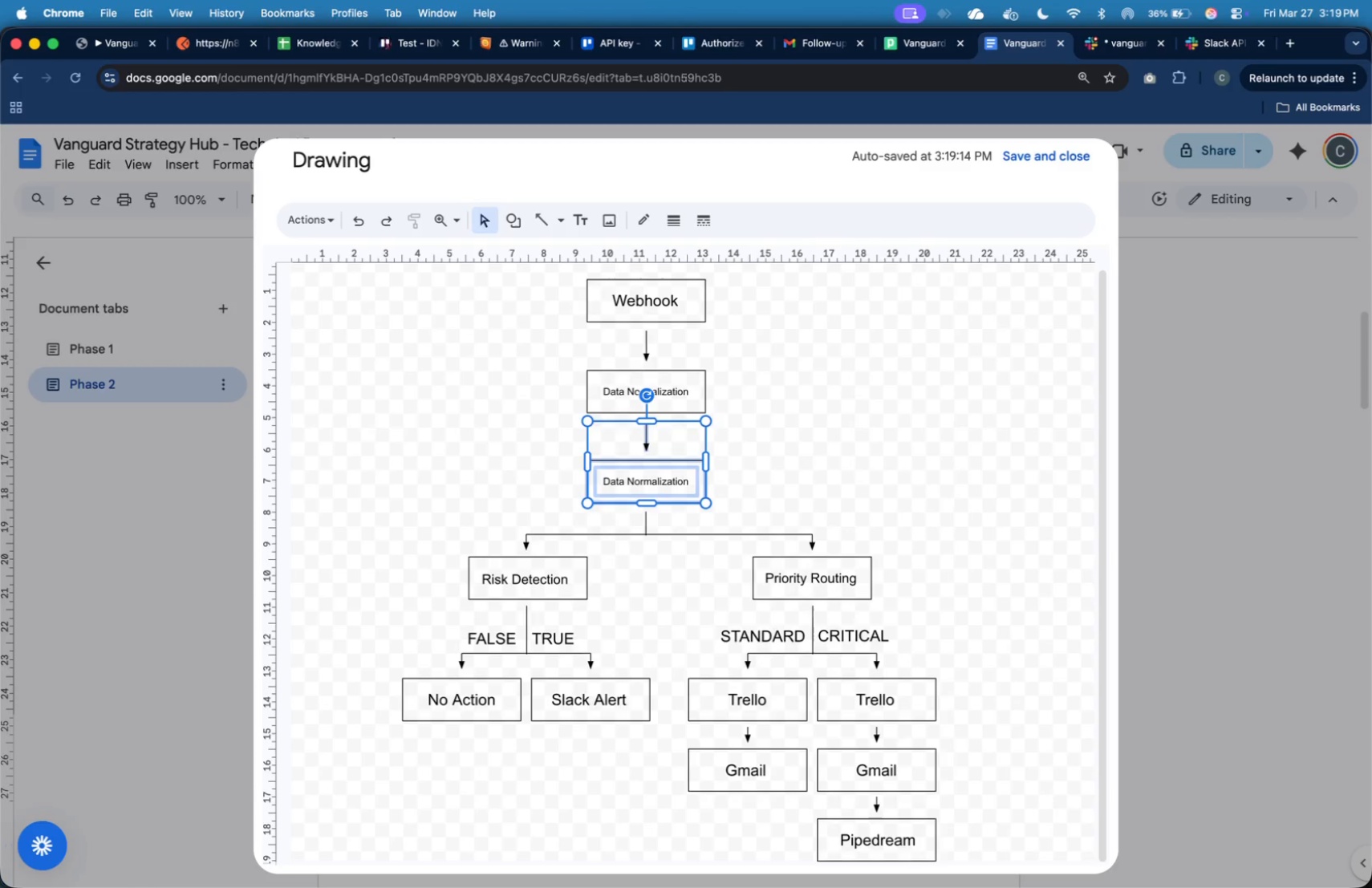 
key(ArrowDown)
 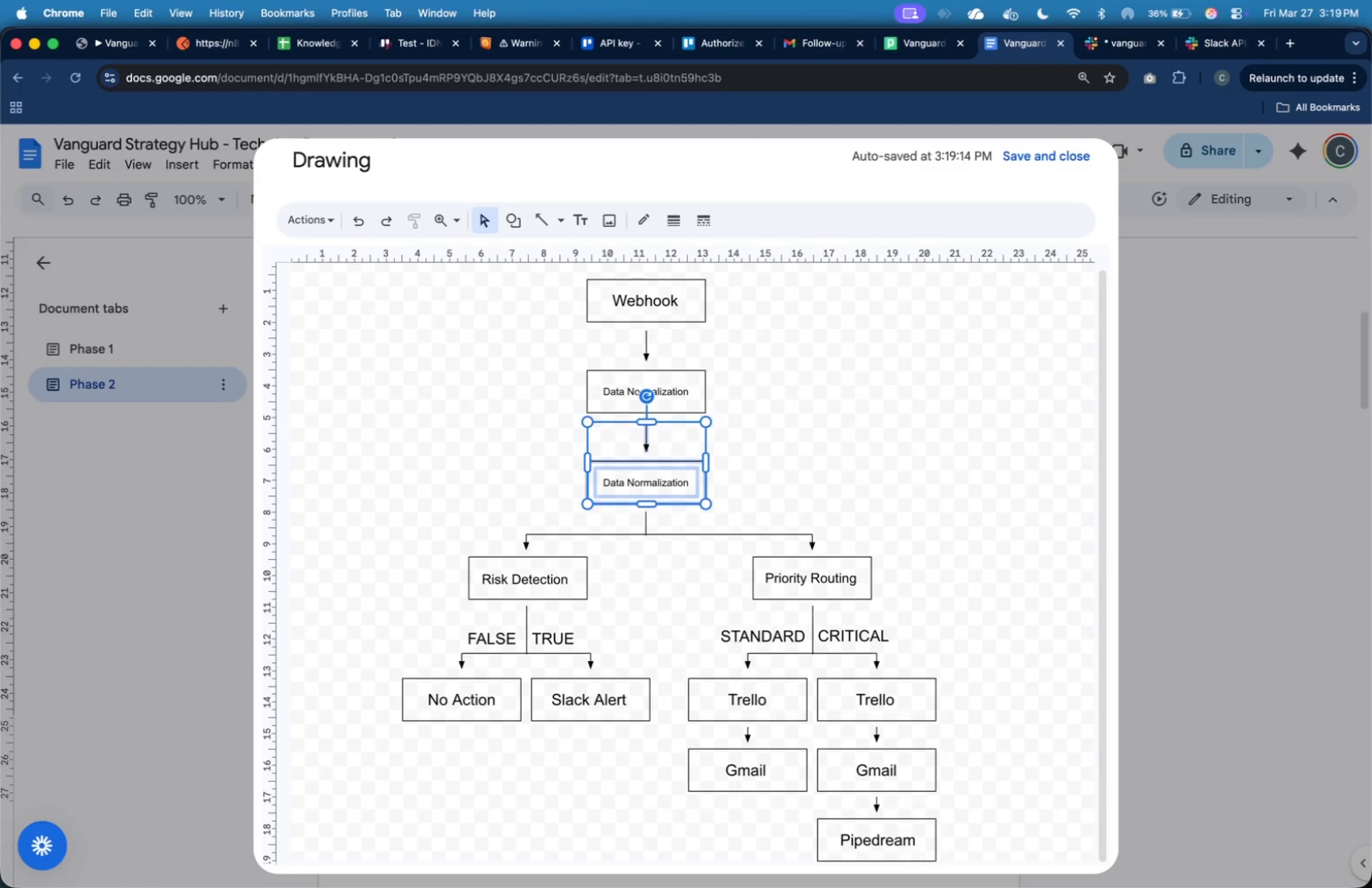 
key(ArrowDown)
 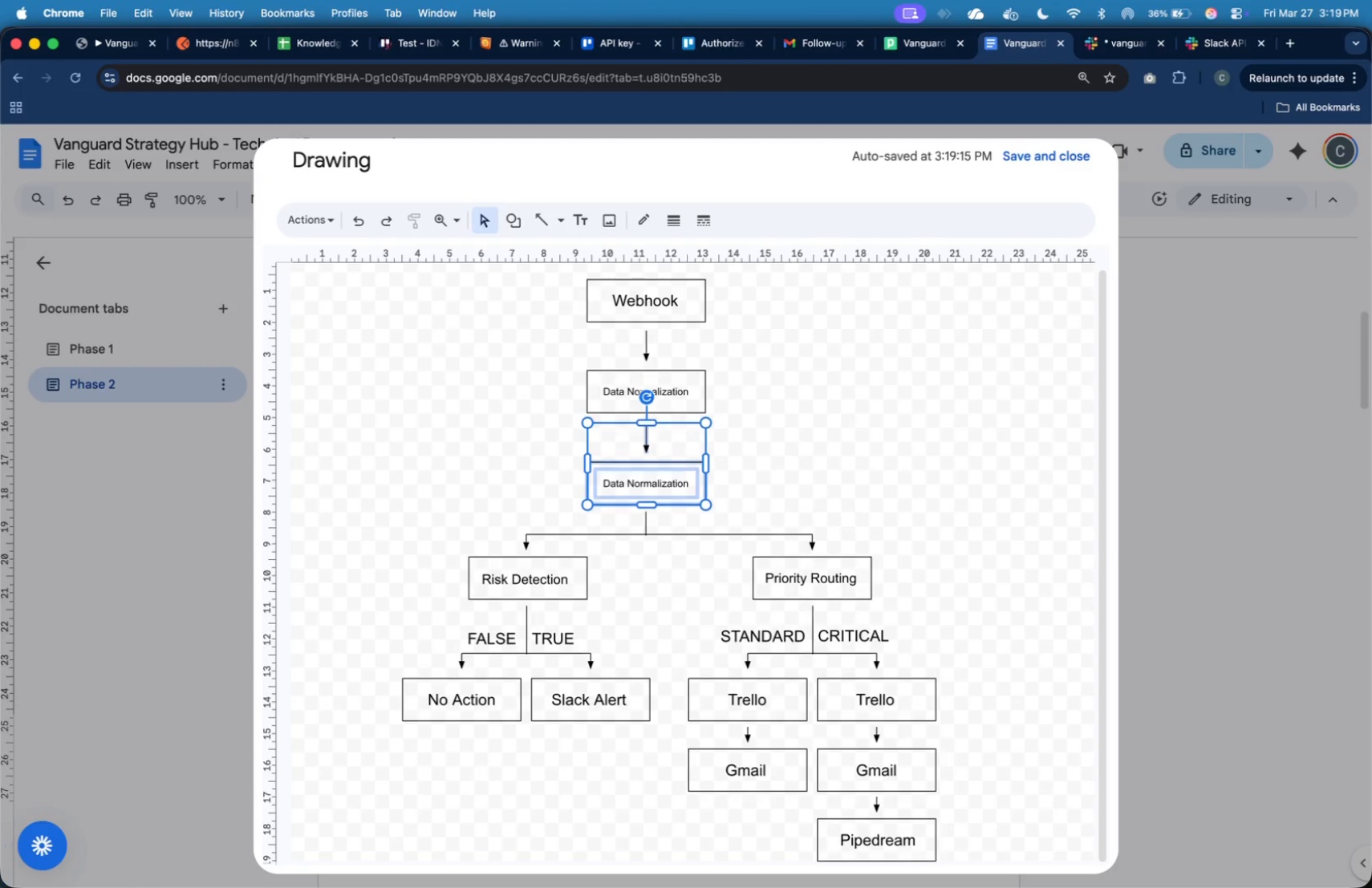 
key(ArrowDown)
 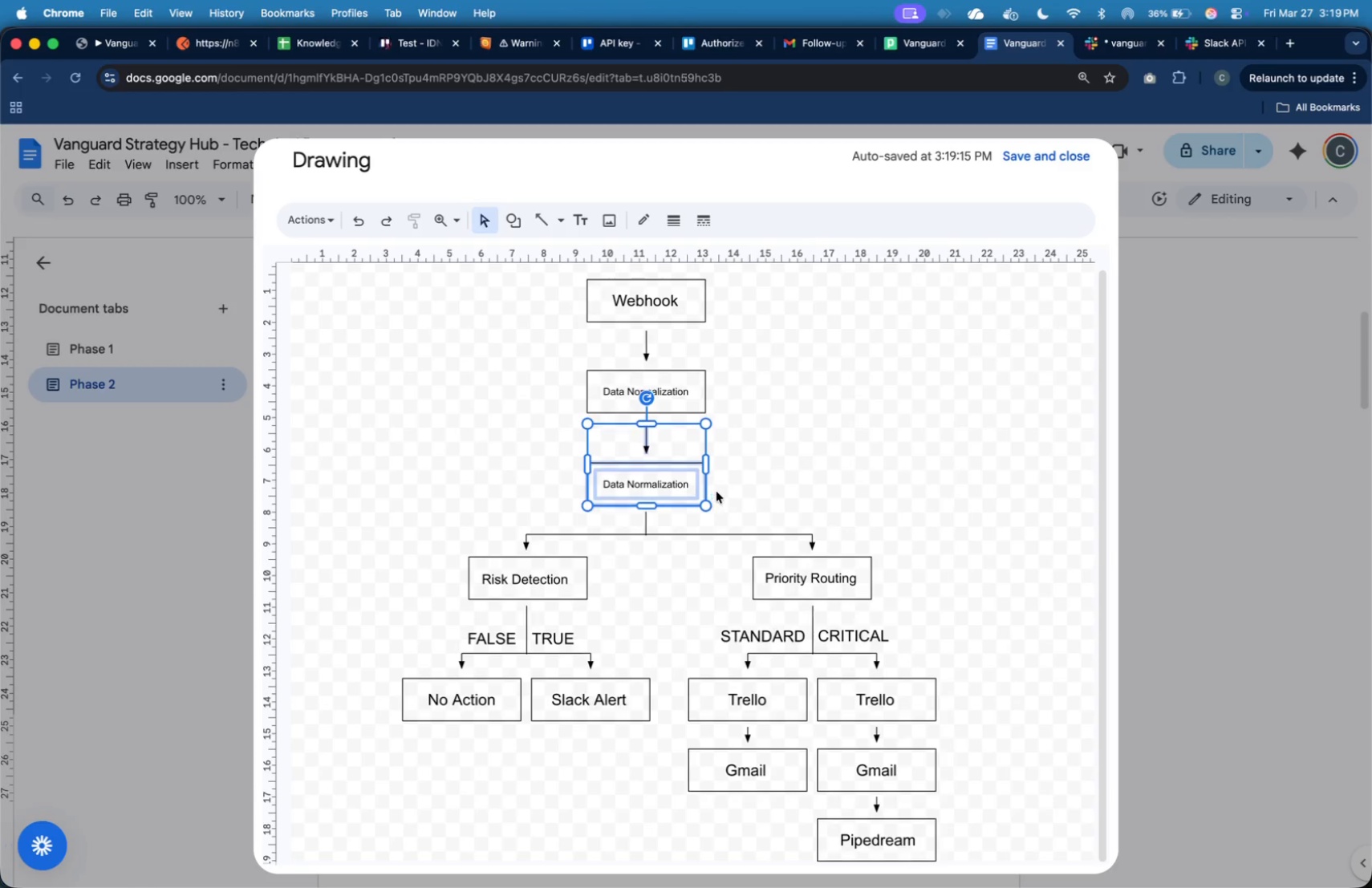 
key(ArrowDown)
 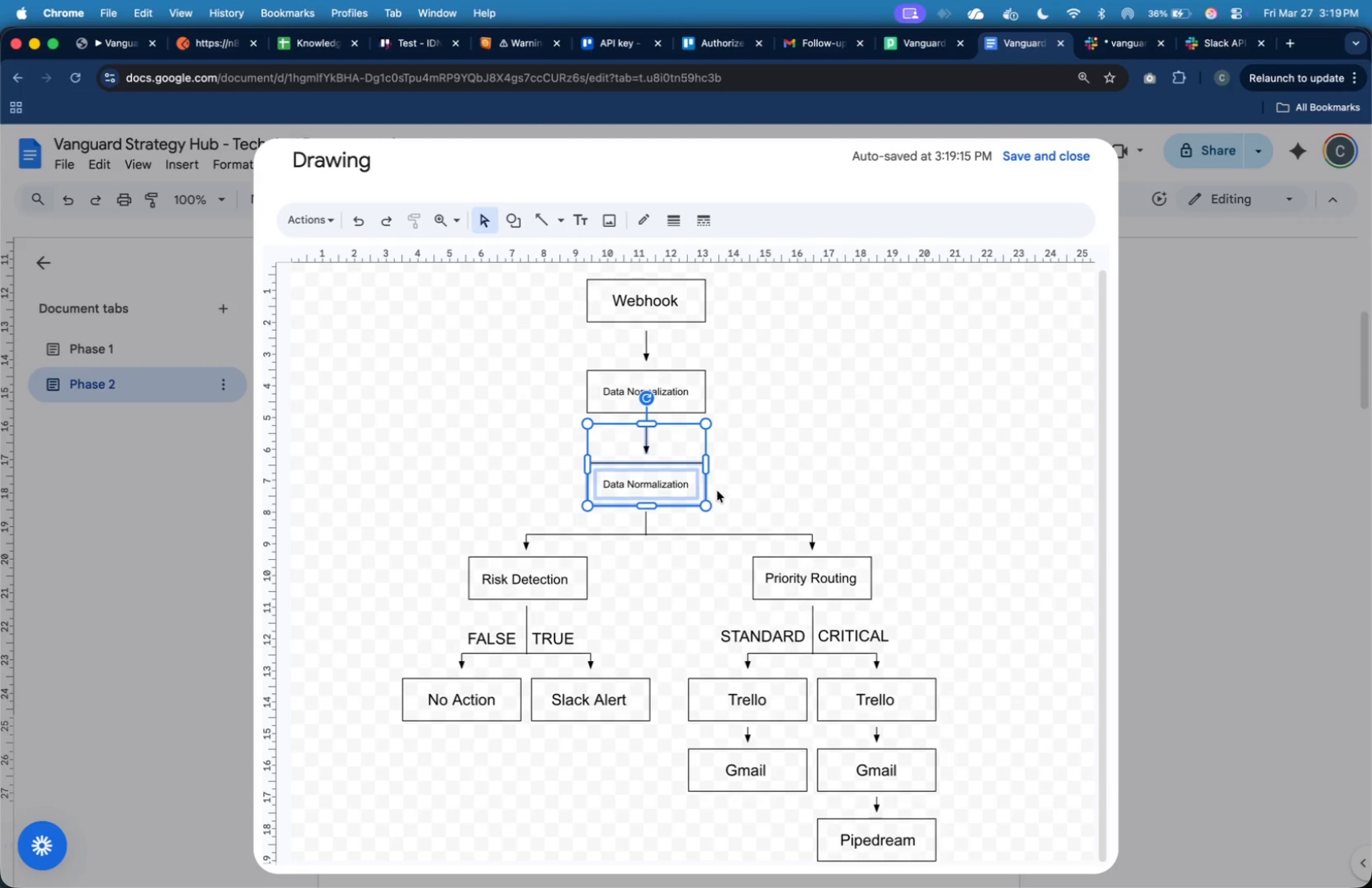 
key(ArrowDown)
 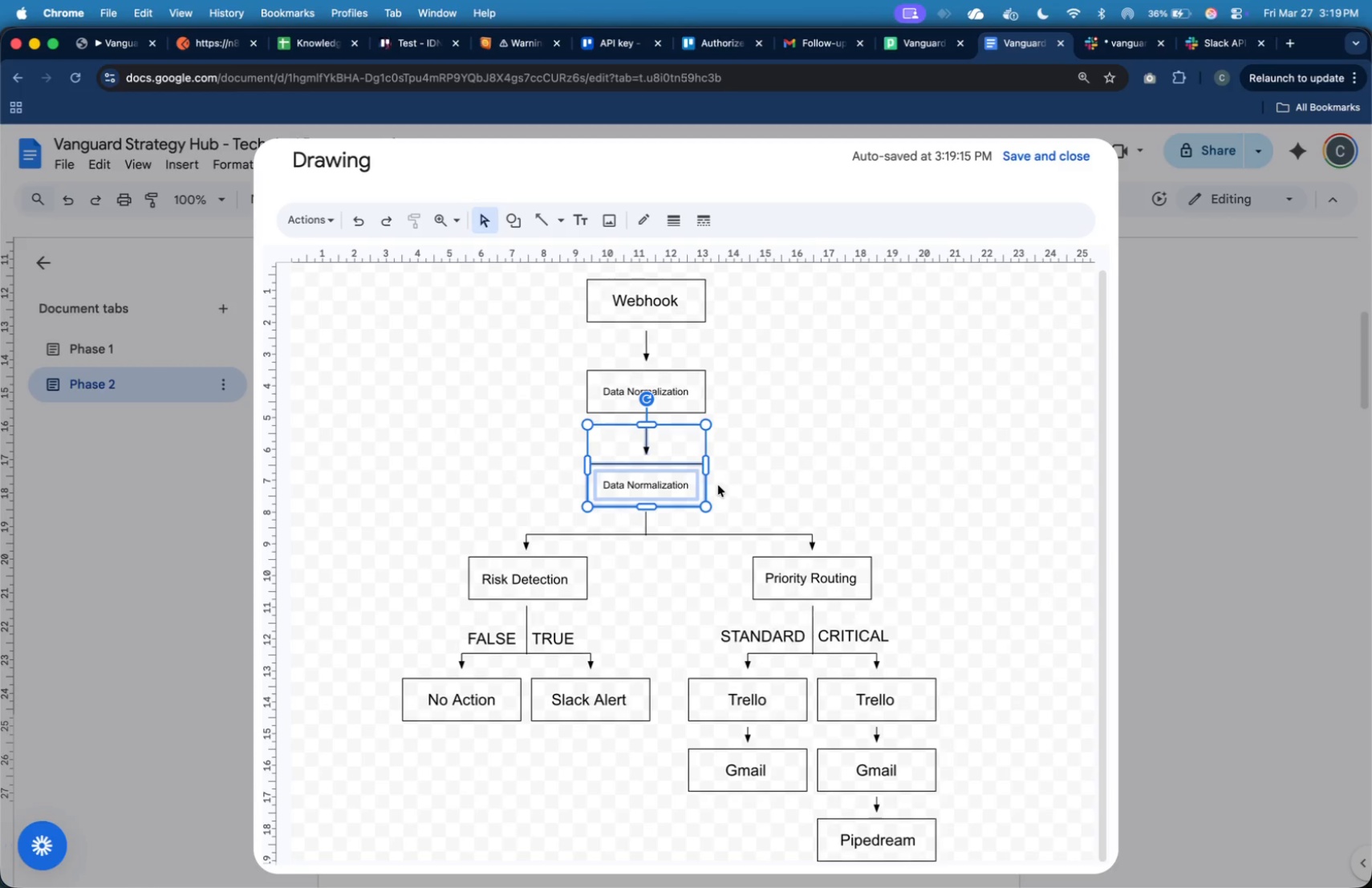 
key(ArrowDown)
 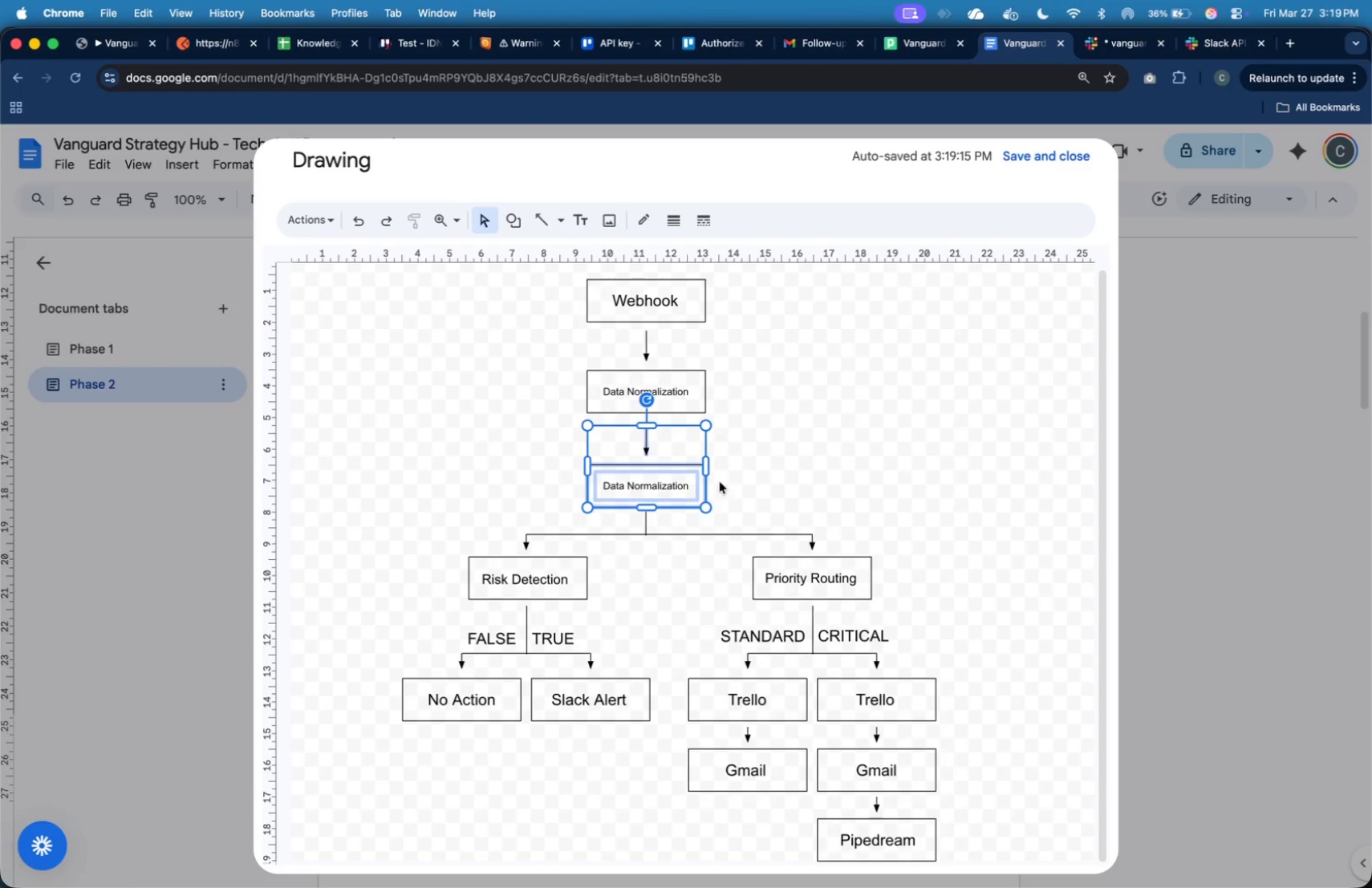 
key(ArrowDown)
 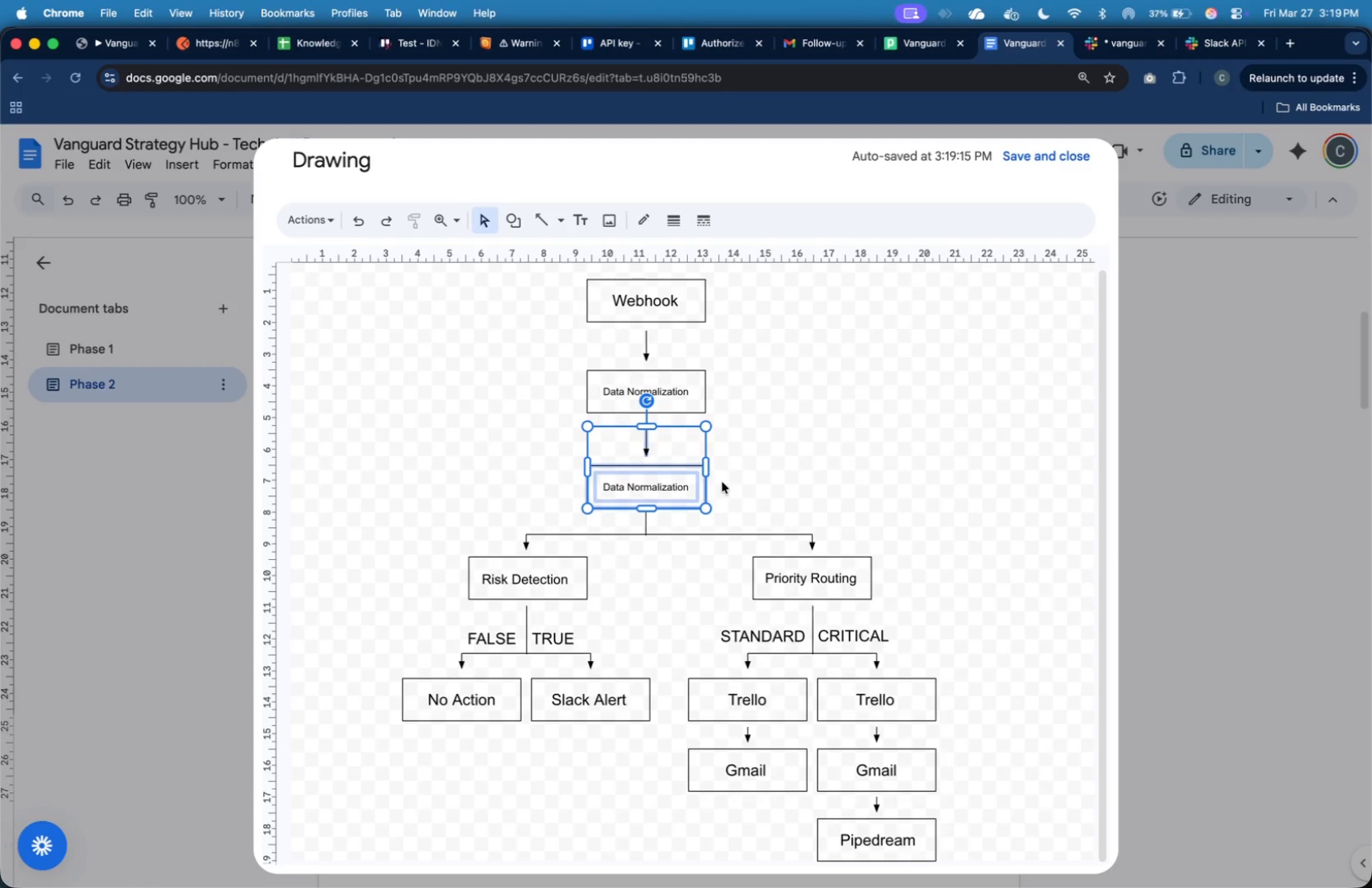 
left_click([722, 482])
 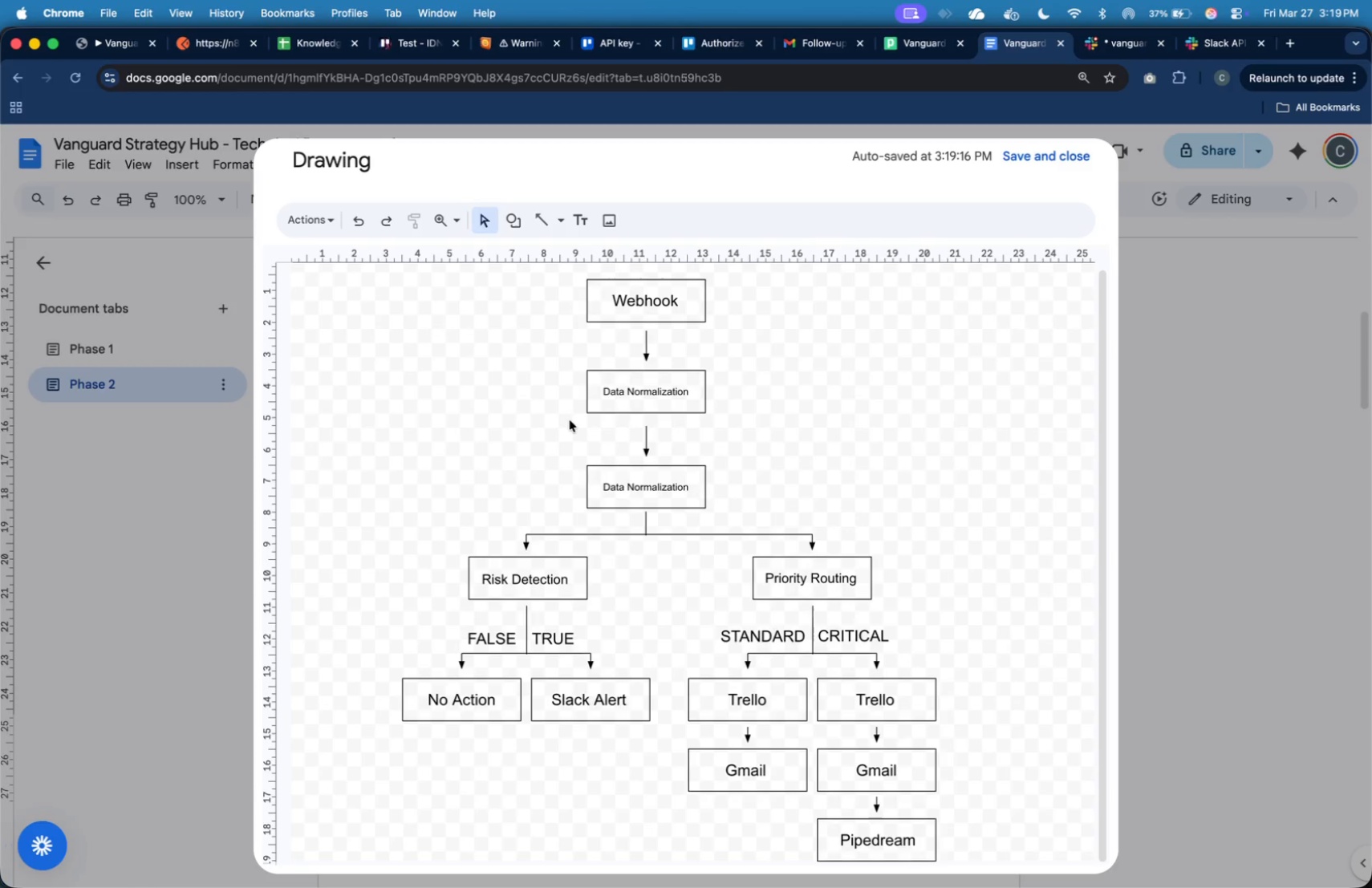 
left_click_drag(start_coordinate=[570, 420], to_coordinate=[721, 509])
 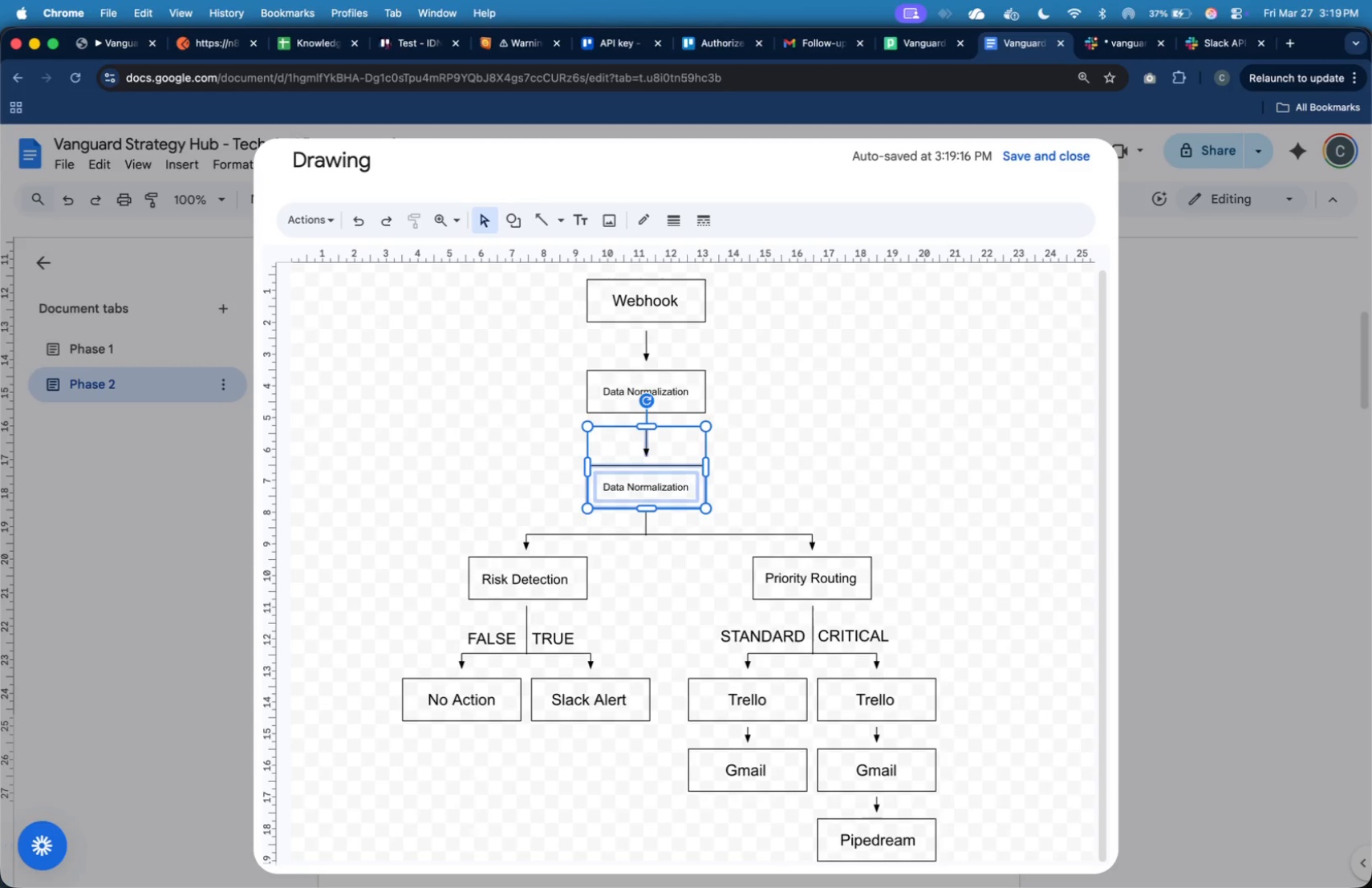 
key(ArrowUp)
 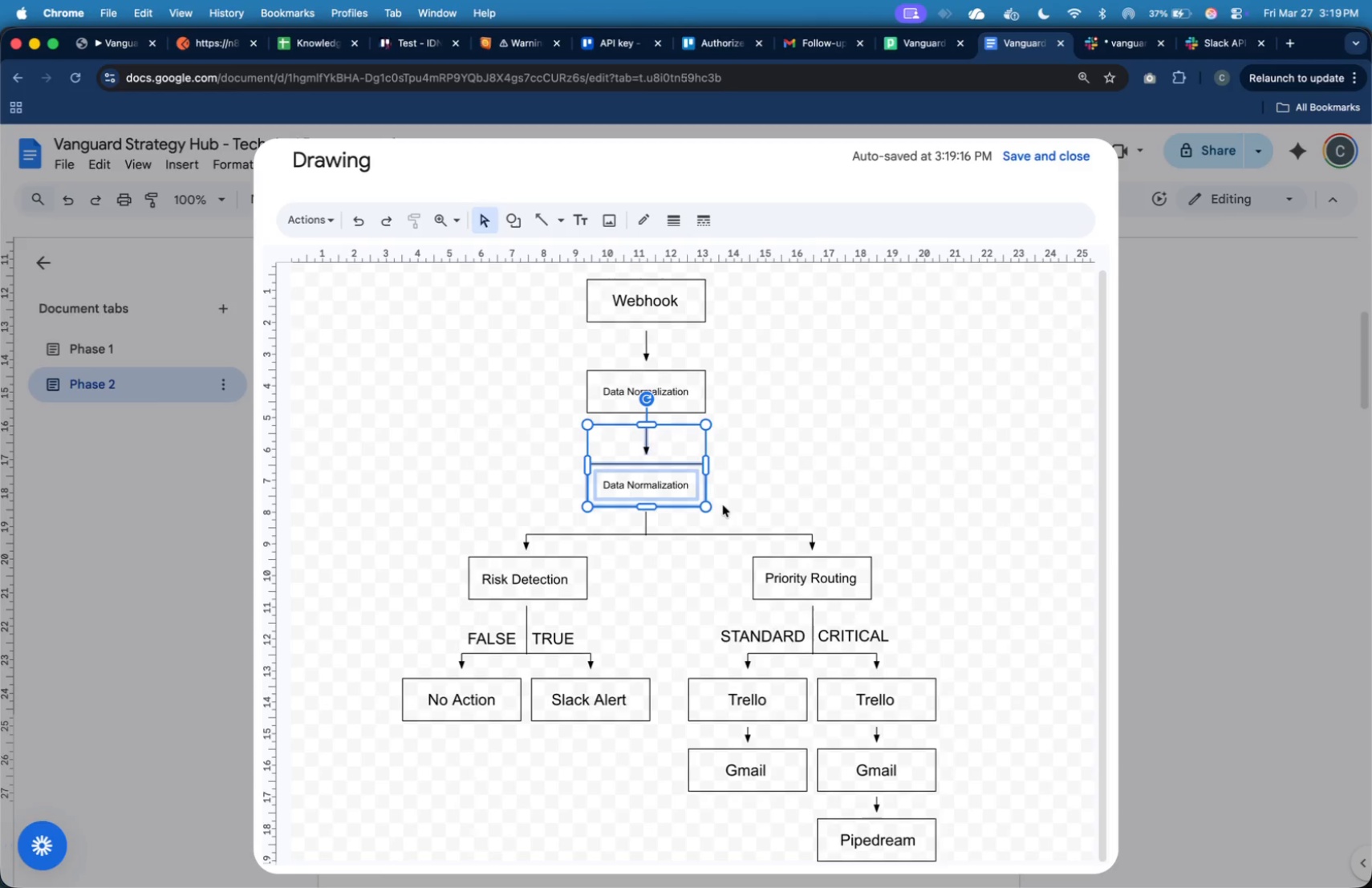 
key(ArrowUp)
 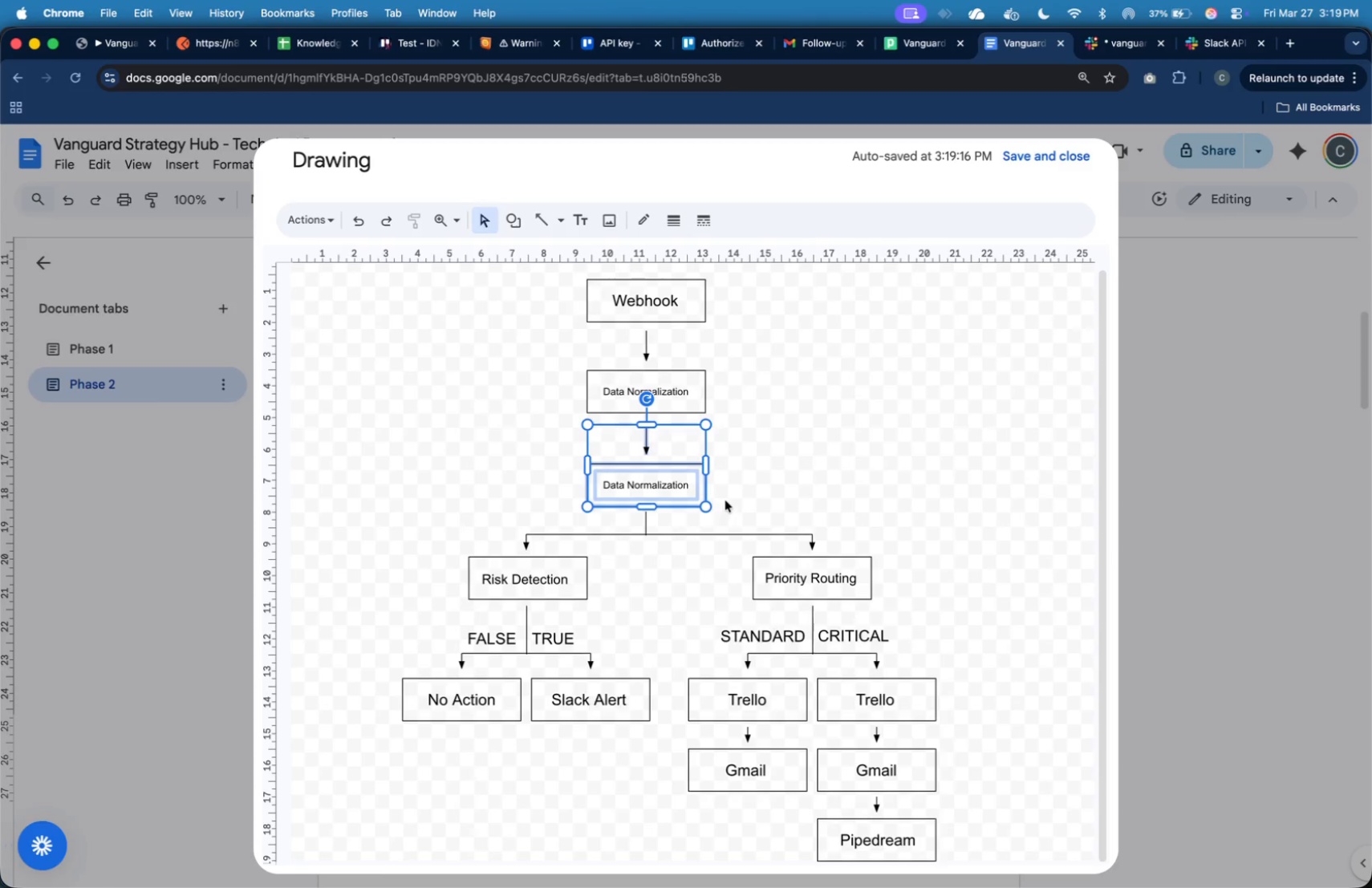 
key(ArrowUp)
 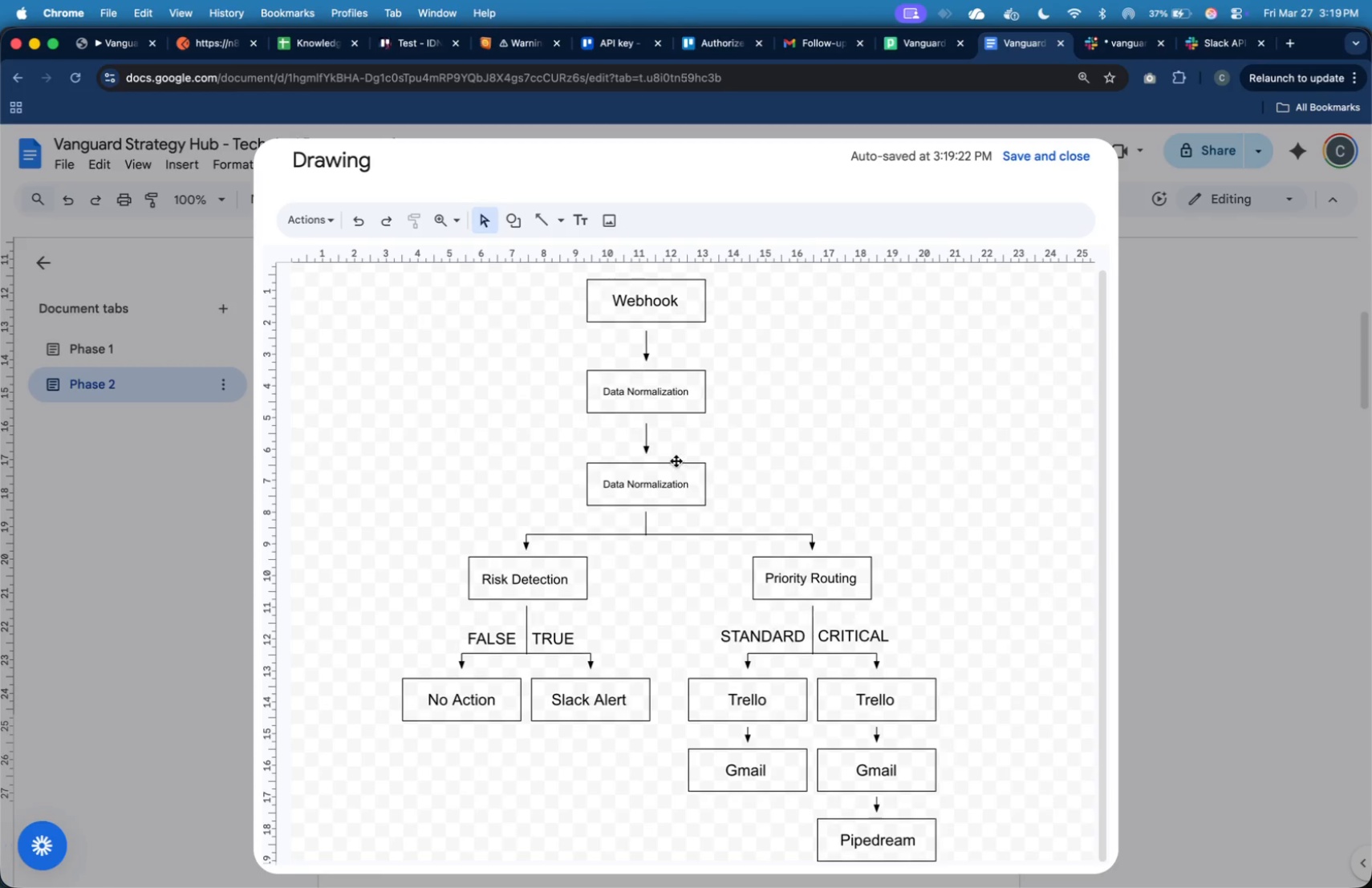 
left_click([668, 485])
 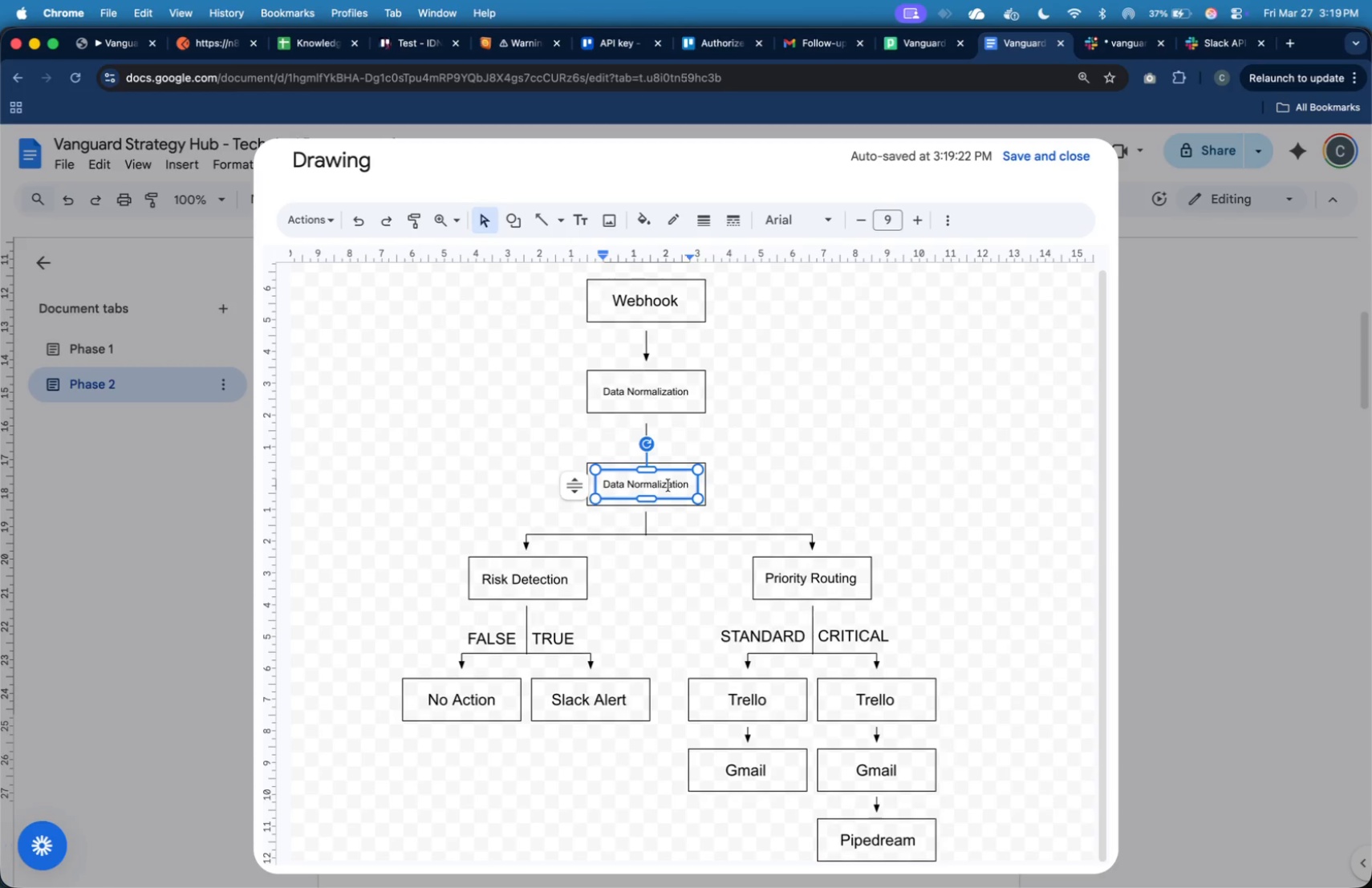 
double_click([668, 485])
 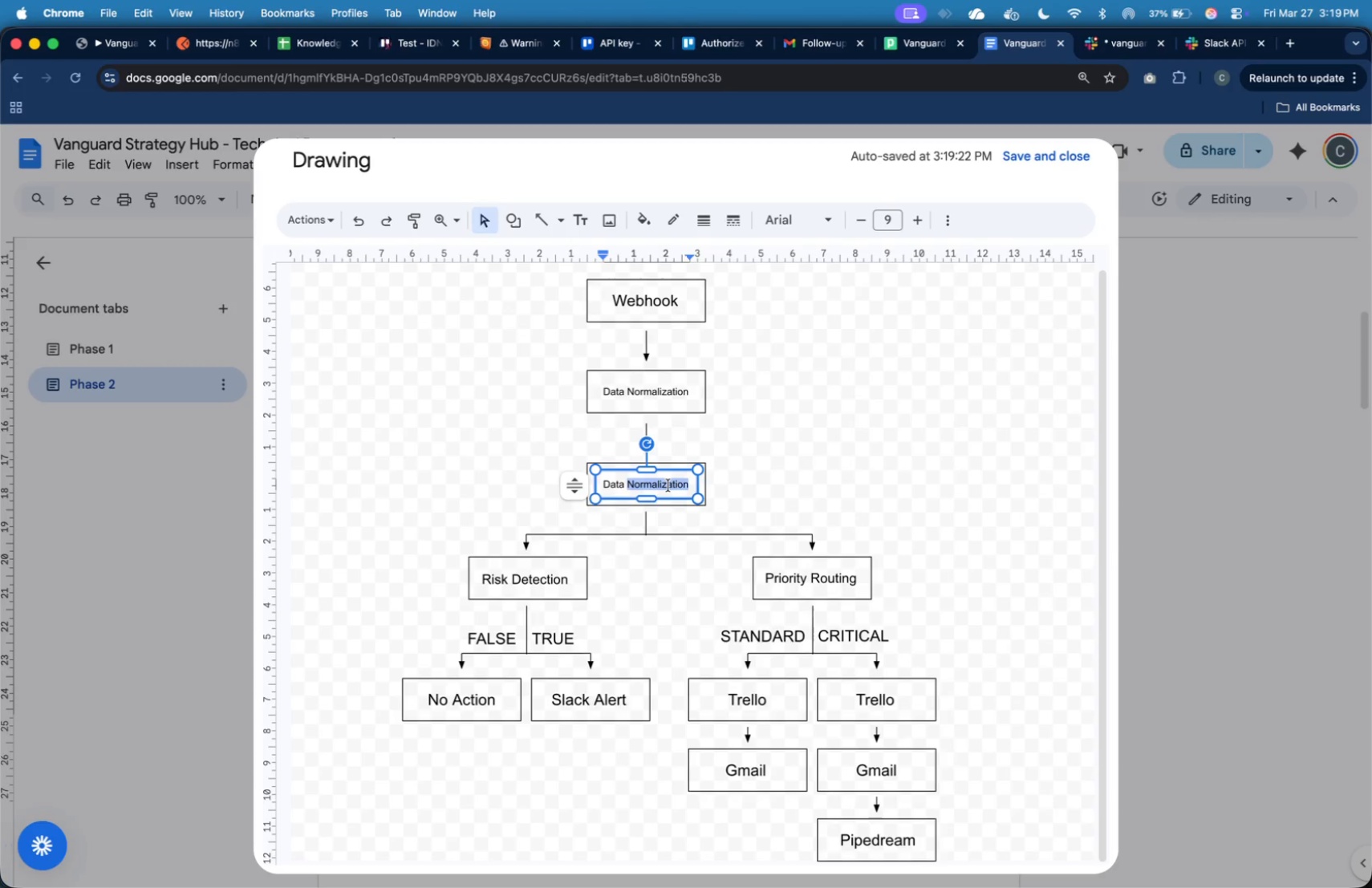 
key(Meta+A)
 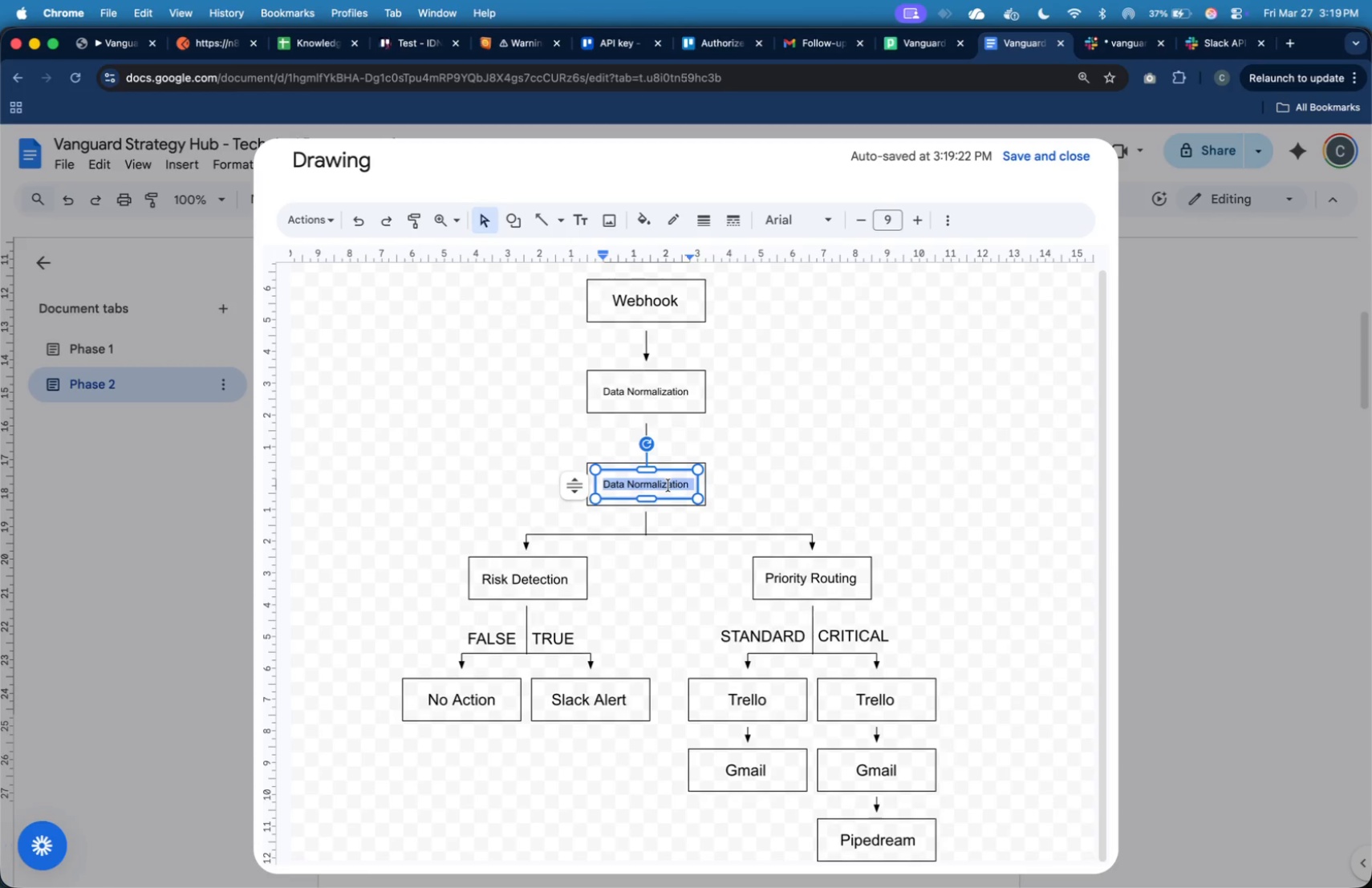 
type(Knowledge Bank)
 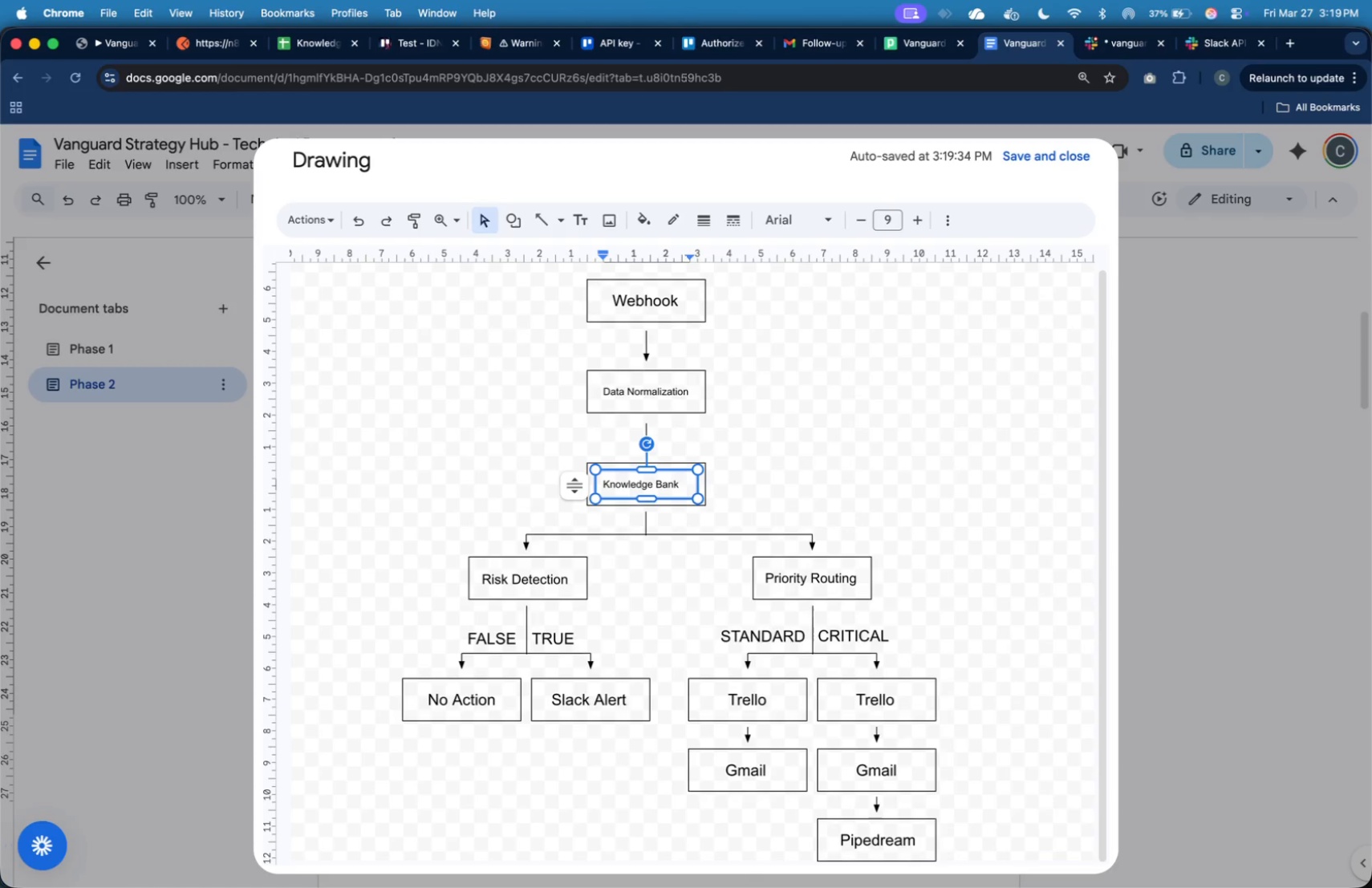 
wait(7.5)
 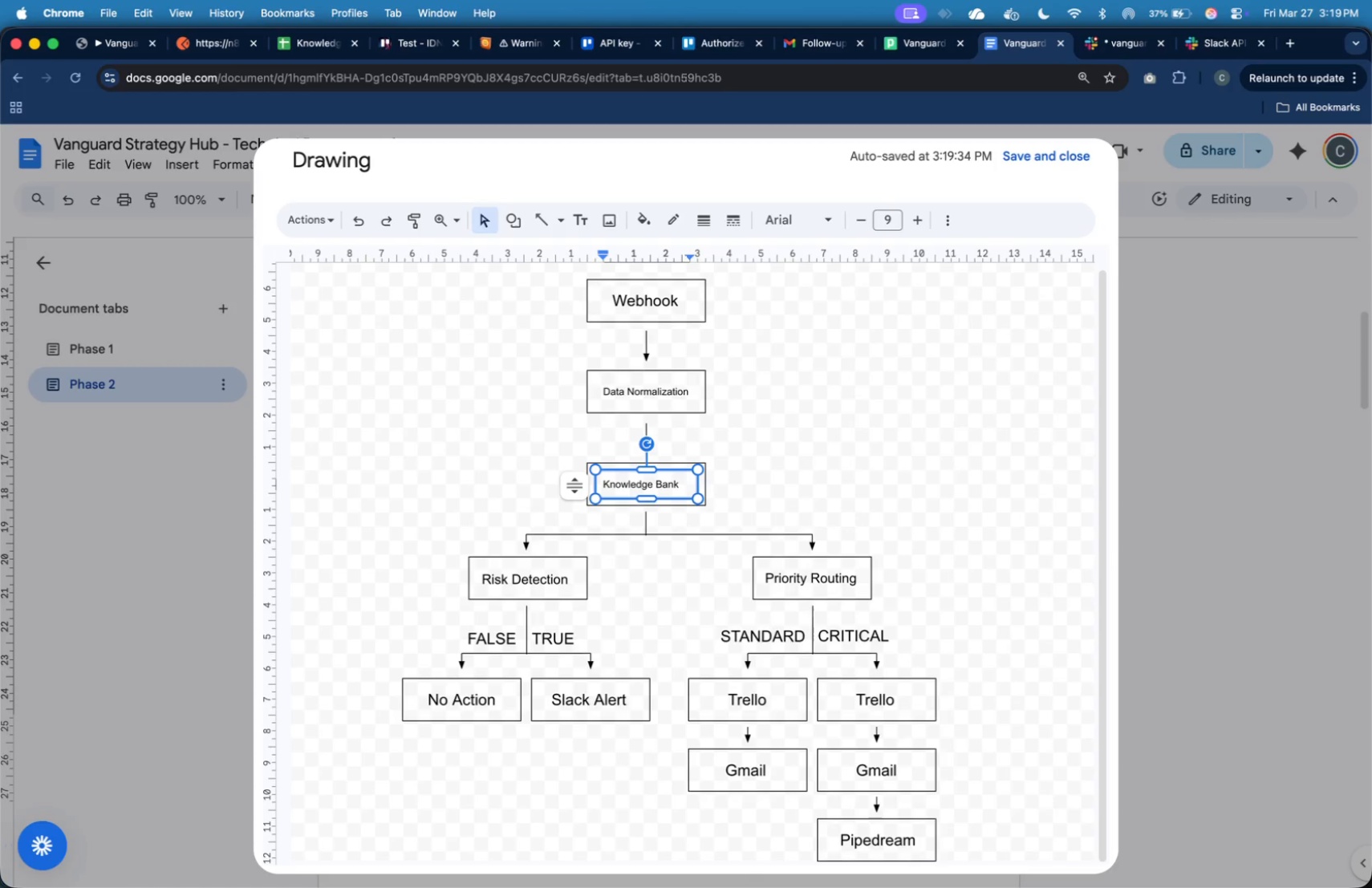 
left_click([751, 480])
 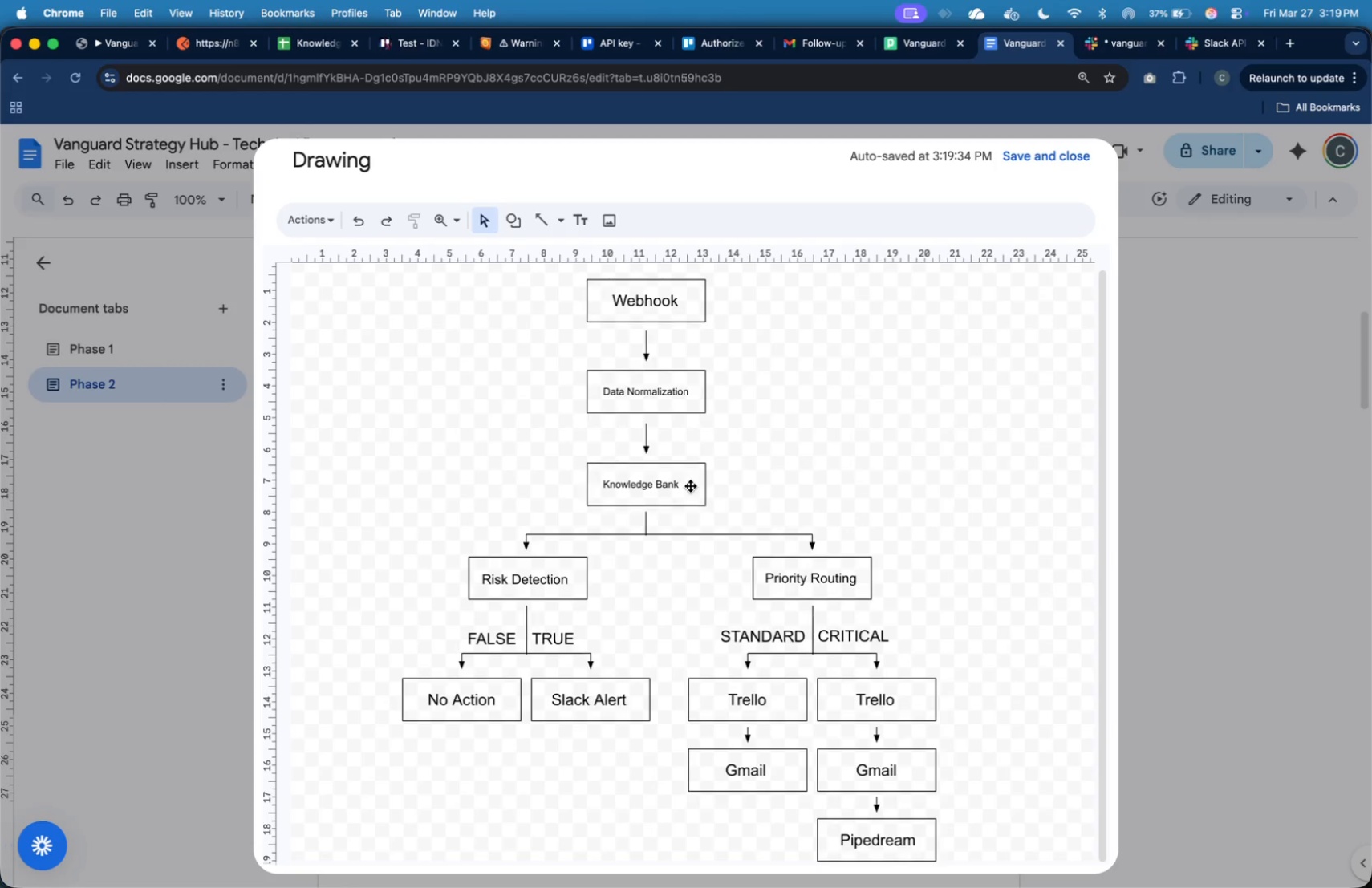 
left_click([687, 486])
 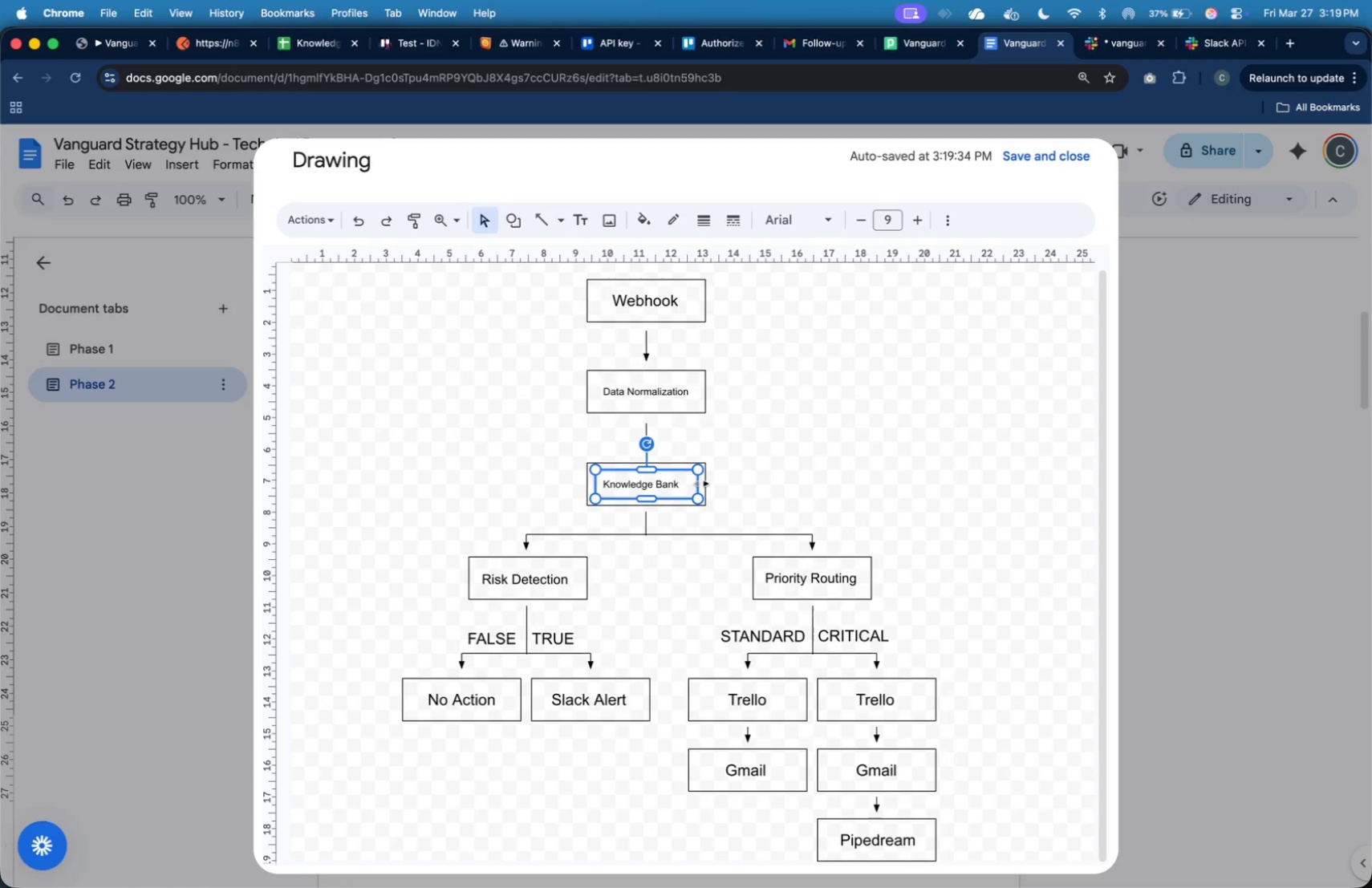 
left_click_drag(start_coordinate=[699, 484], to_coordinate=[687, 483])
 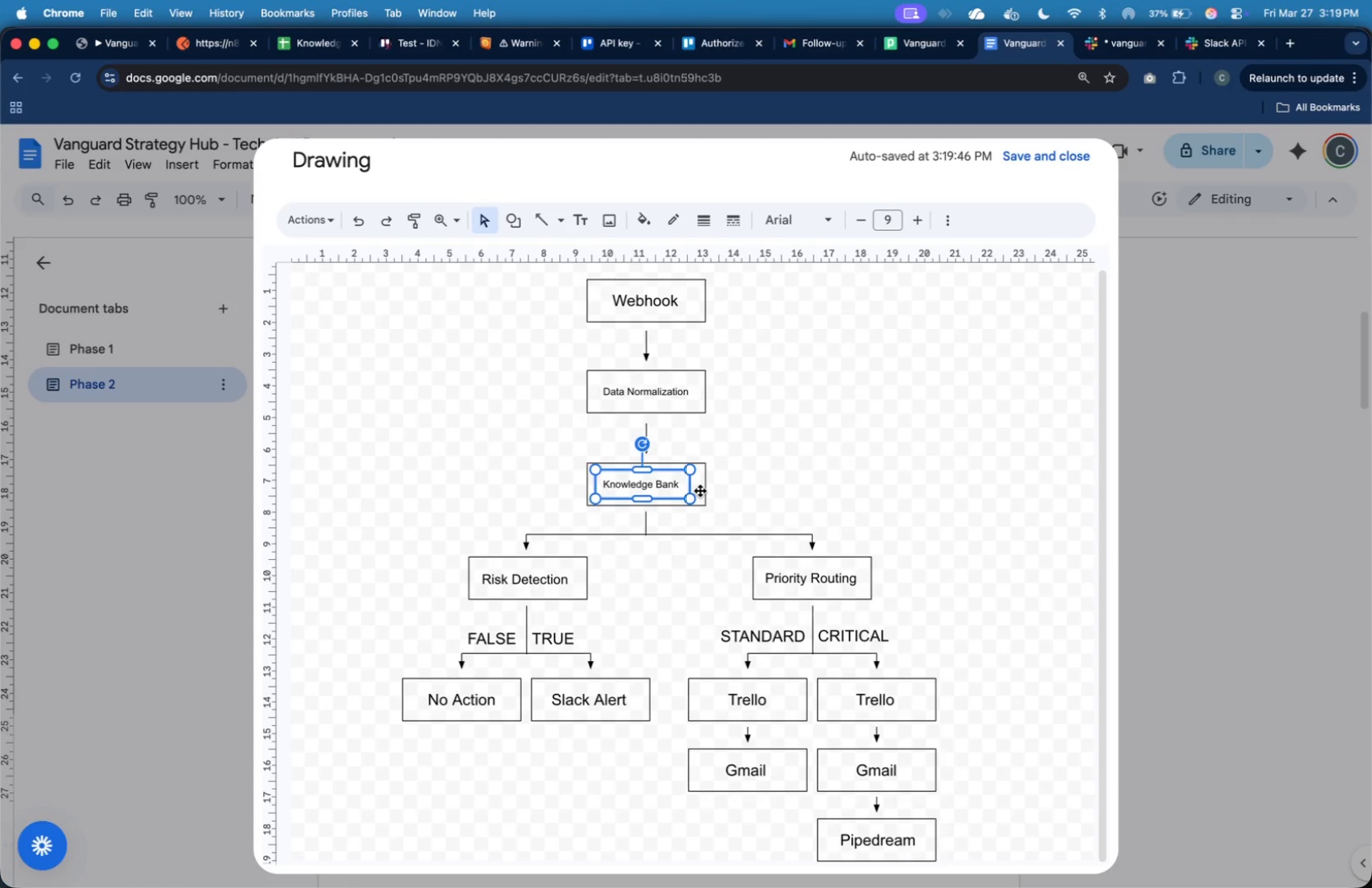 
left_click([712, 489])
 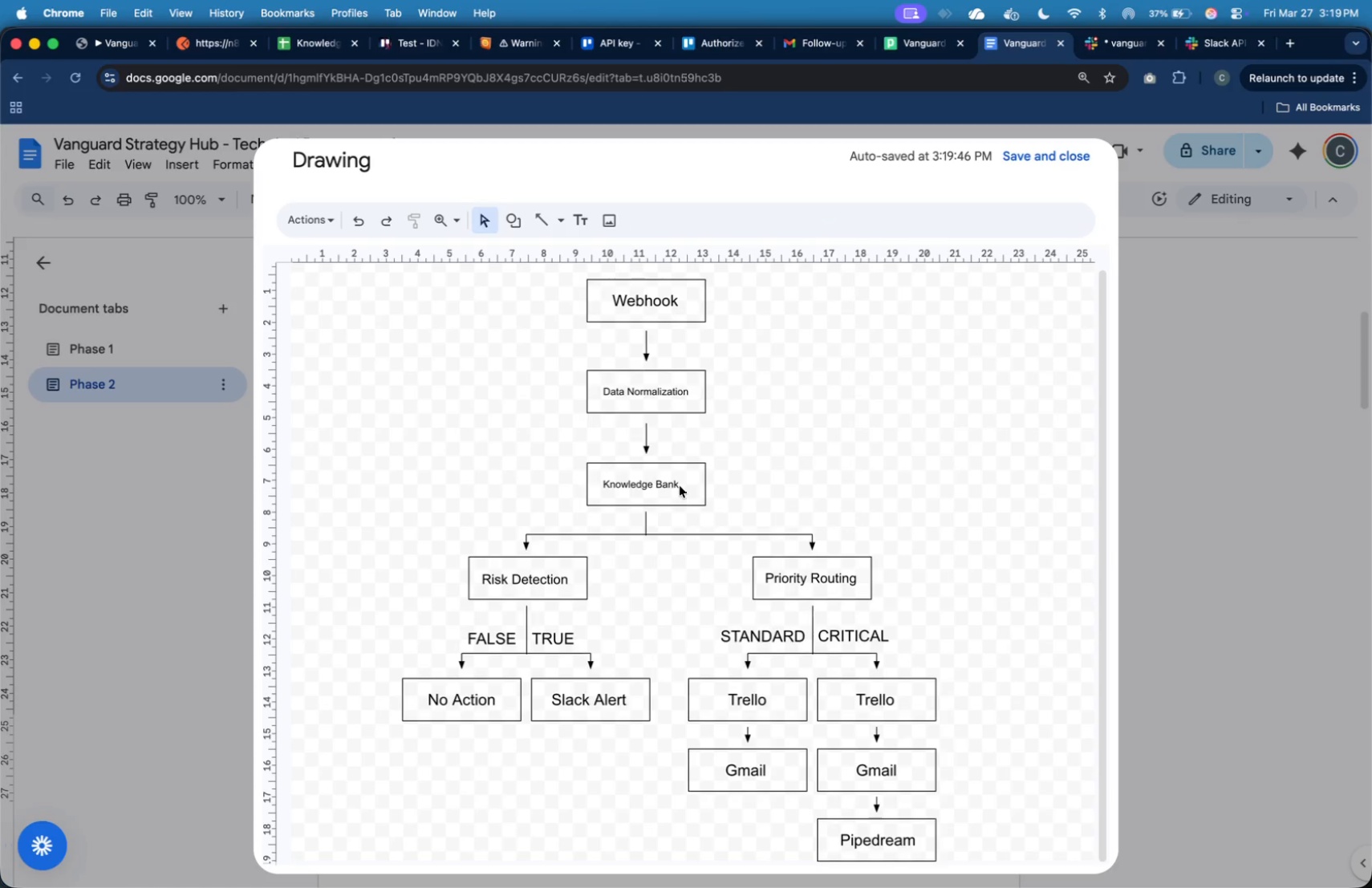 
left_click([679, 486])
 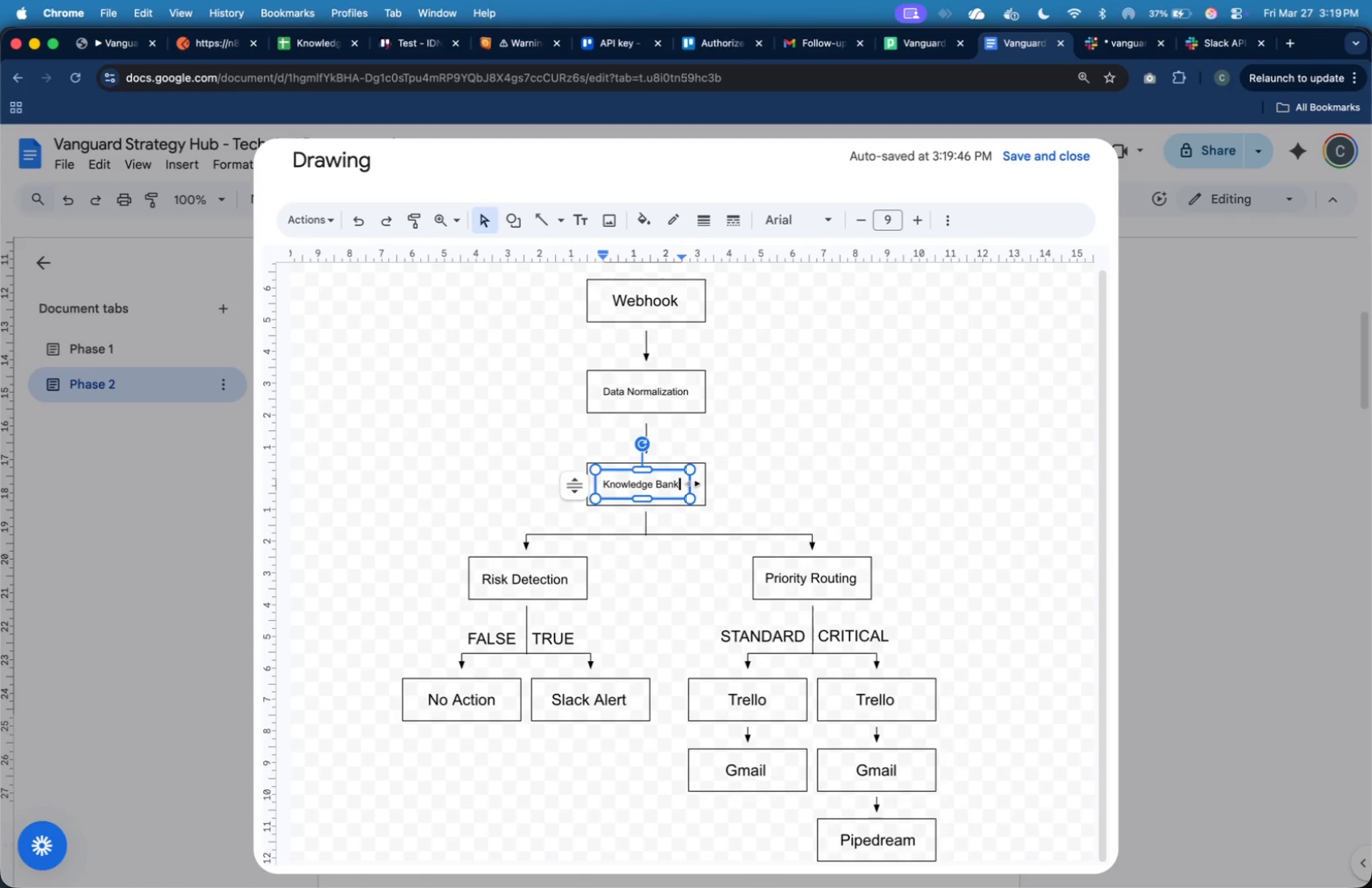 
left_click([694, 488])
 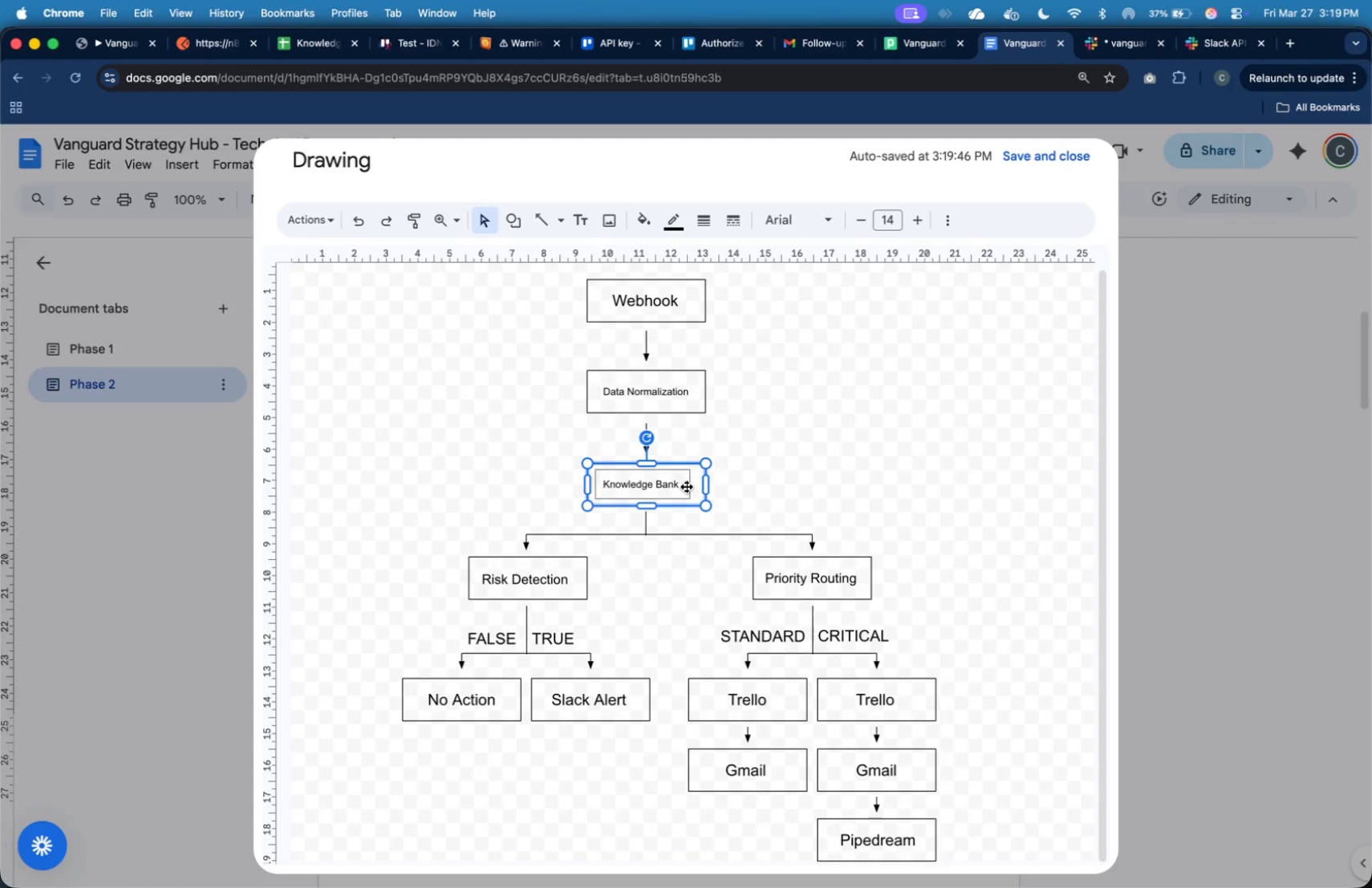 
left_click([685, 487])
 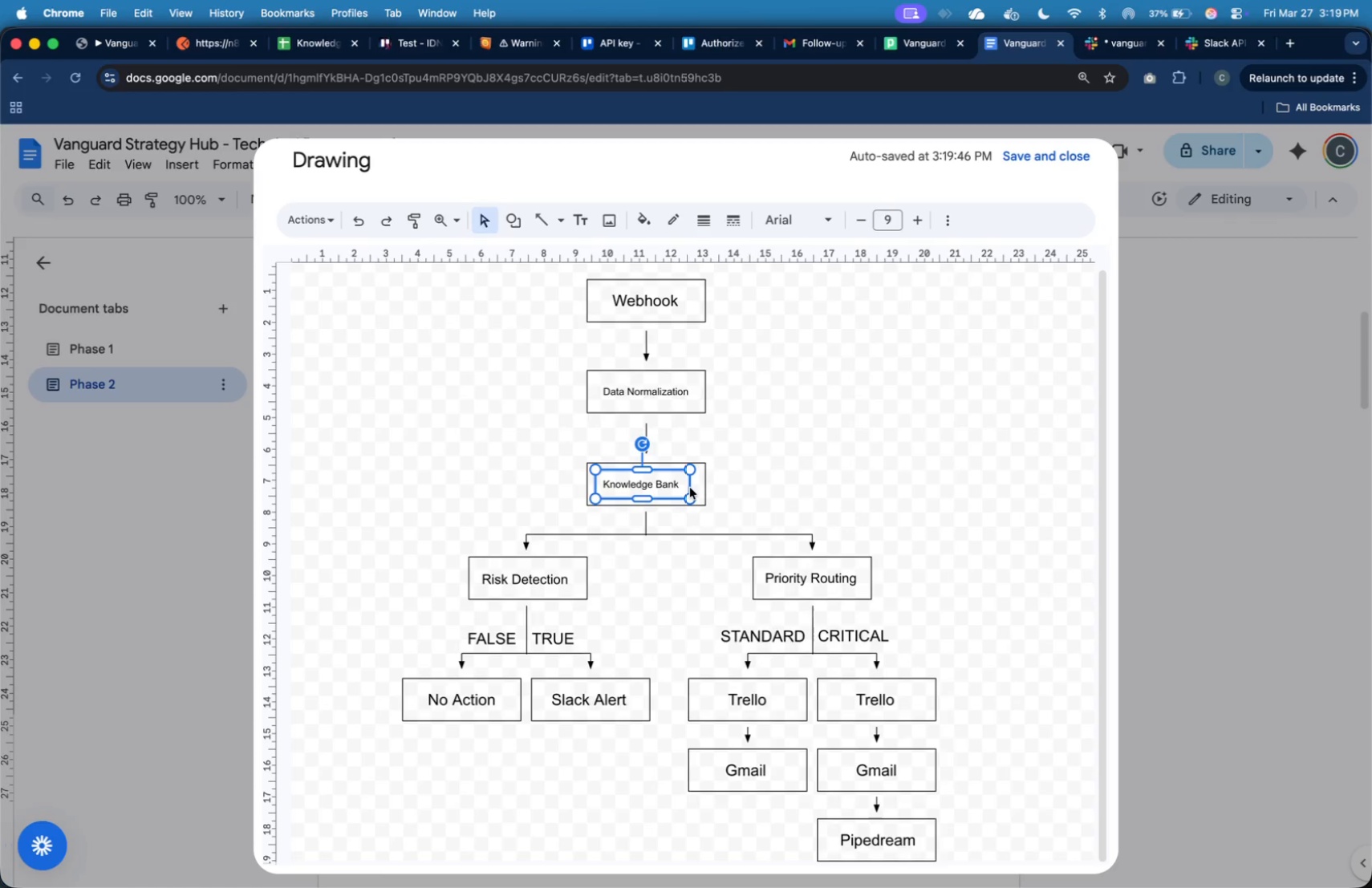 
key(ArrowRight)
 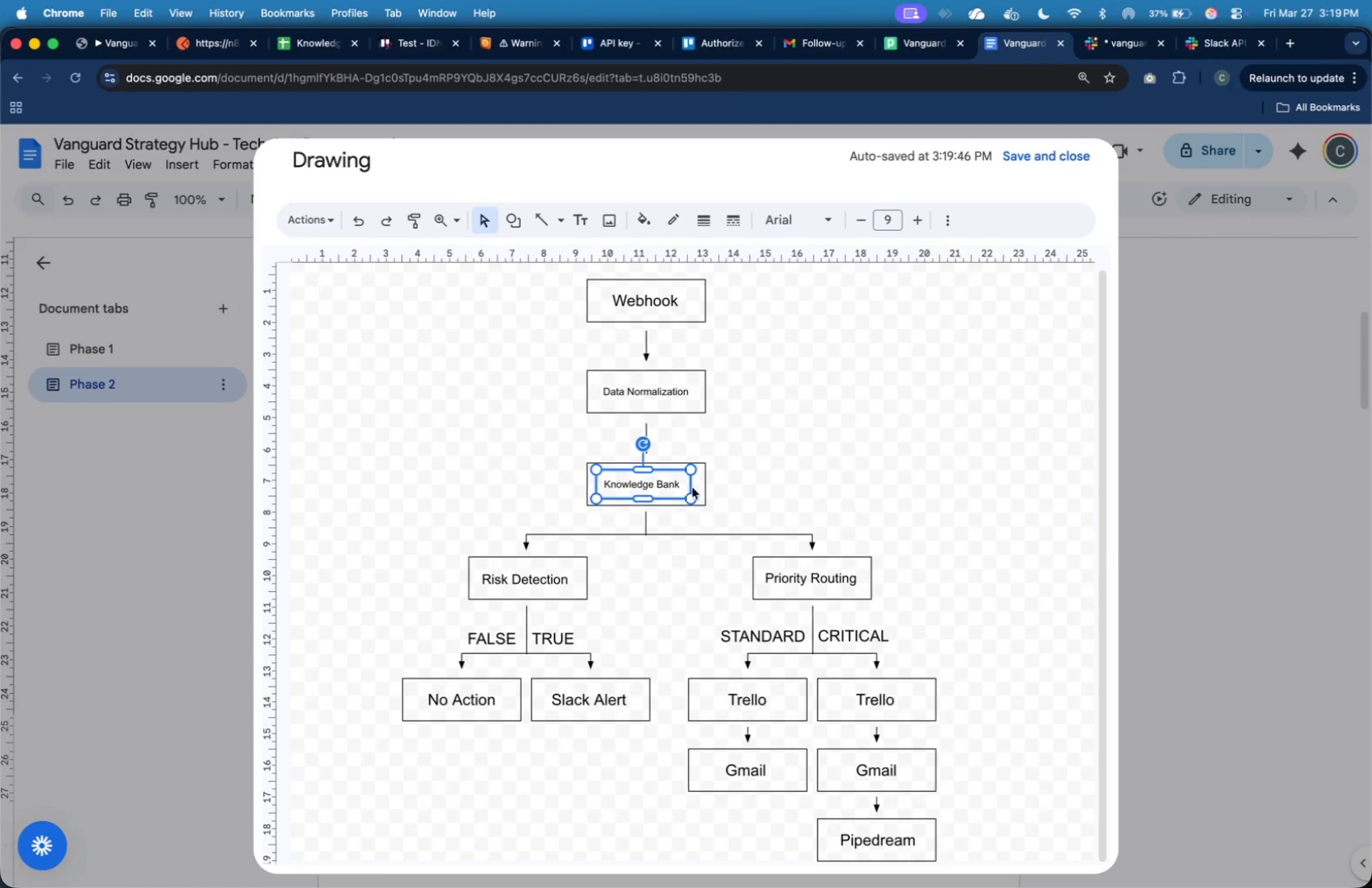 
key(ArrowRight)
 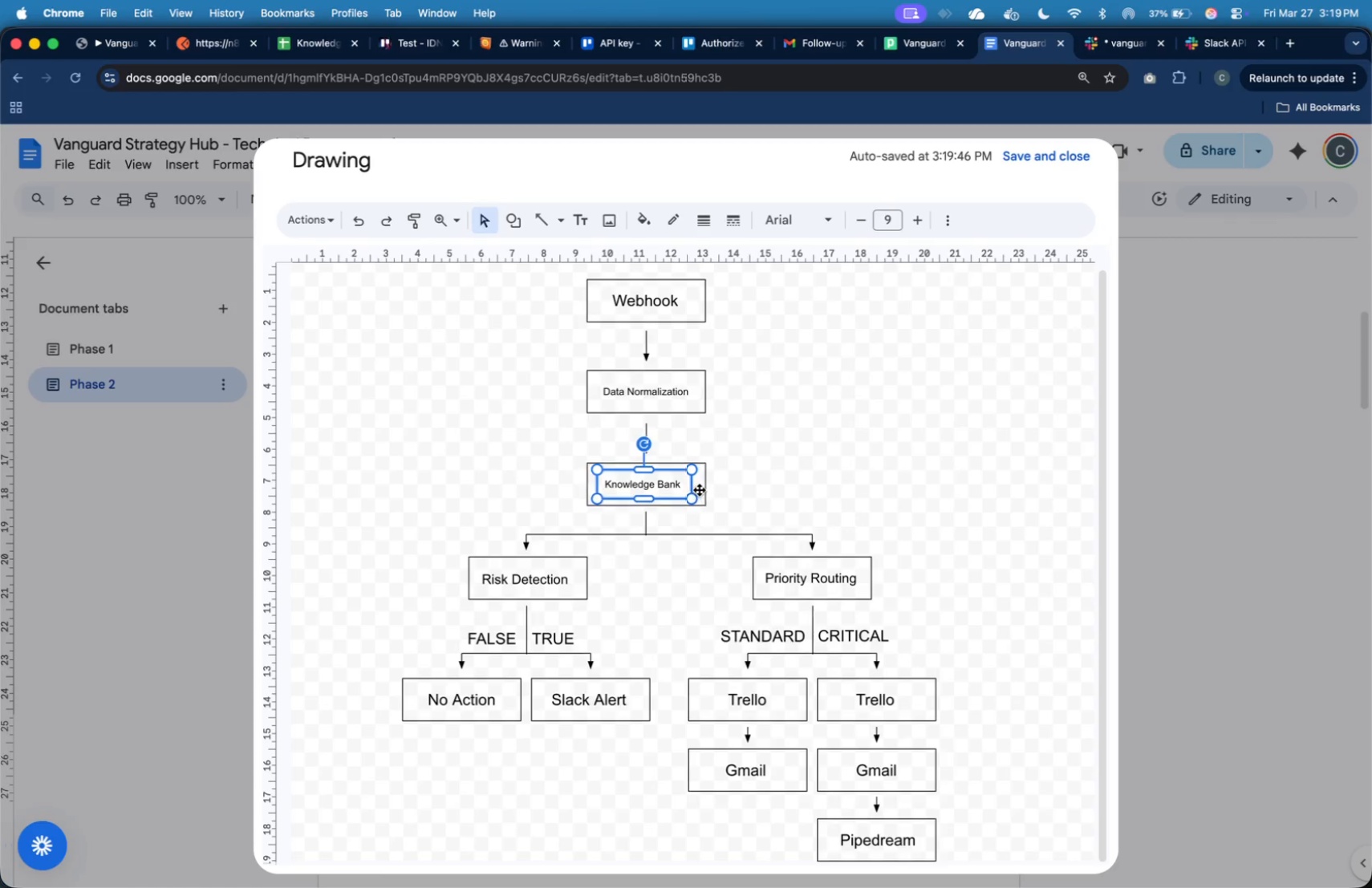 
key(ArrowRight)
 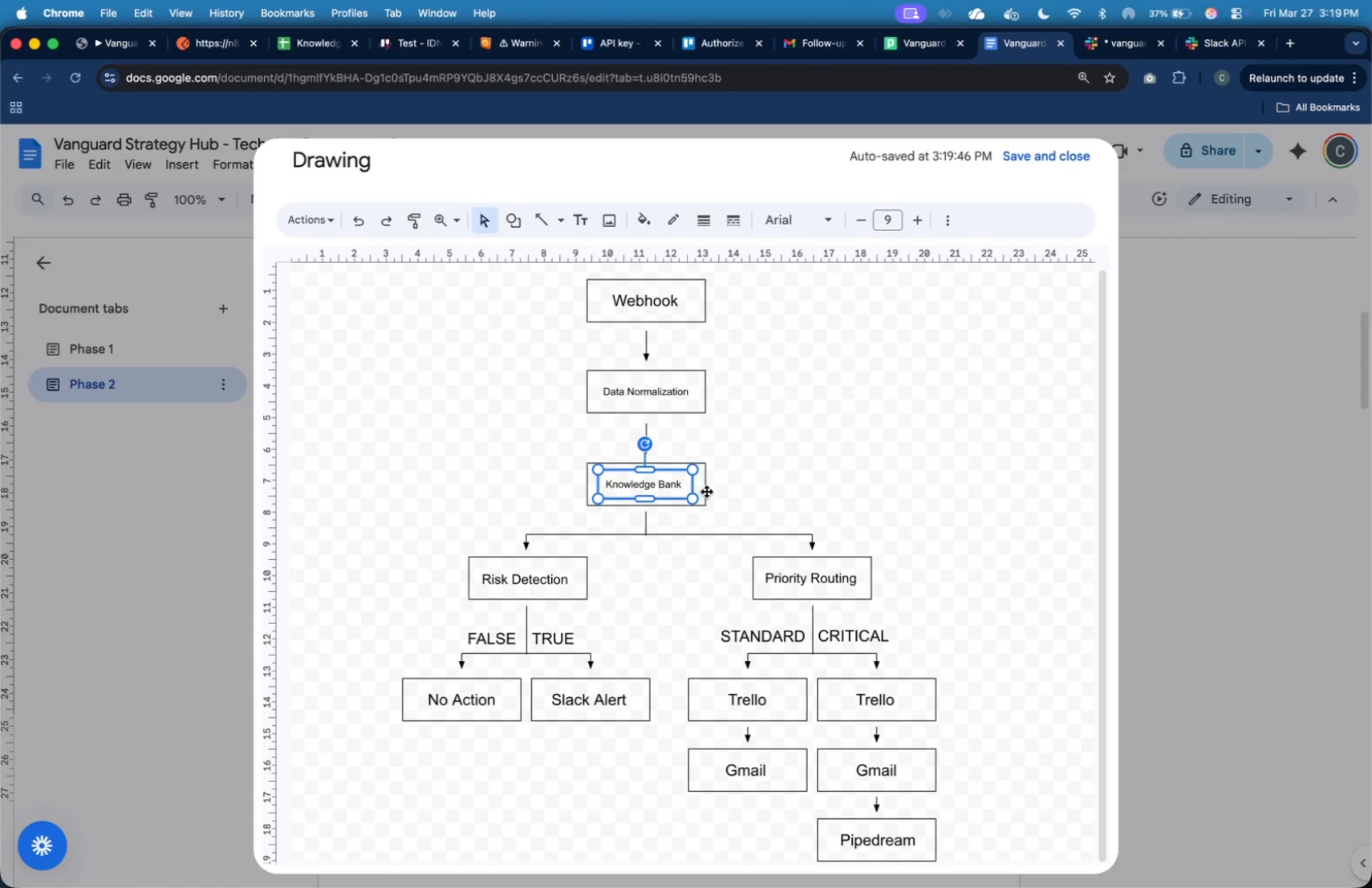 
key(ArrowRight)
 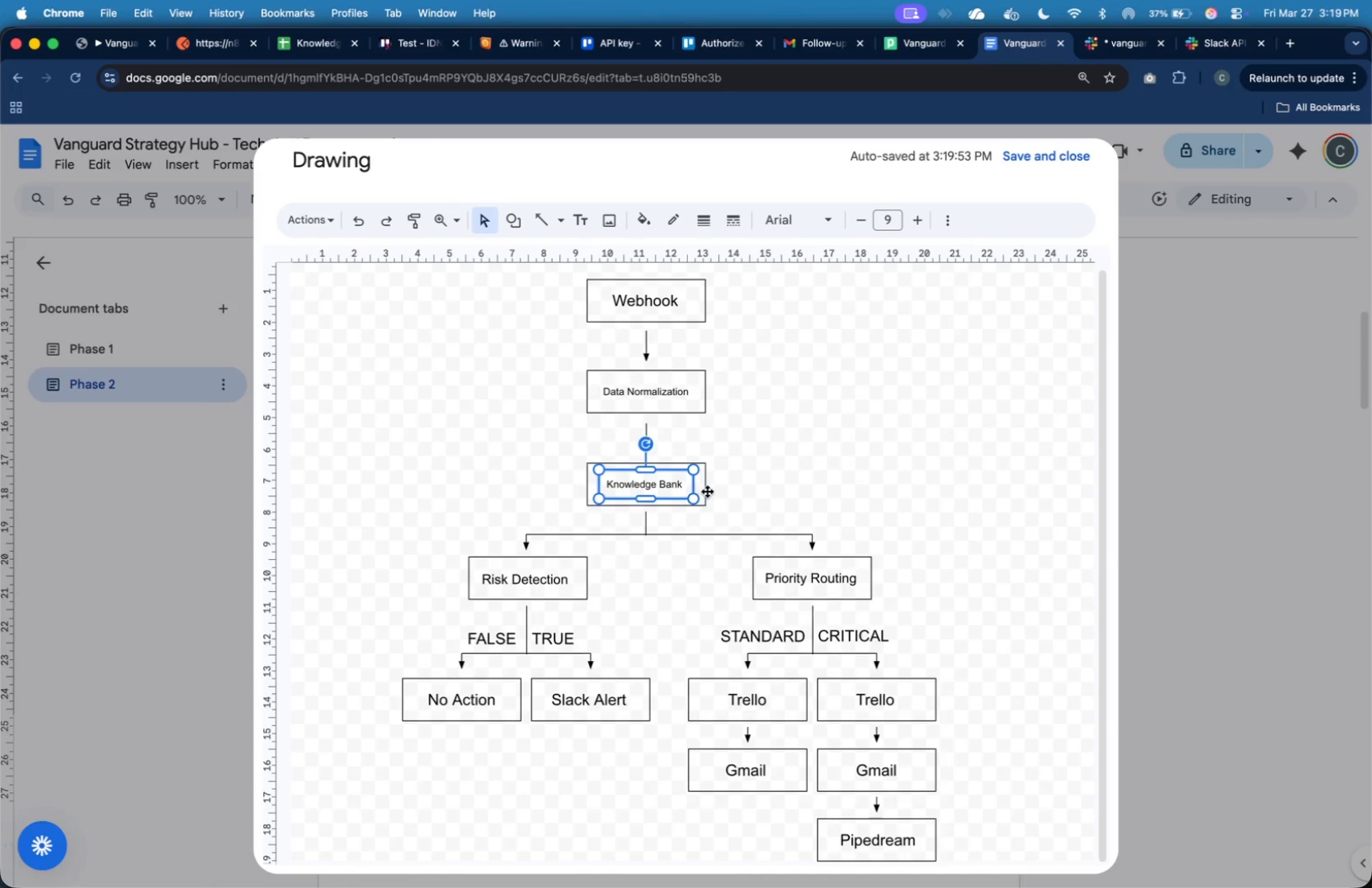 
key(ArrowRight)
 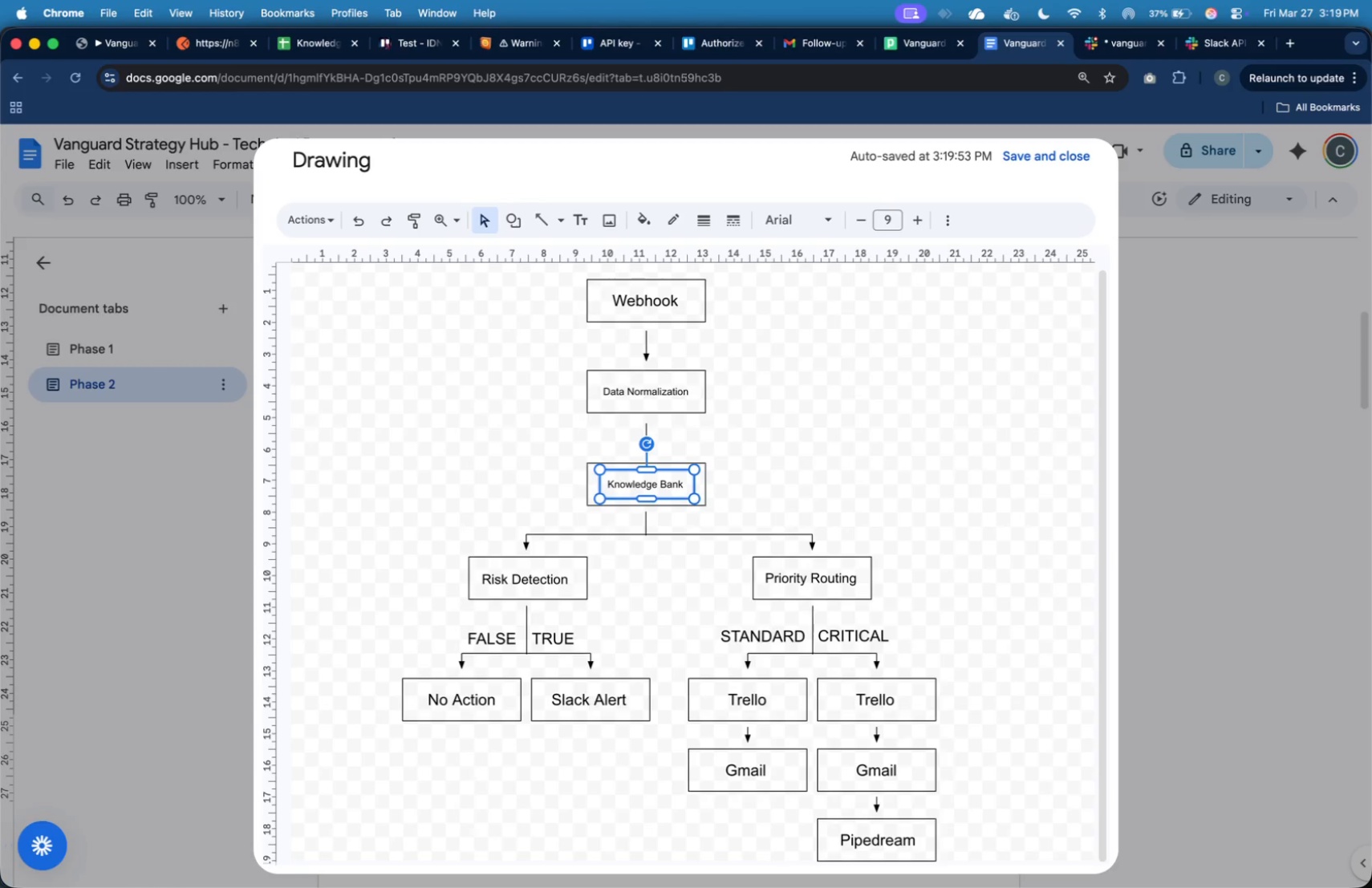 
key(ArrowRight)
 